 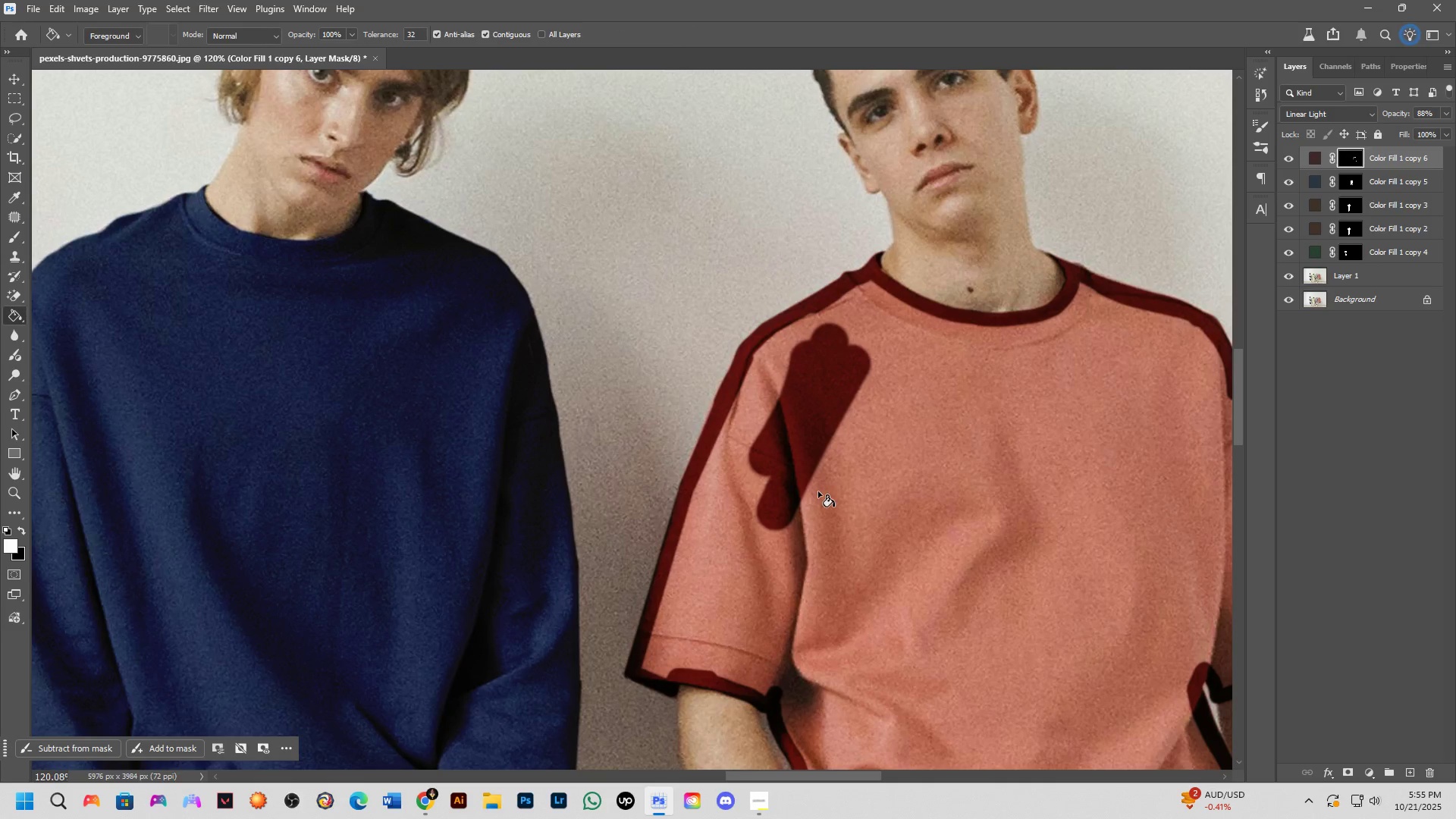 
hold_key(key=Space, duration=0.59)
 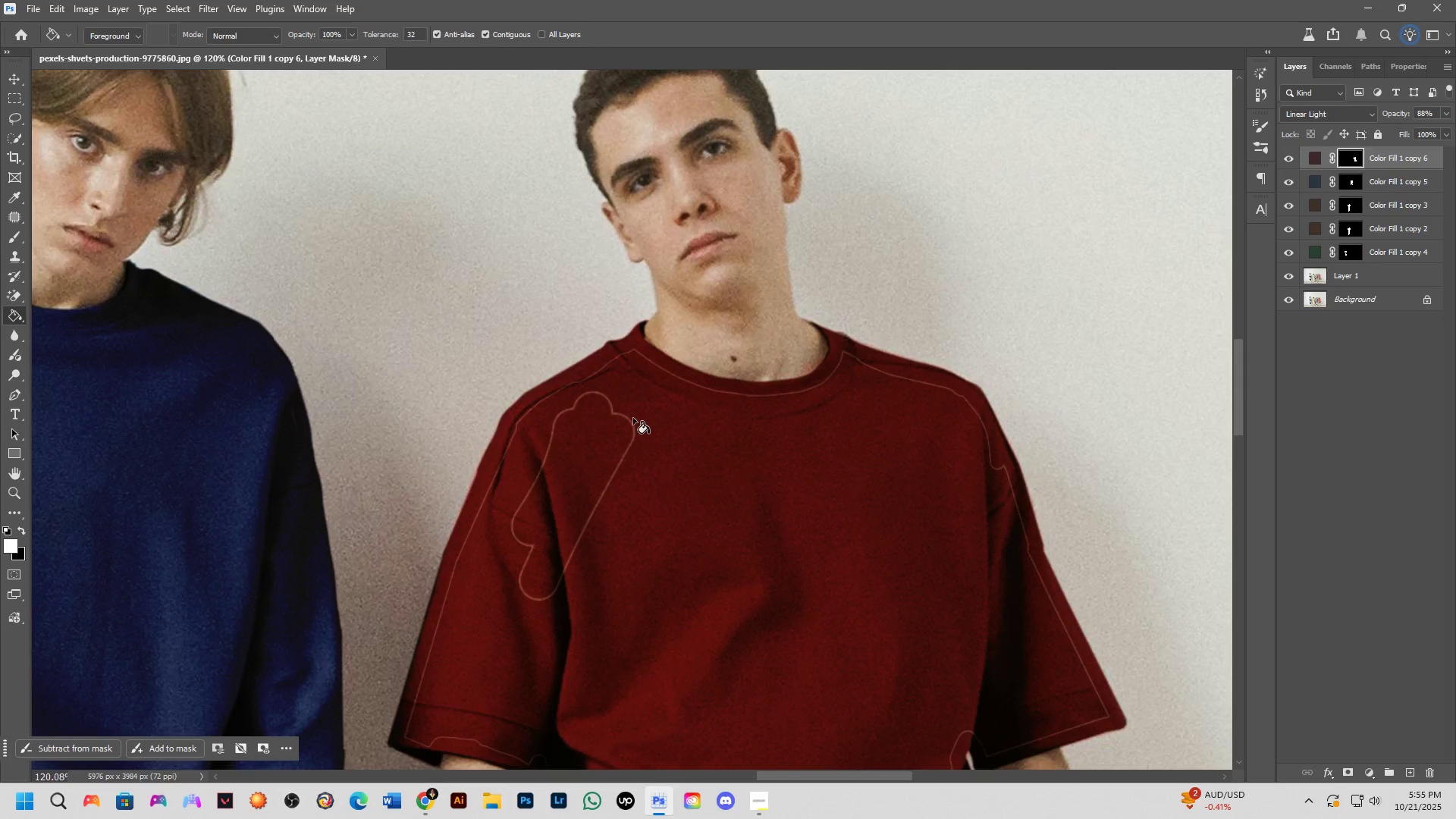 
key(B)
 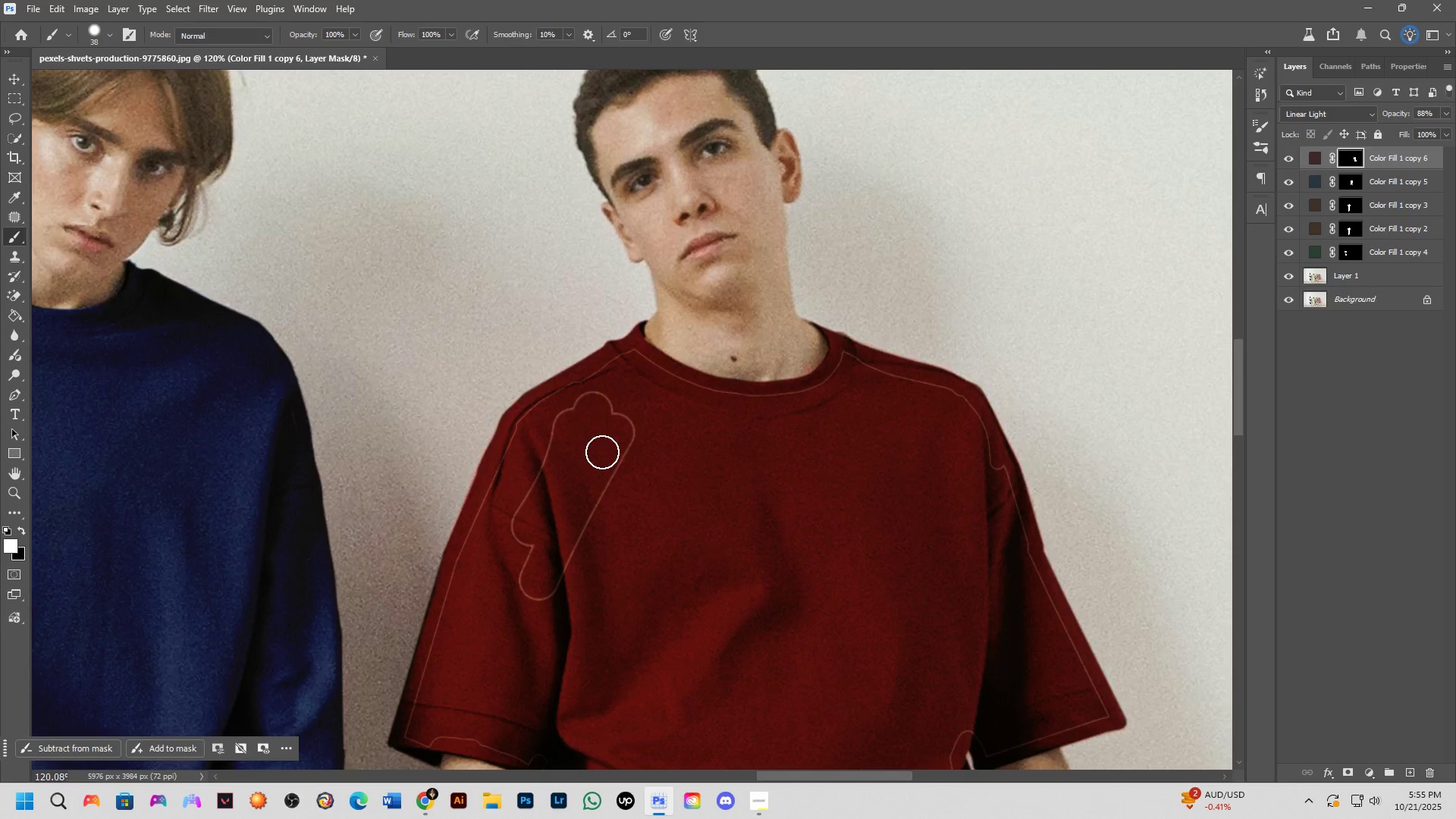 
hold_key(key=AltLeft, duration=1.08)
 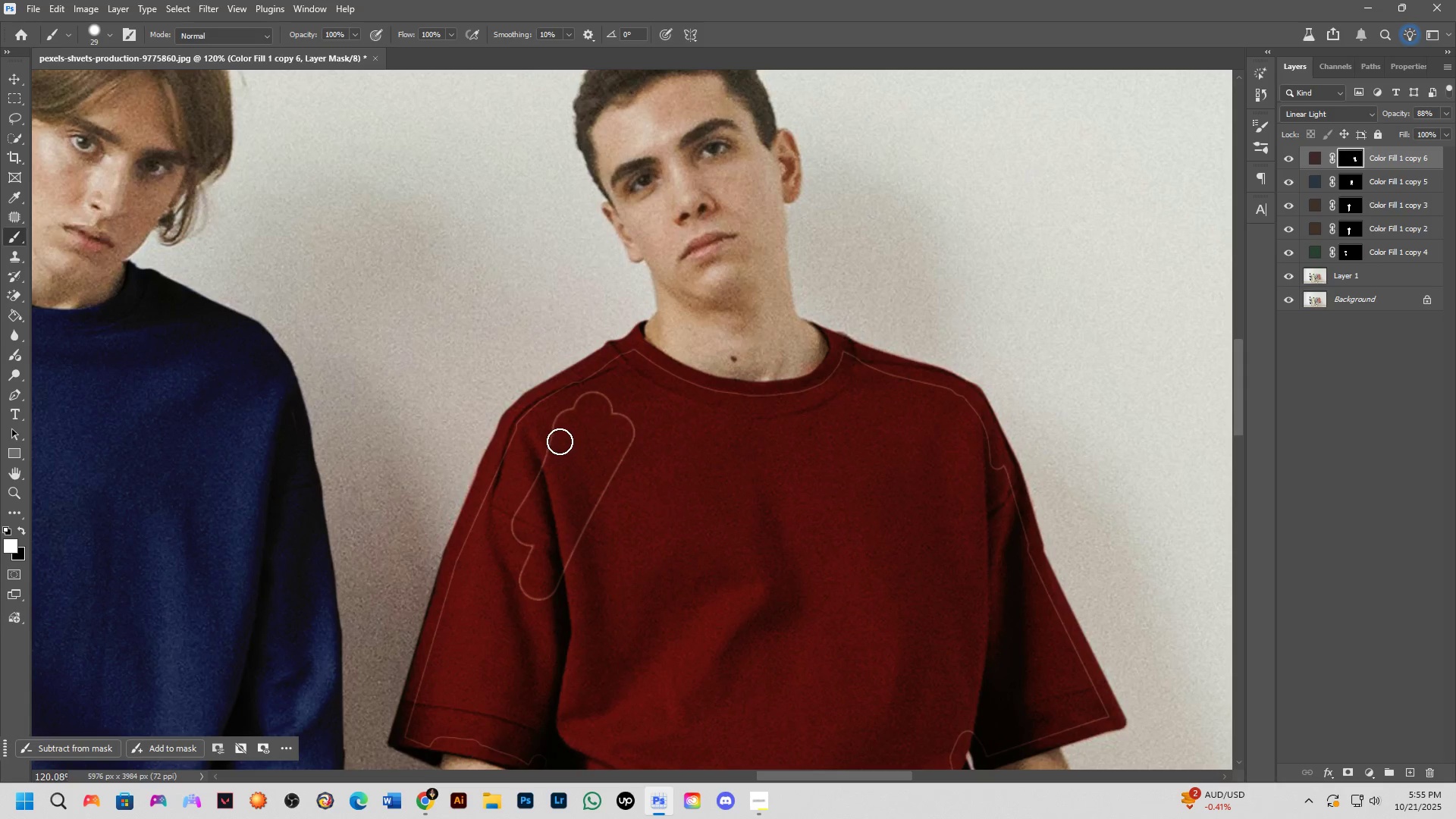 
scroll: coordinate [600, 397], scroll_direction: up, amount: 6.0
 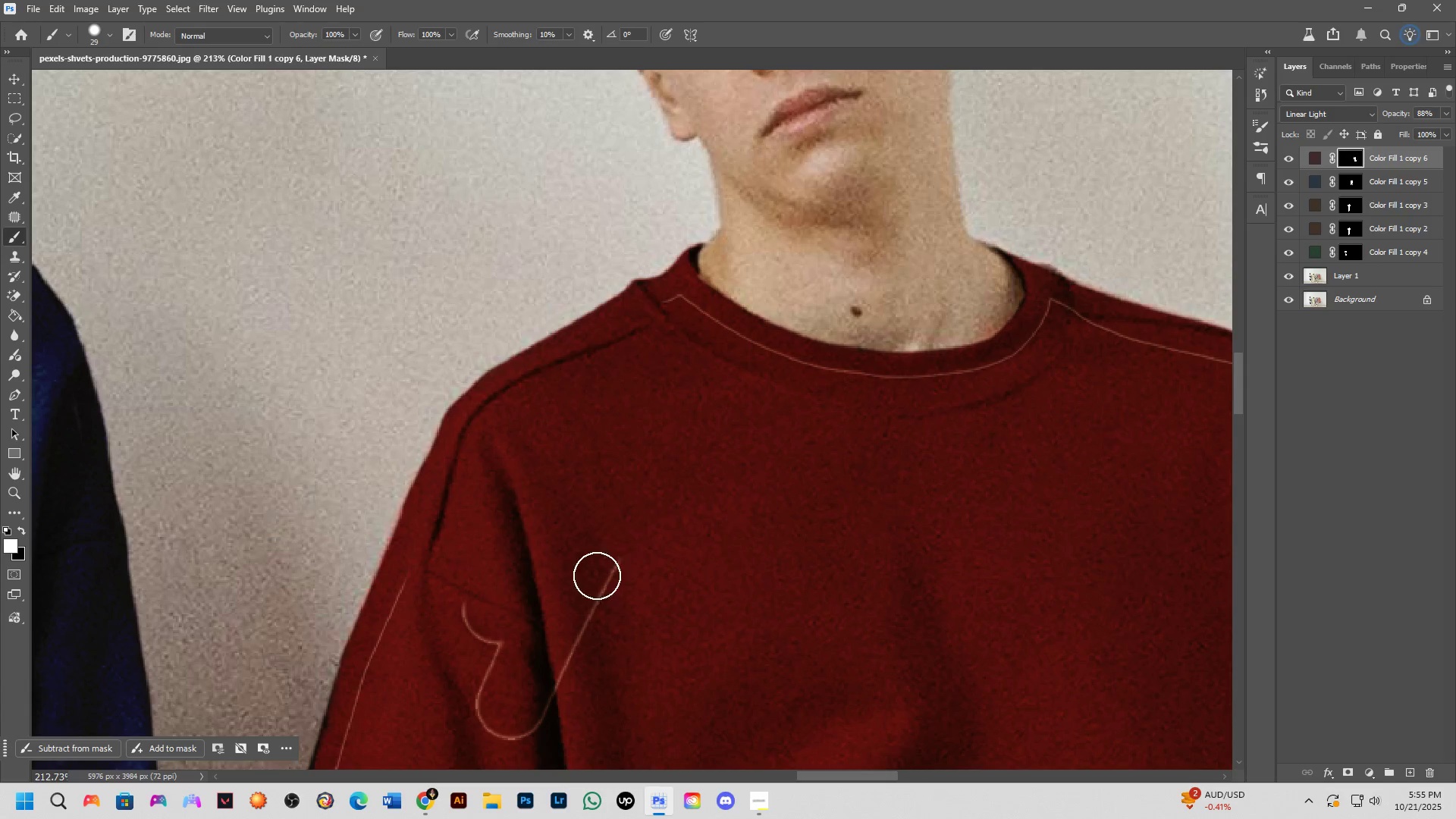 
wait(5.73)
 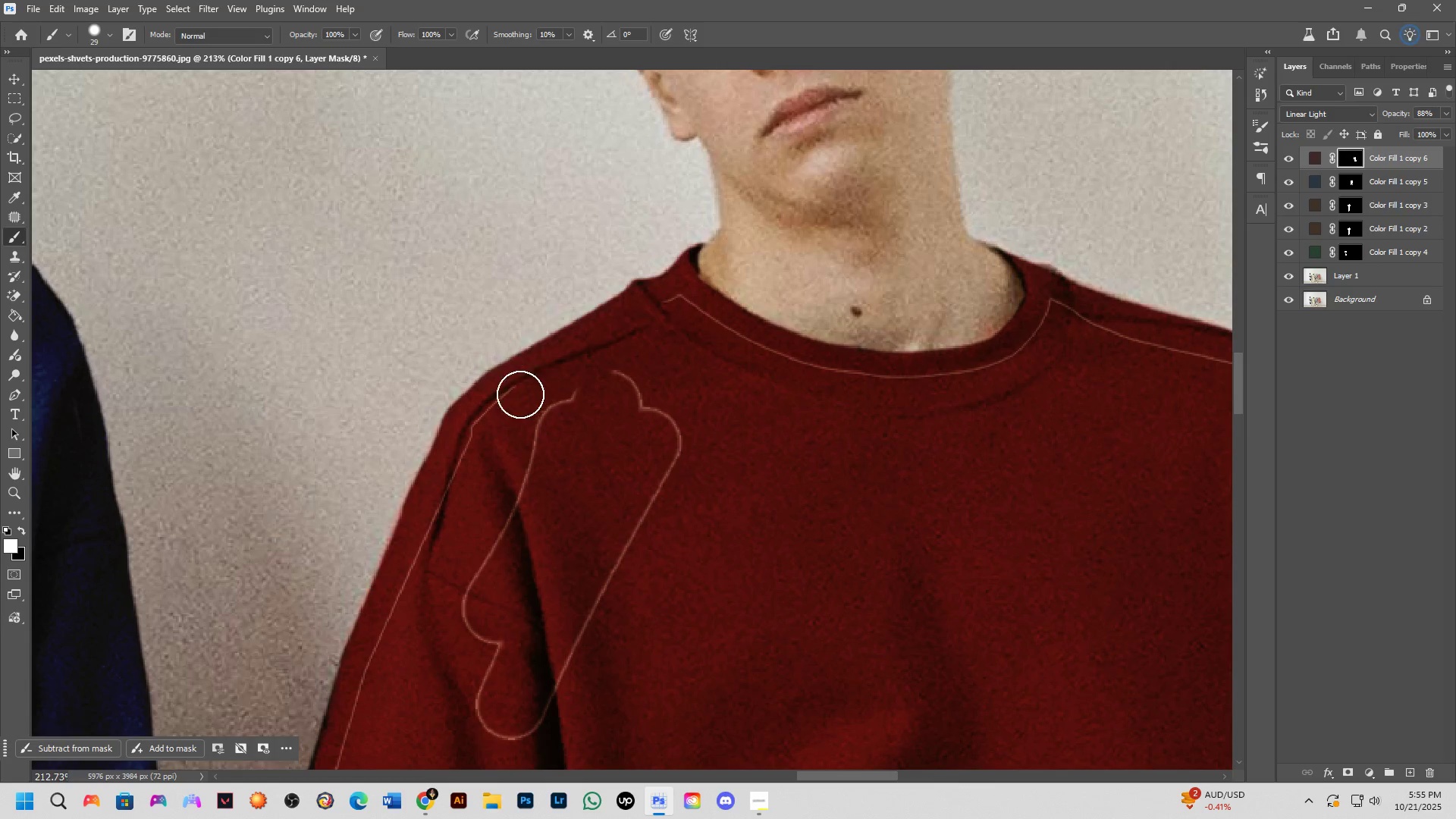 
hold_key(key=Space, duration=0.97)
 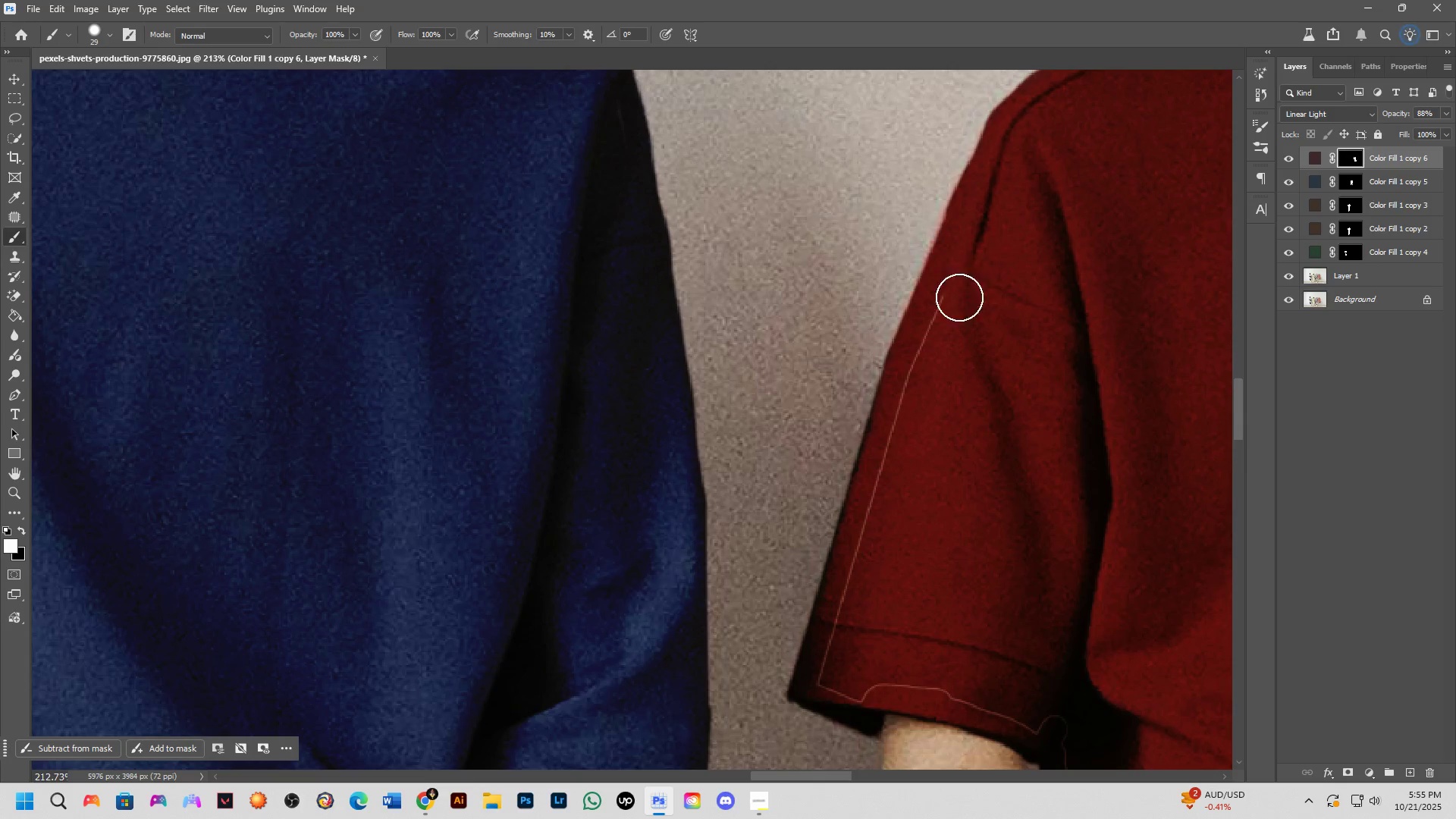 
hold_key(key=ShiftLeft, duration=1.08)
 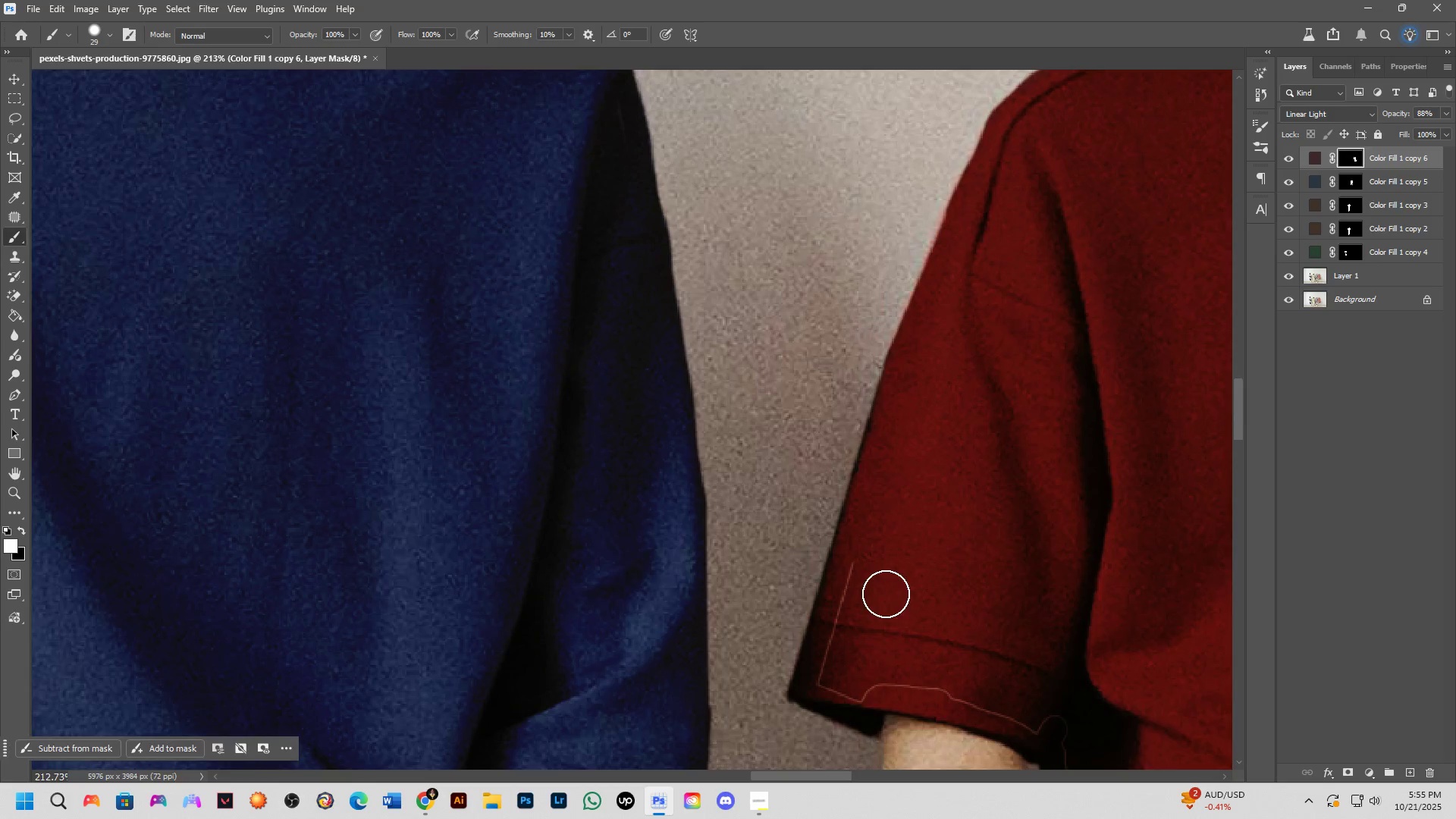 
hold_key(key=Space, duration=0.57)
 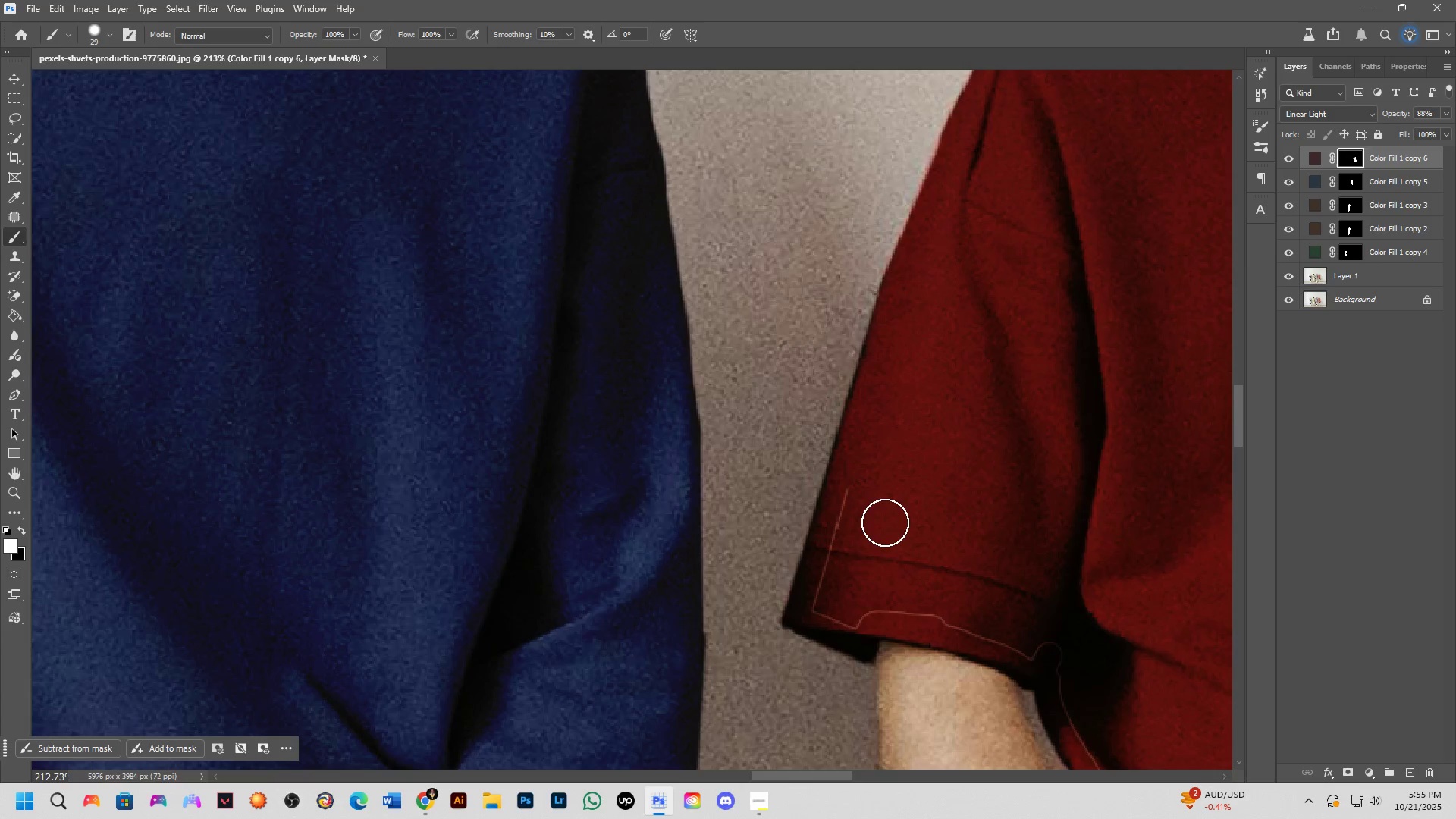 
hold_key(key=AltLeft, duration=0.89)
 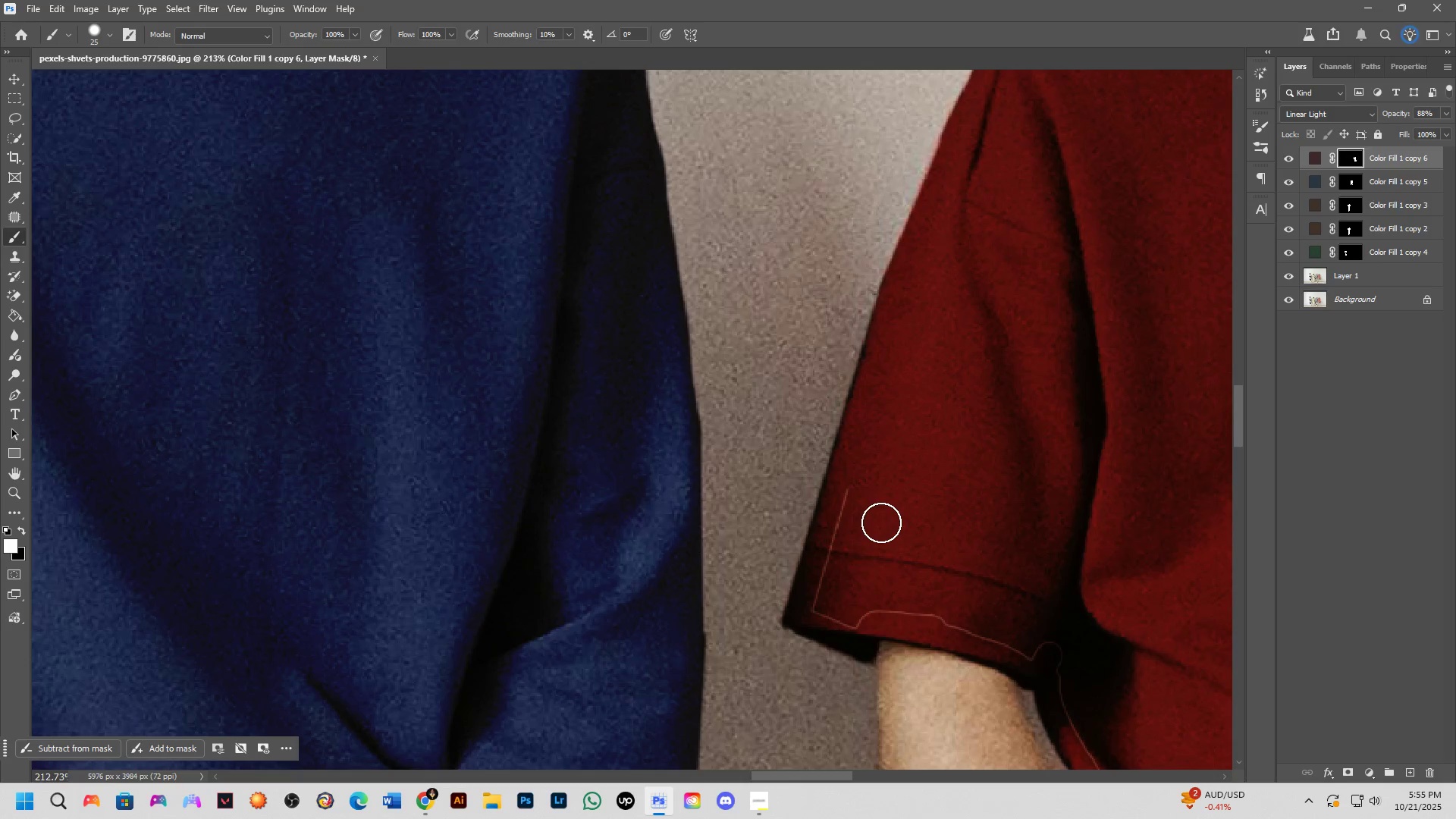 
hold_key(key=Space, duration=1.13)
 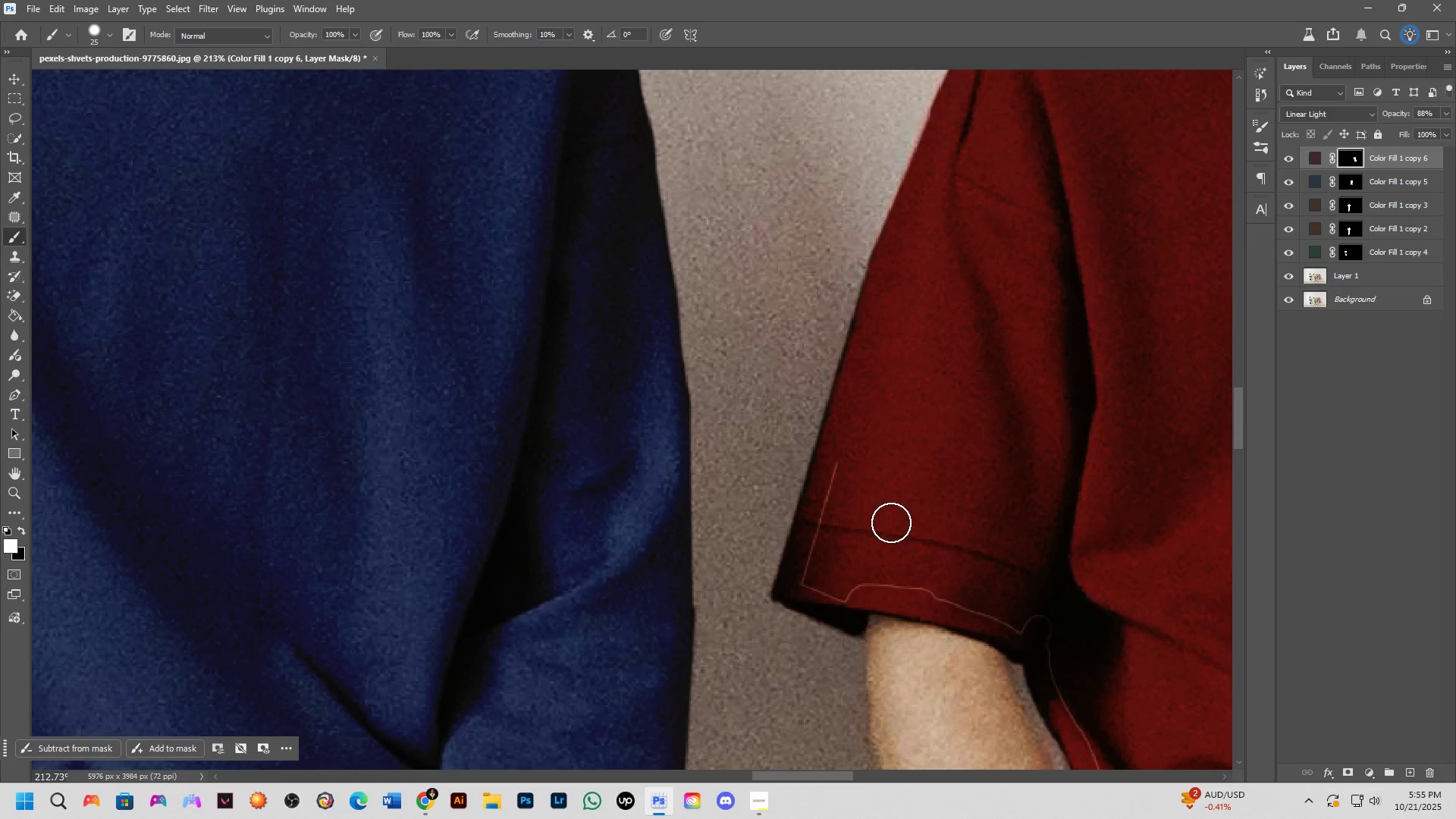 
scroll: coordinate [892, 530], scroll_direction: up, amount: 3.0
 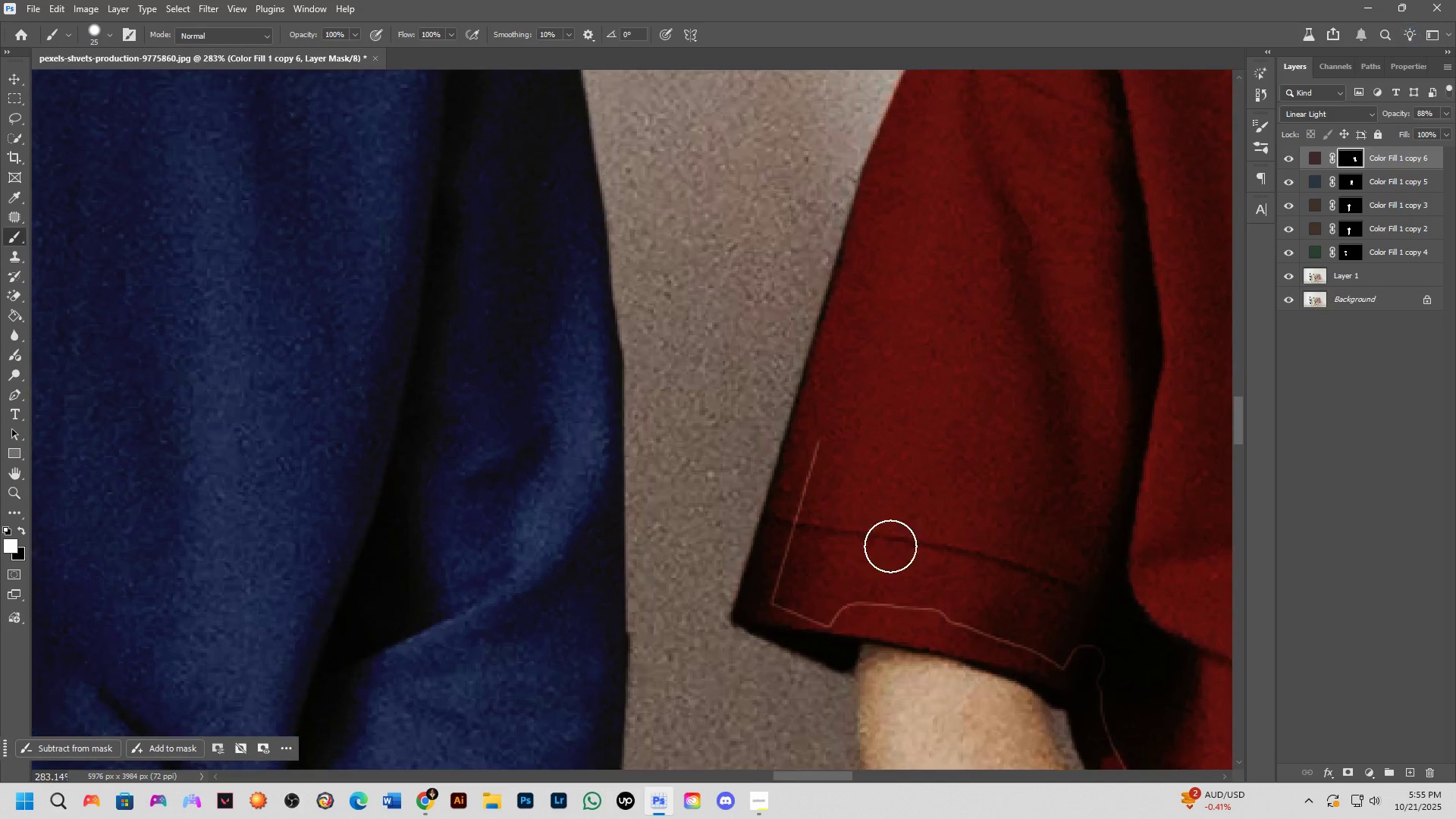 
hold_key(key=Space, duration=0.6)
 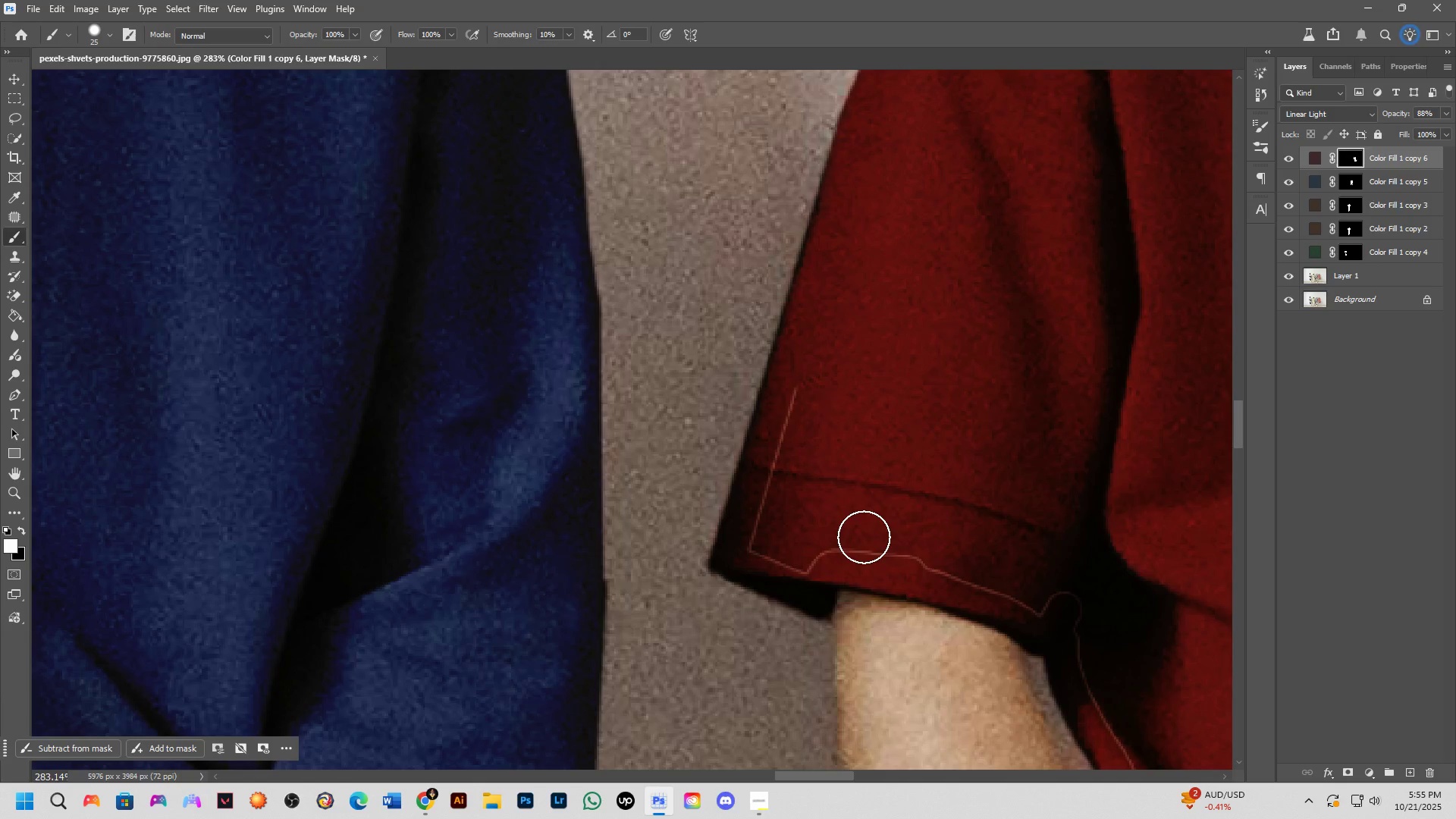 
hold_key(key=AltLeft, duration=0.44)
 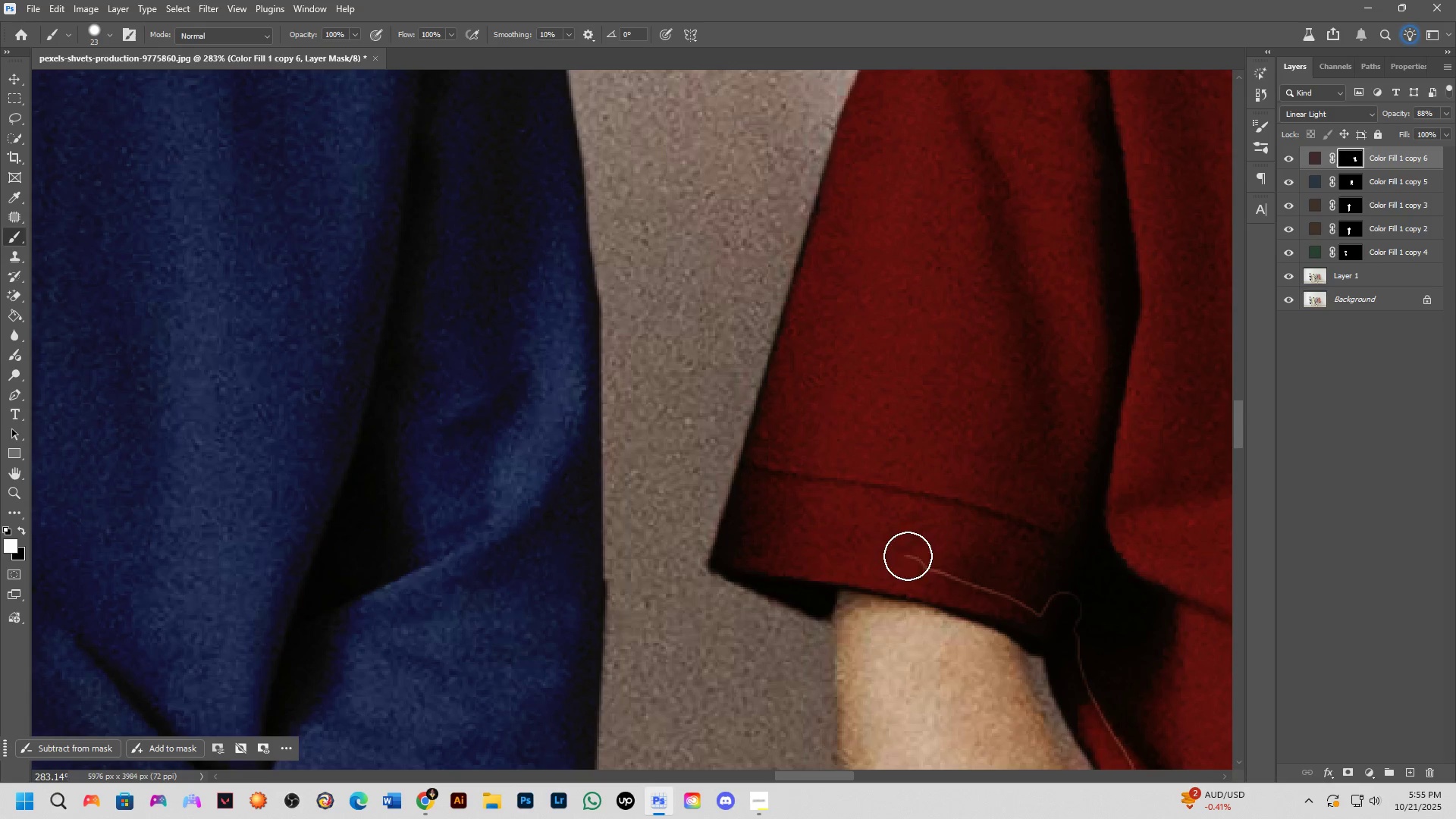 
hold_key(key=Space, duration=0.76)
 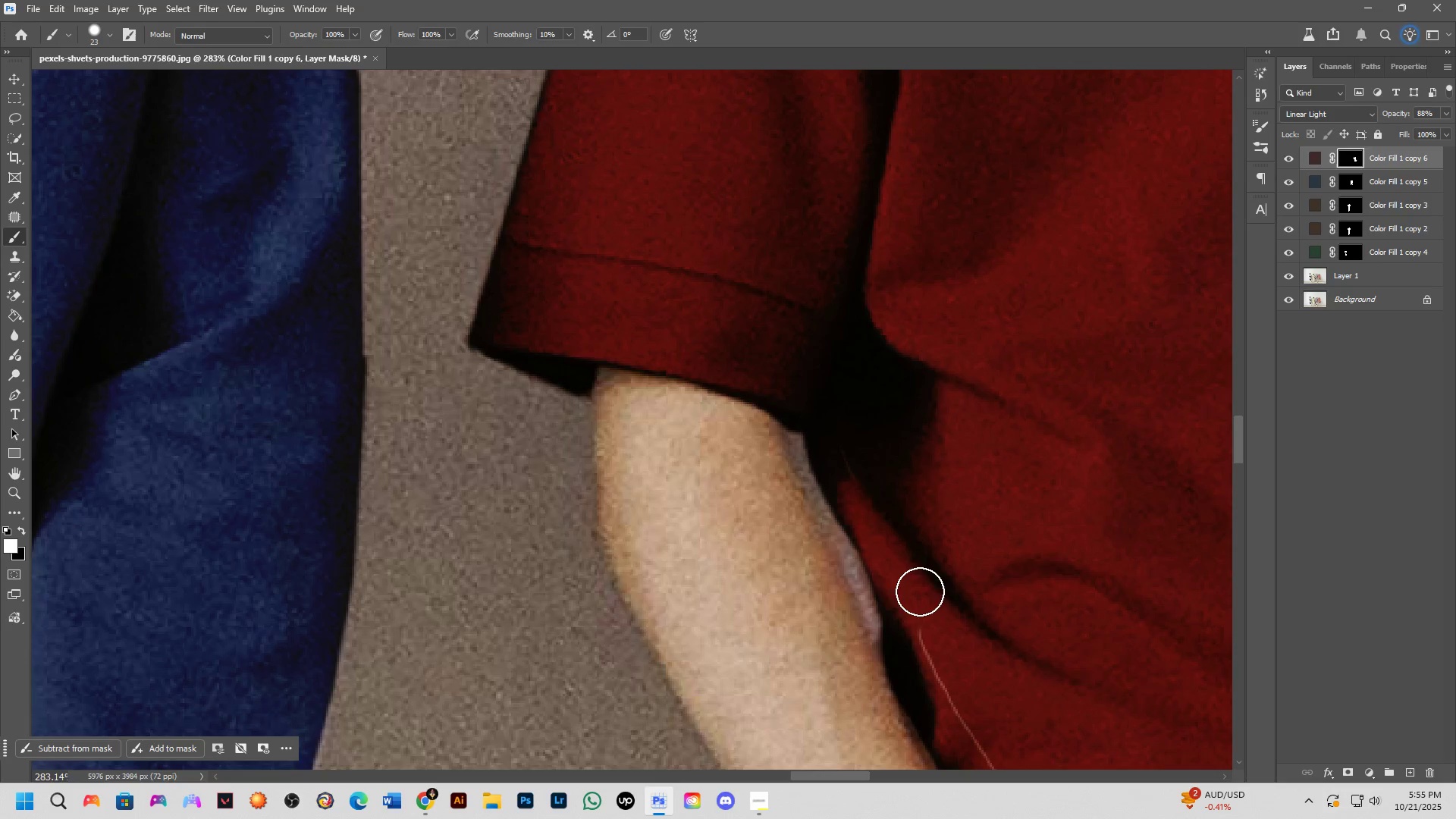 
hold_key(key=Space, duration=0.77)
 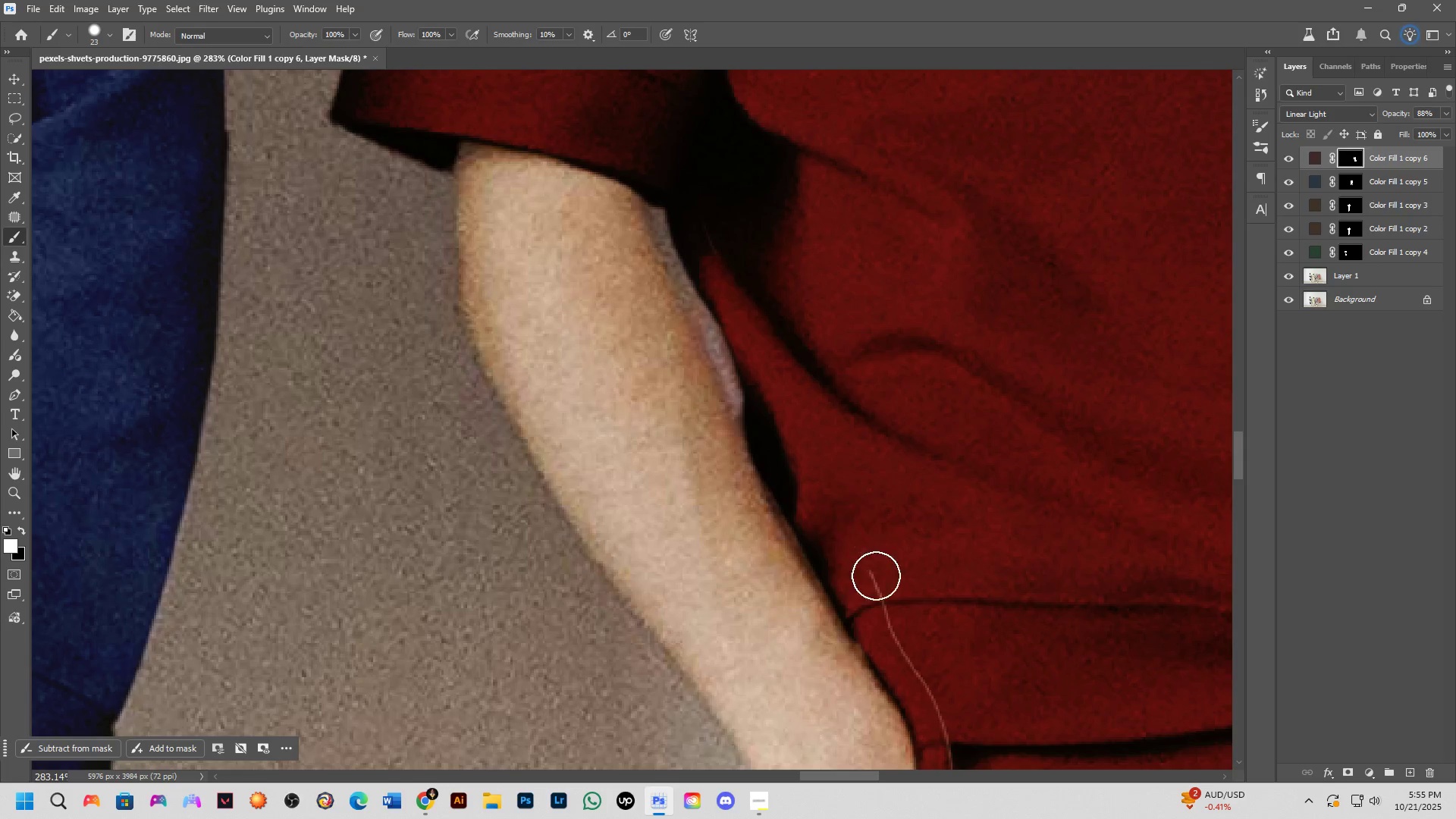 
hold_key(key=Space, duration=0.88)
 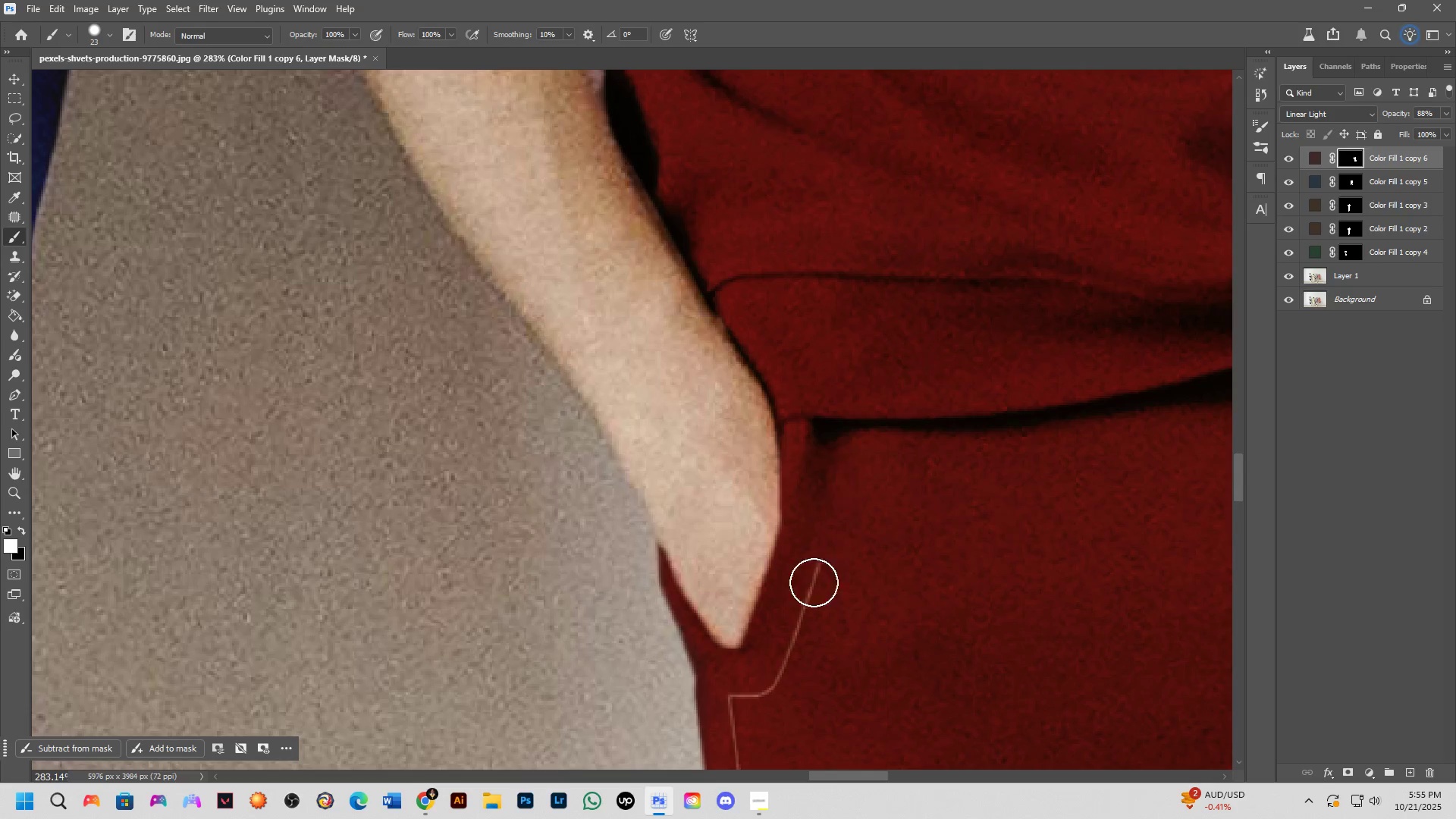 
hold_key(key=Space, duration=0.47)
 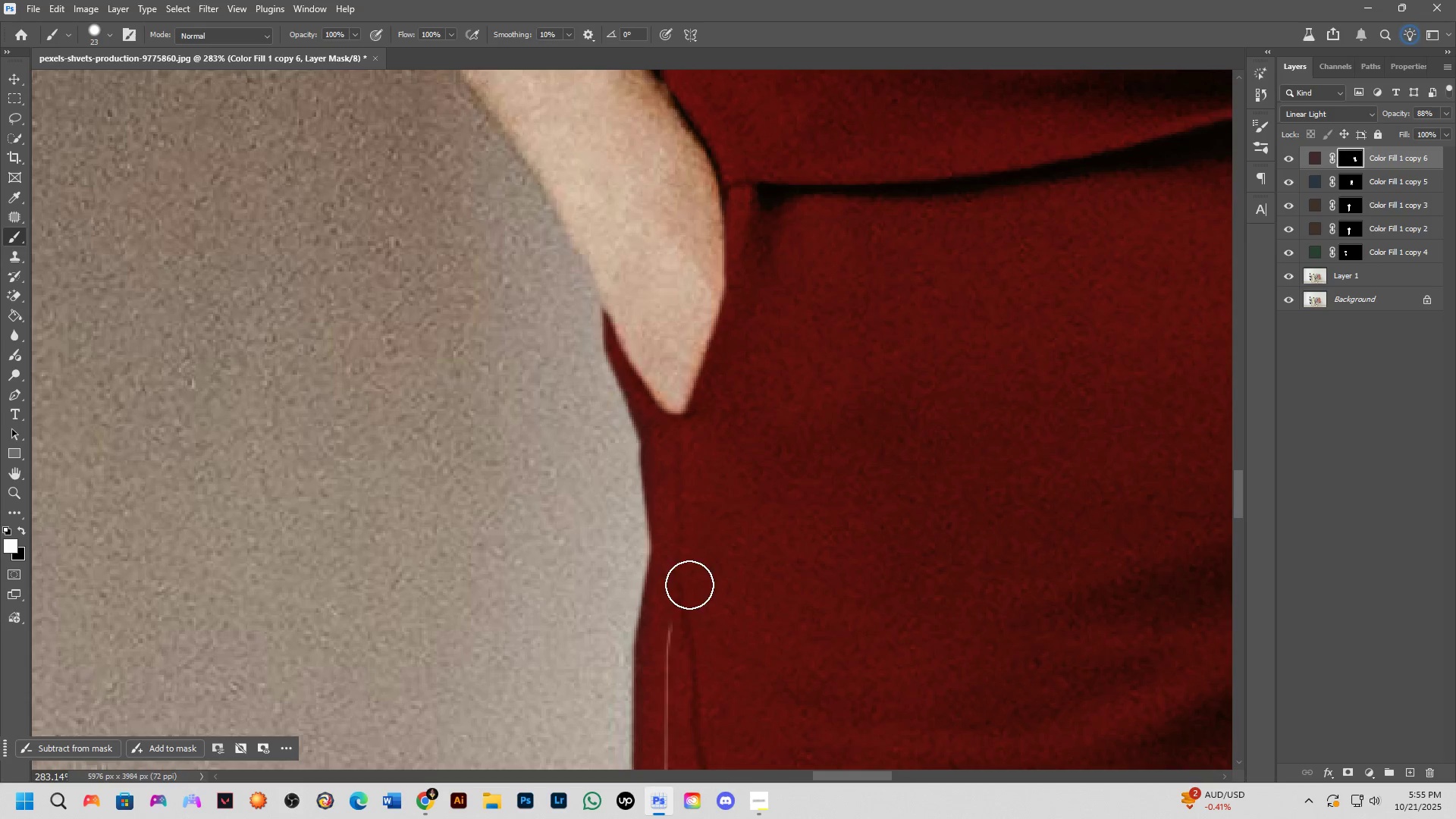 
hold_key(key=Space, duration=0.5)
 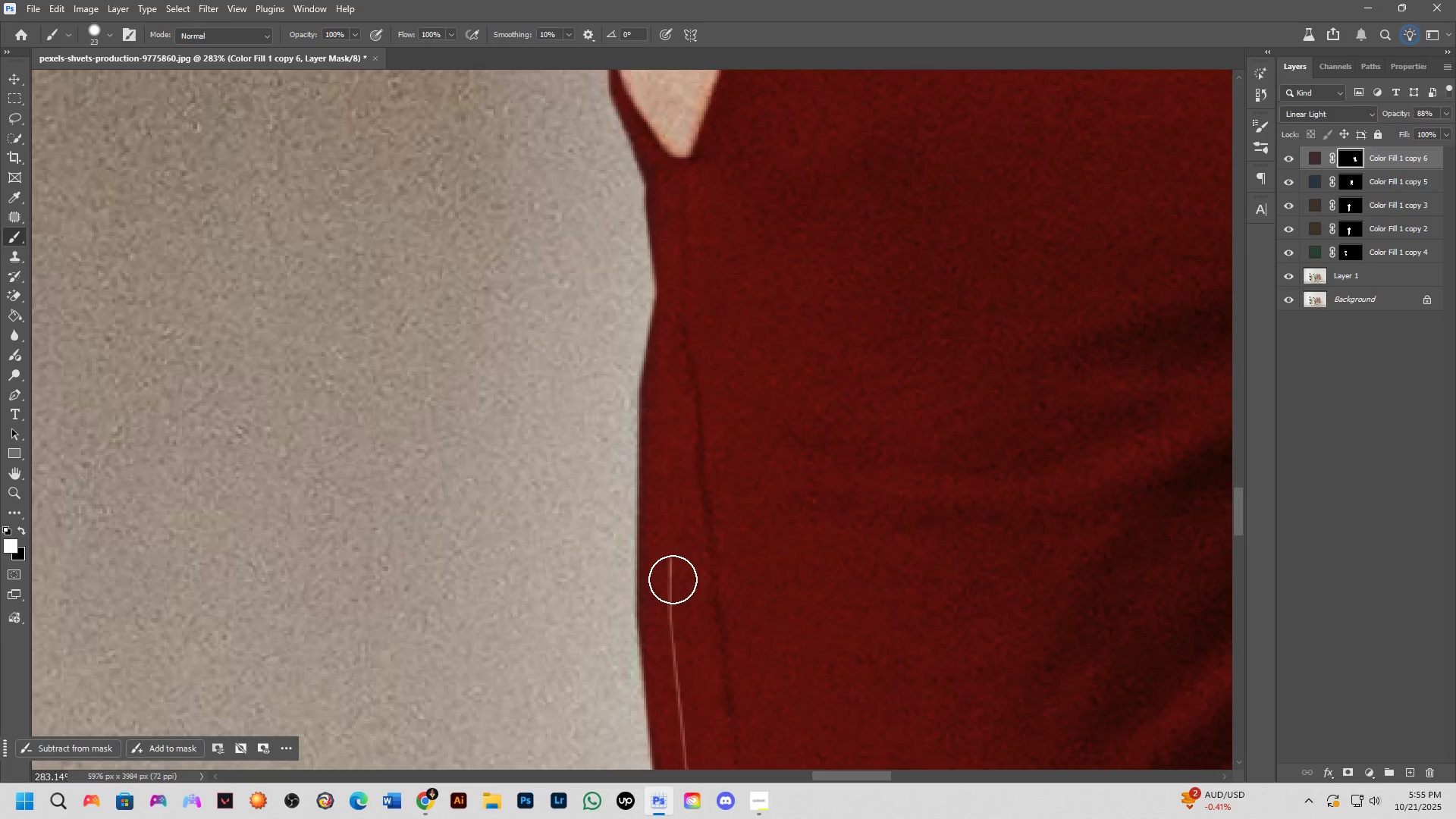 
hold_key(key=Space, duration=0.48)
 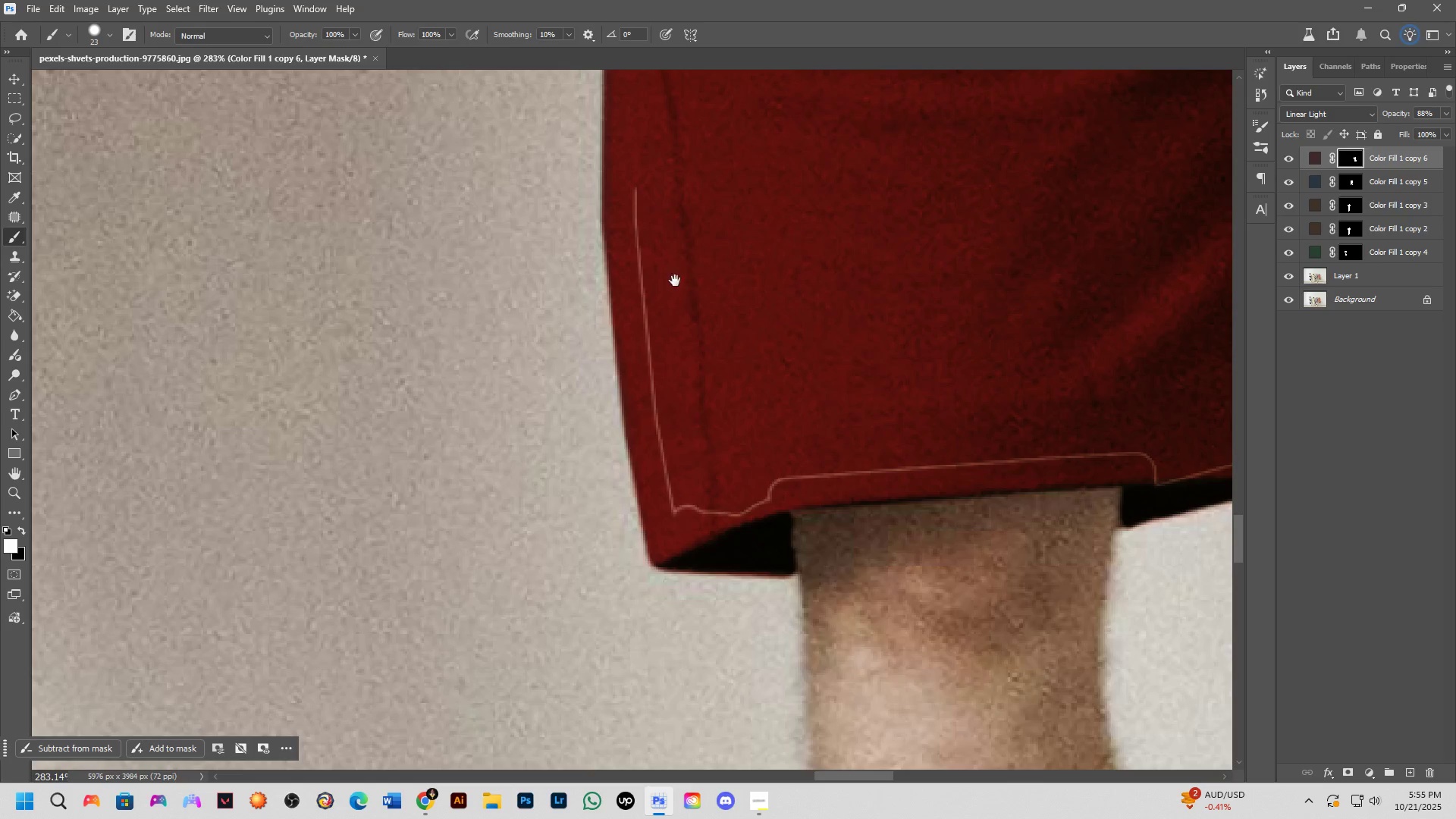 
hold_key(key=ShiftLeft, duration=0.48)
left_click([671, 442])
 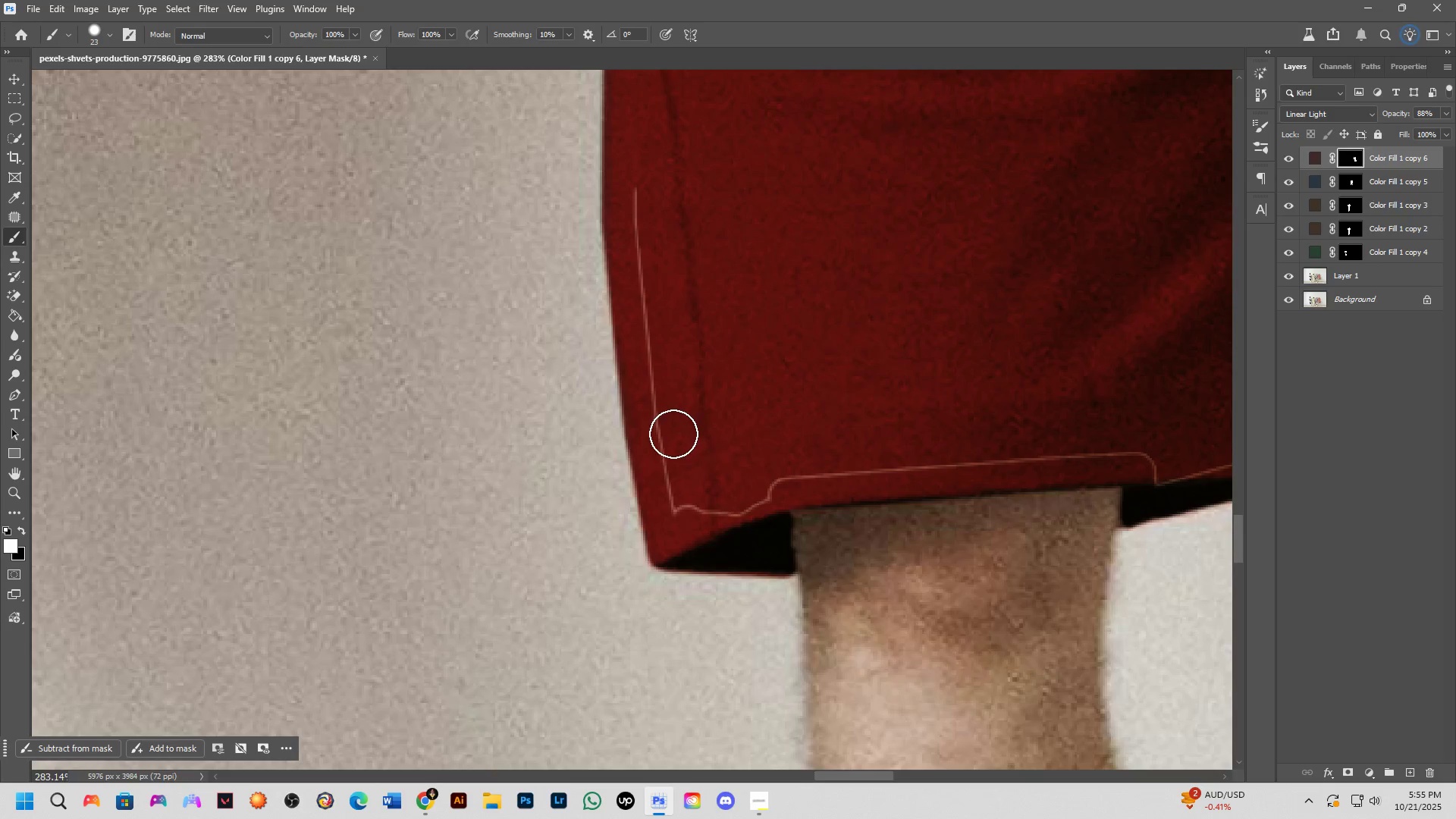 
key(Shift+ShiftLeft)
 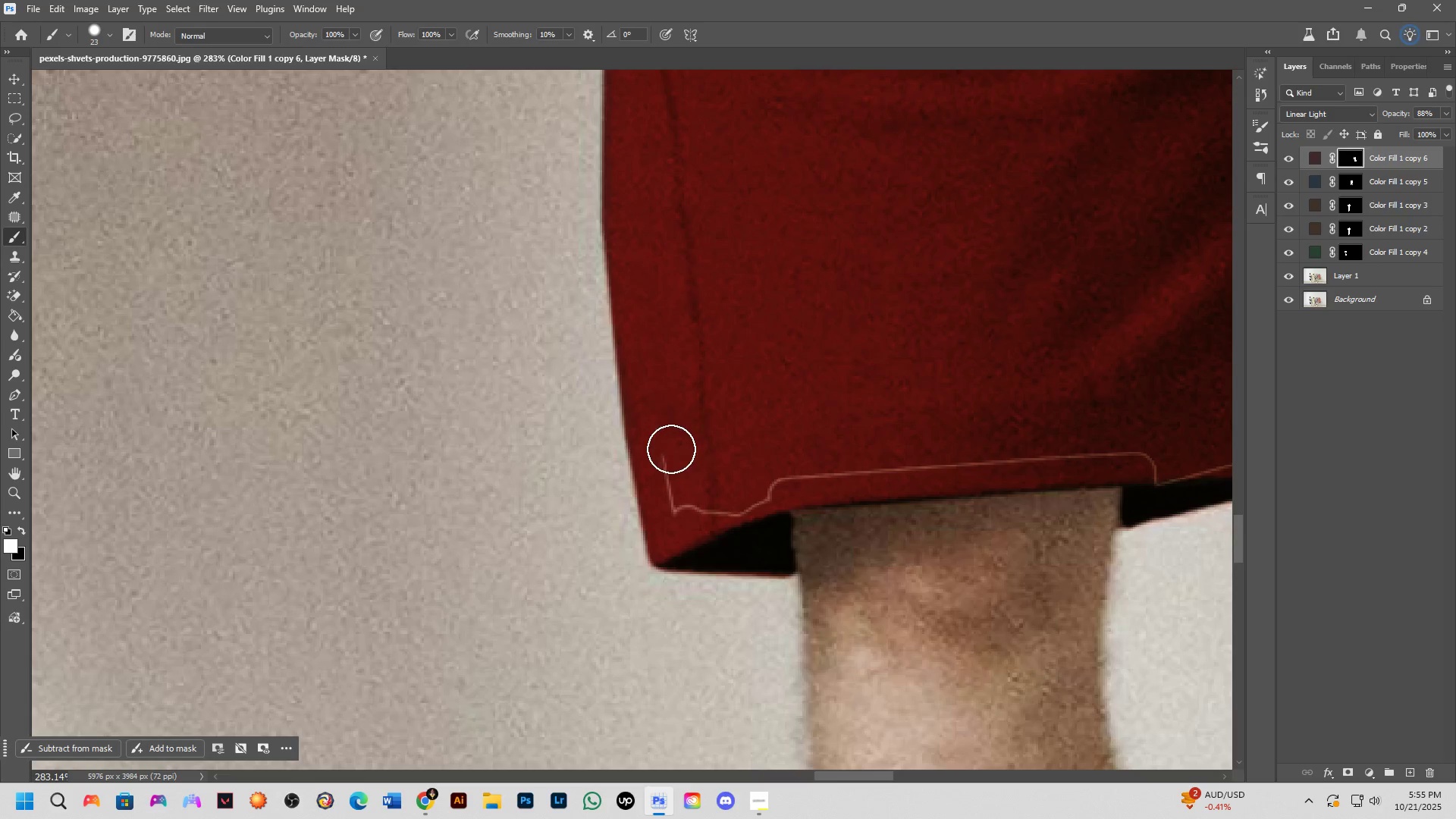 
double_click([673, 494])
 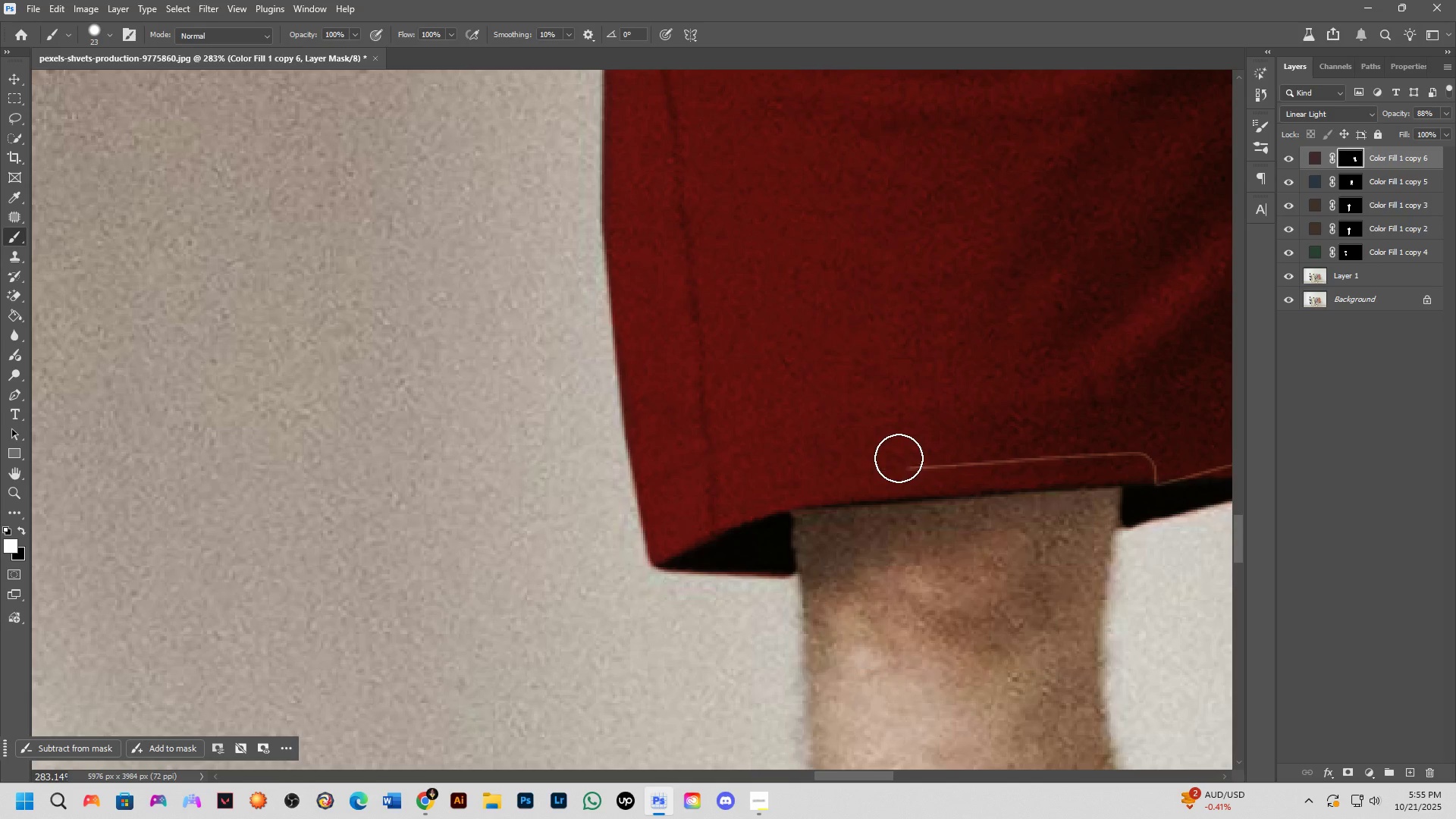 
hold_key(key=Space, duration=0.63)
 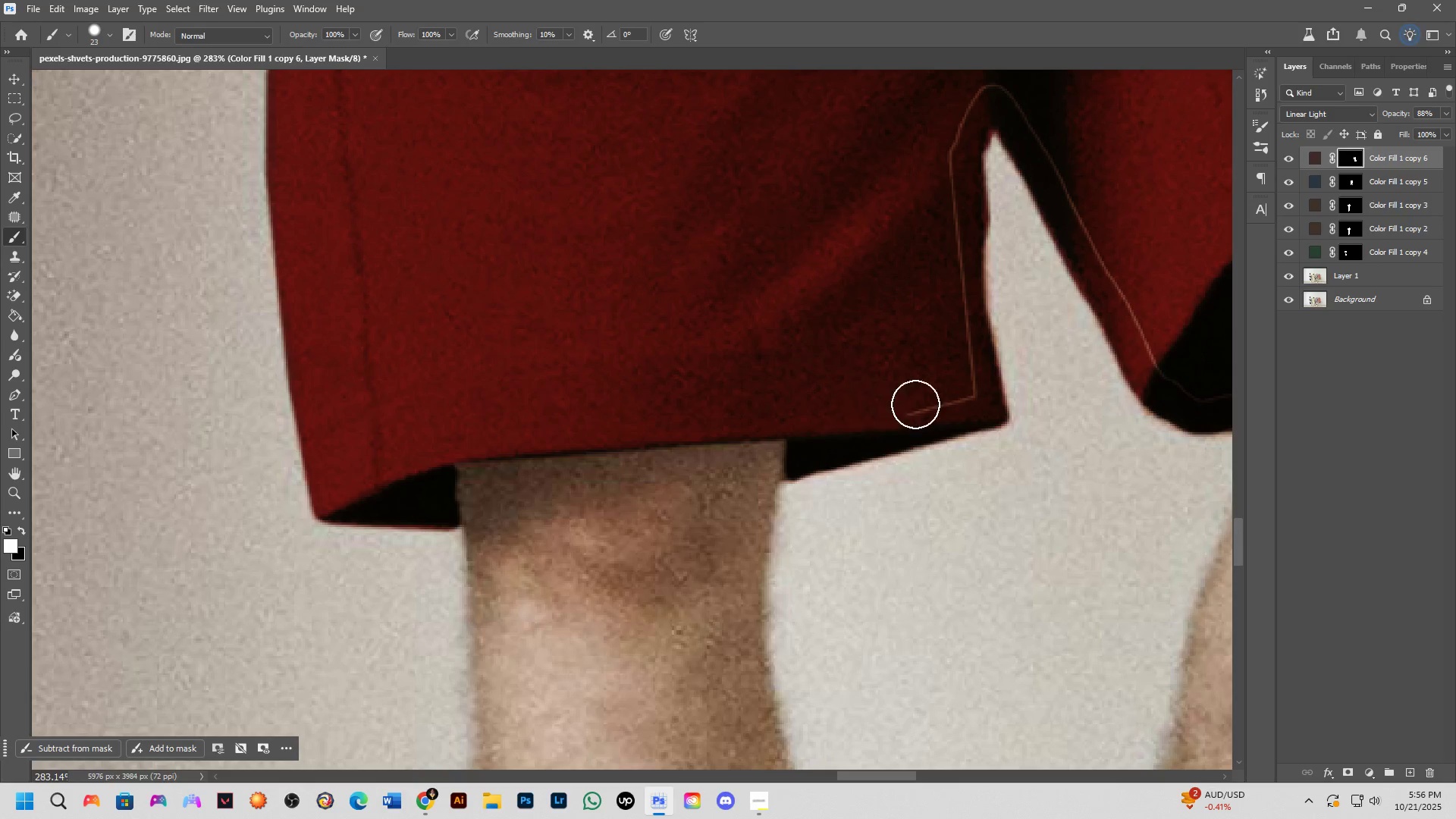 
hold_key(key=Space, duration=0.57)
 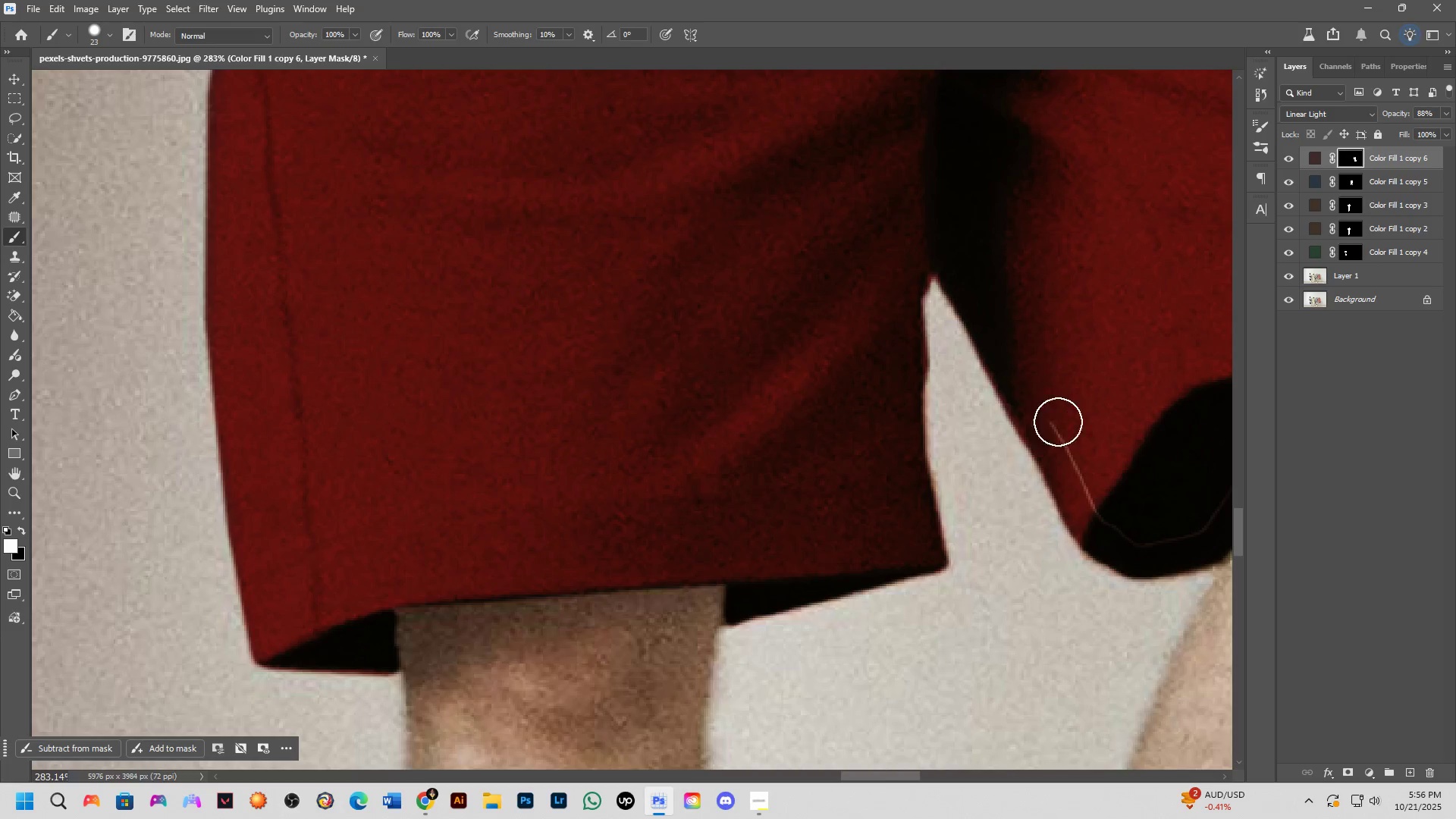 
hold_key(key=Space, duration=0.89)
 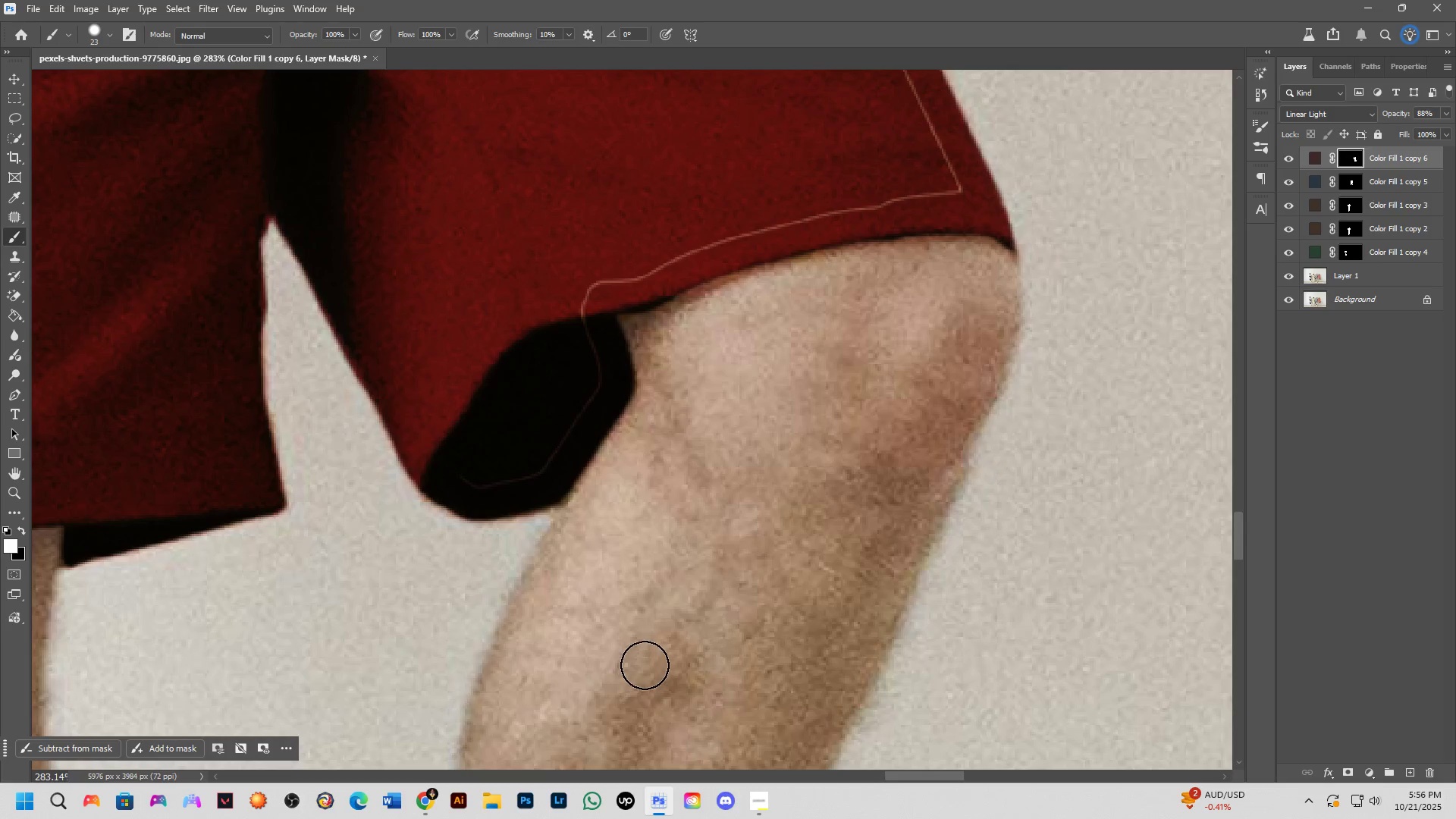 
hold_key(key=Space, duration=0.46)
 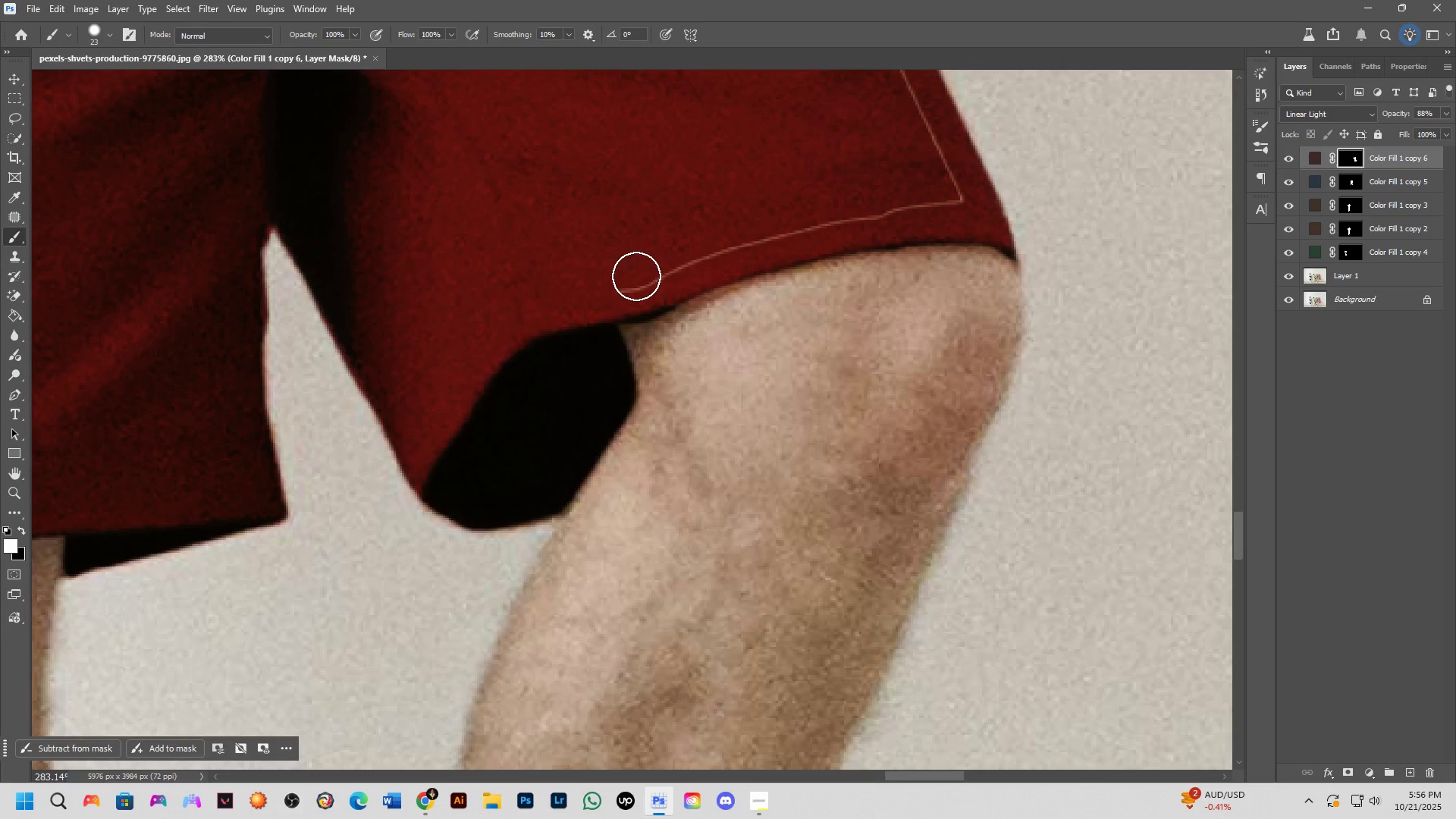 
hold_key(key=Space, duration=0.6)
 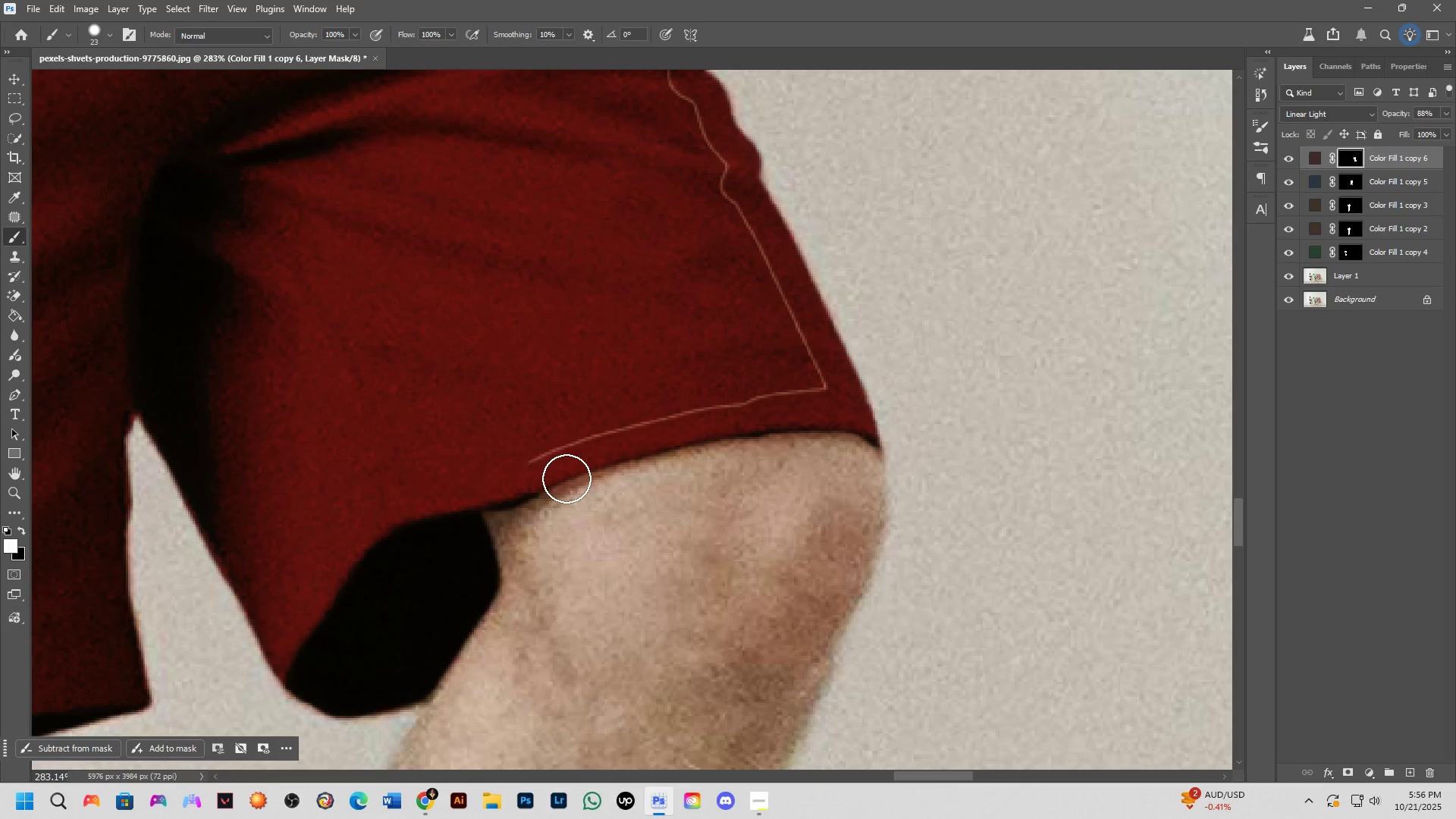 
hold_key(key=ShiftLeft, duration=0.58)
 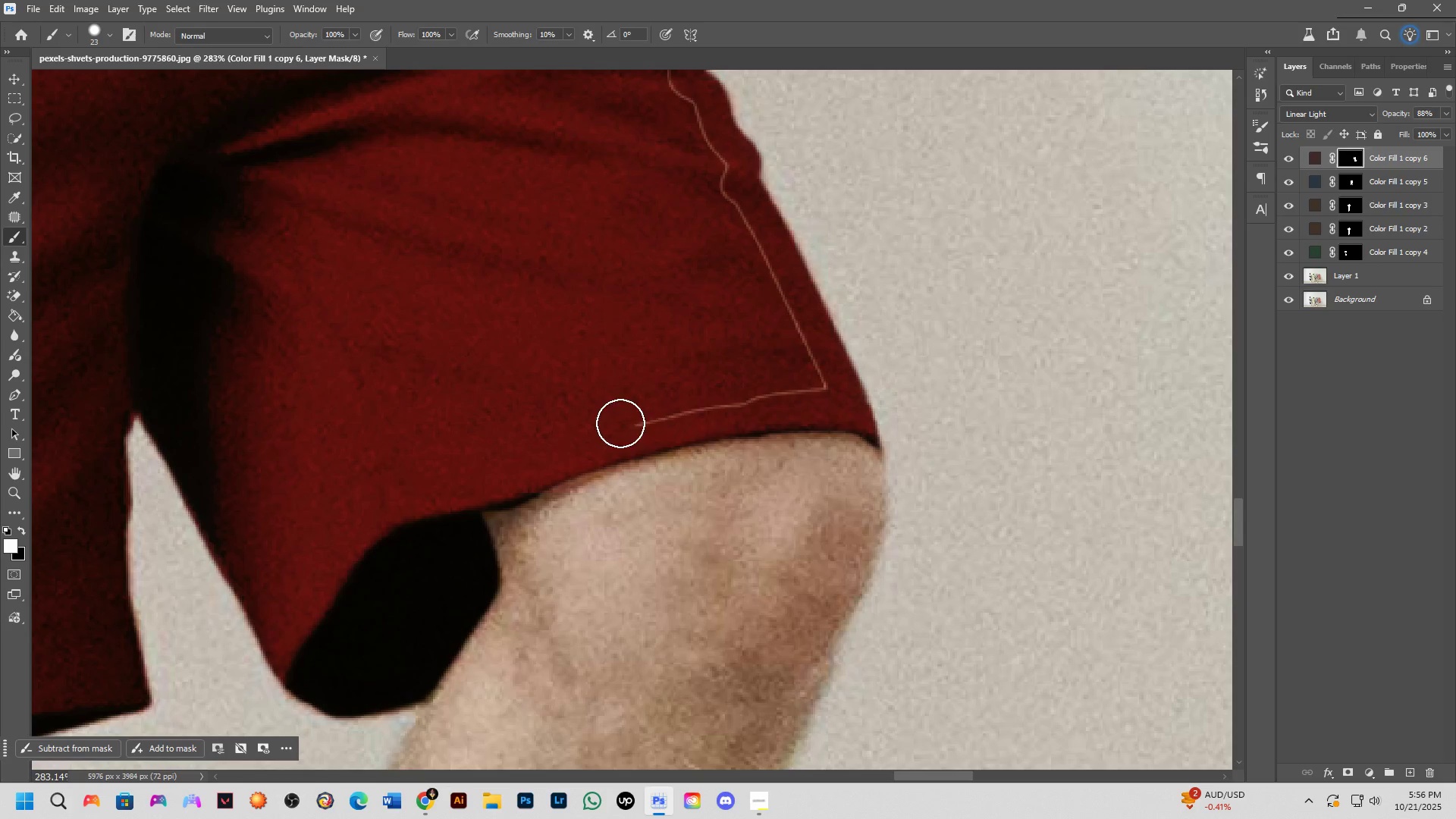 
hold_key(key=ShiftLeft, duration=0.32)
double_click([739, 410])
 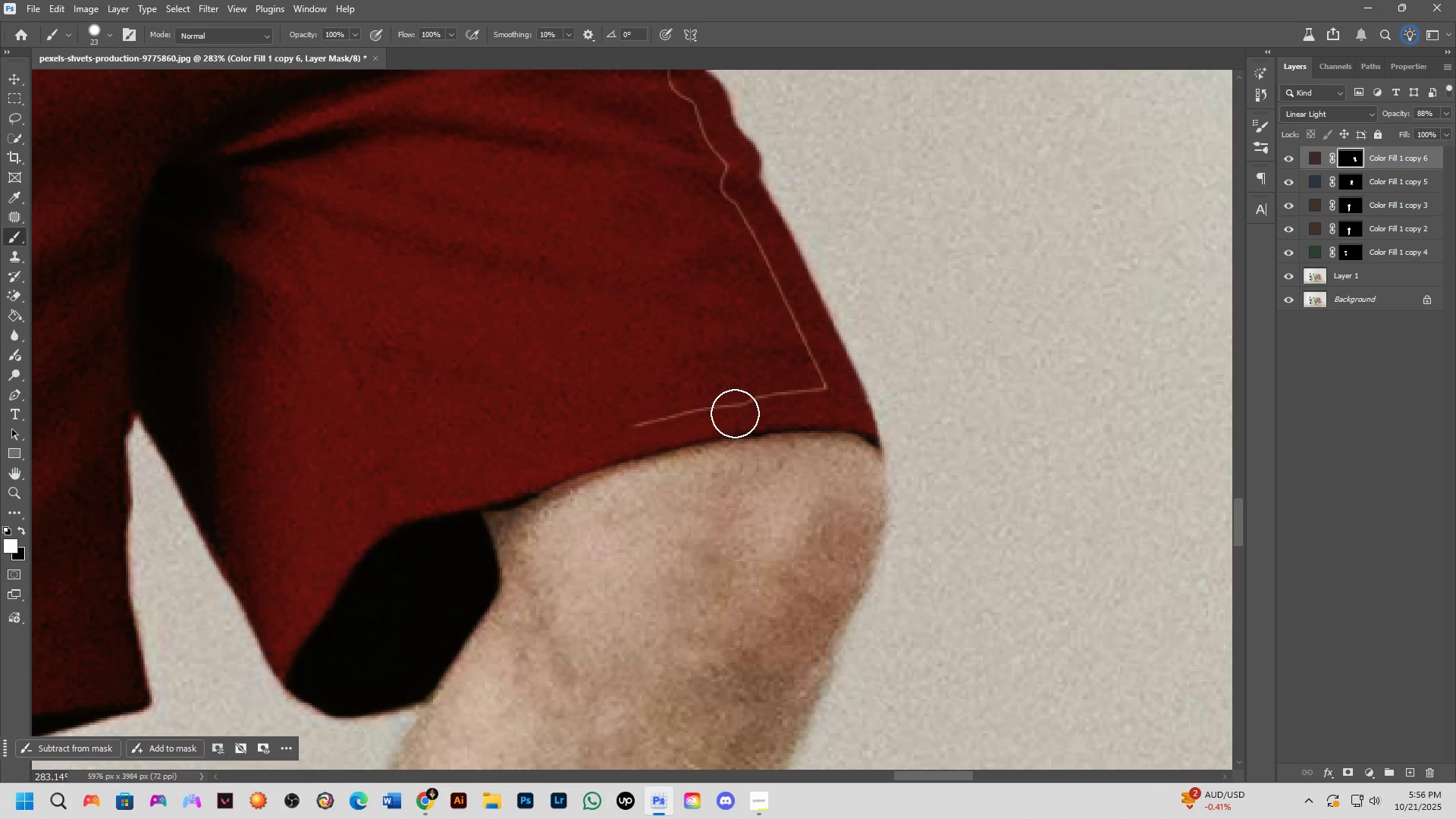 
key(Shift+ShiftLeft)
 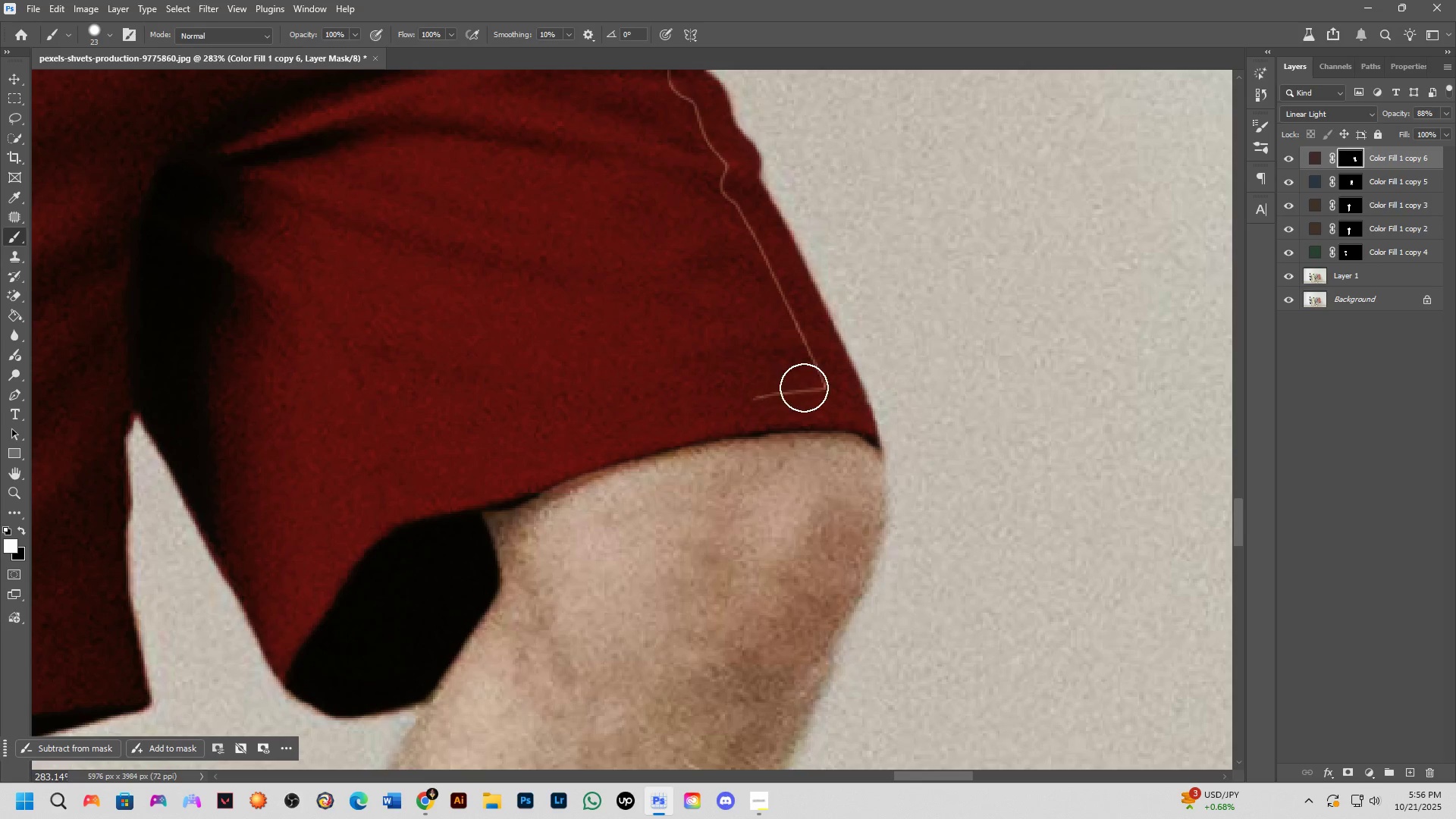 
hold_key(key=ShiftLeft, duration=0.32)
triple_click([819, 384])
 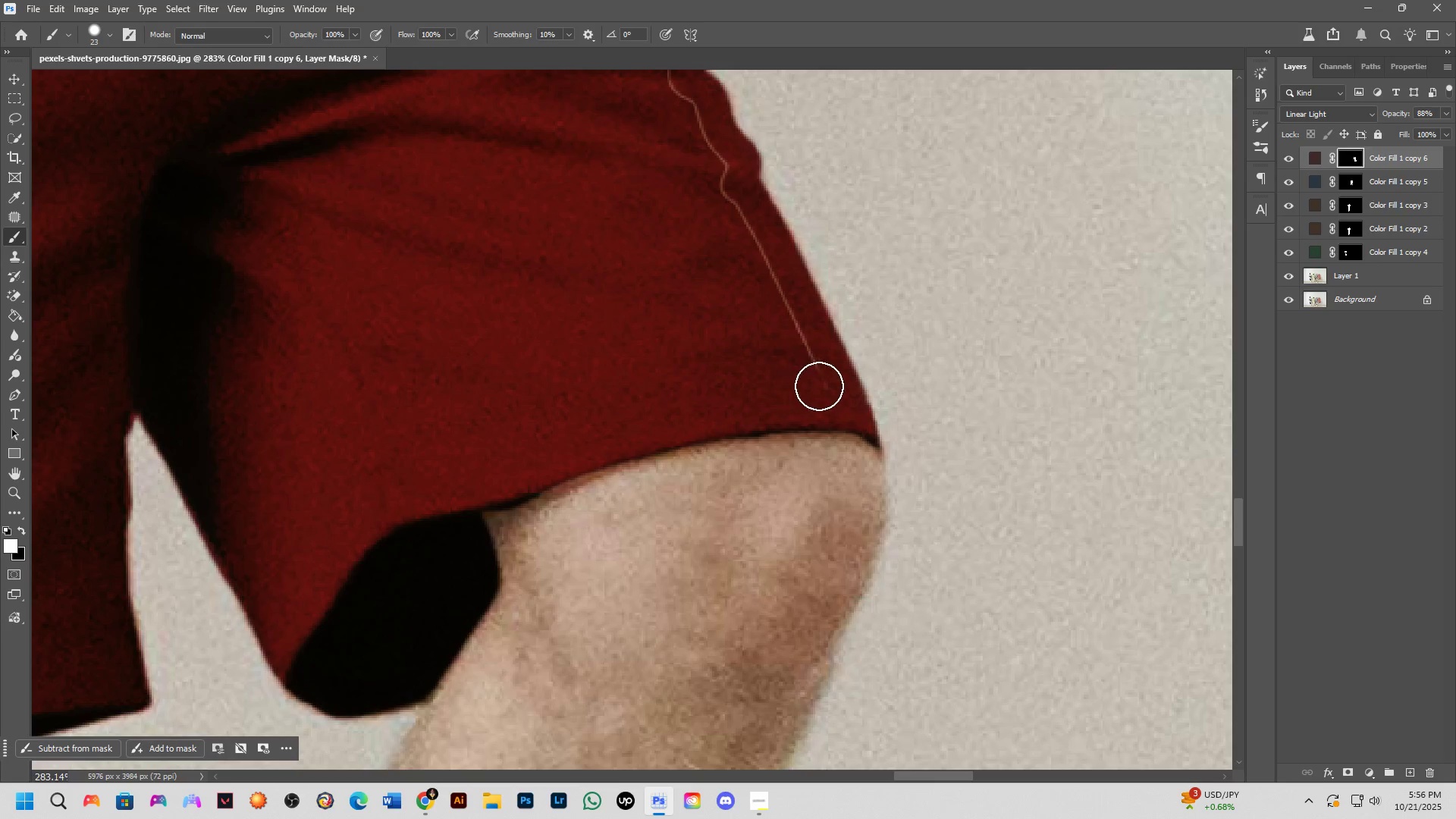 
hold_key(key=Space, duration=0.48)
 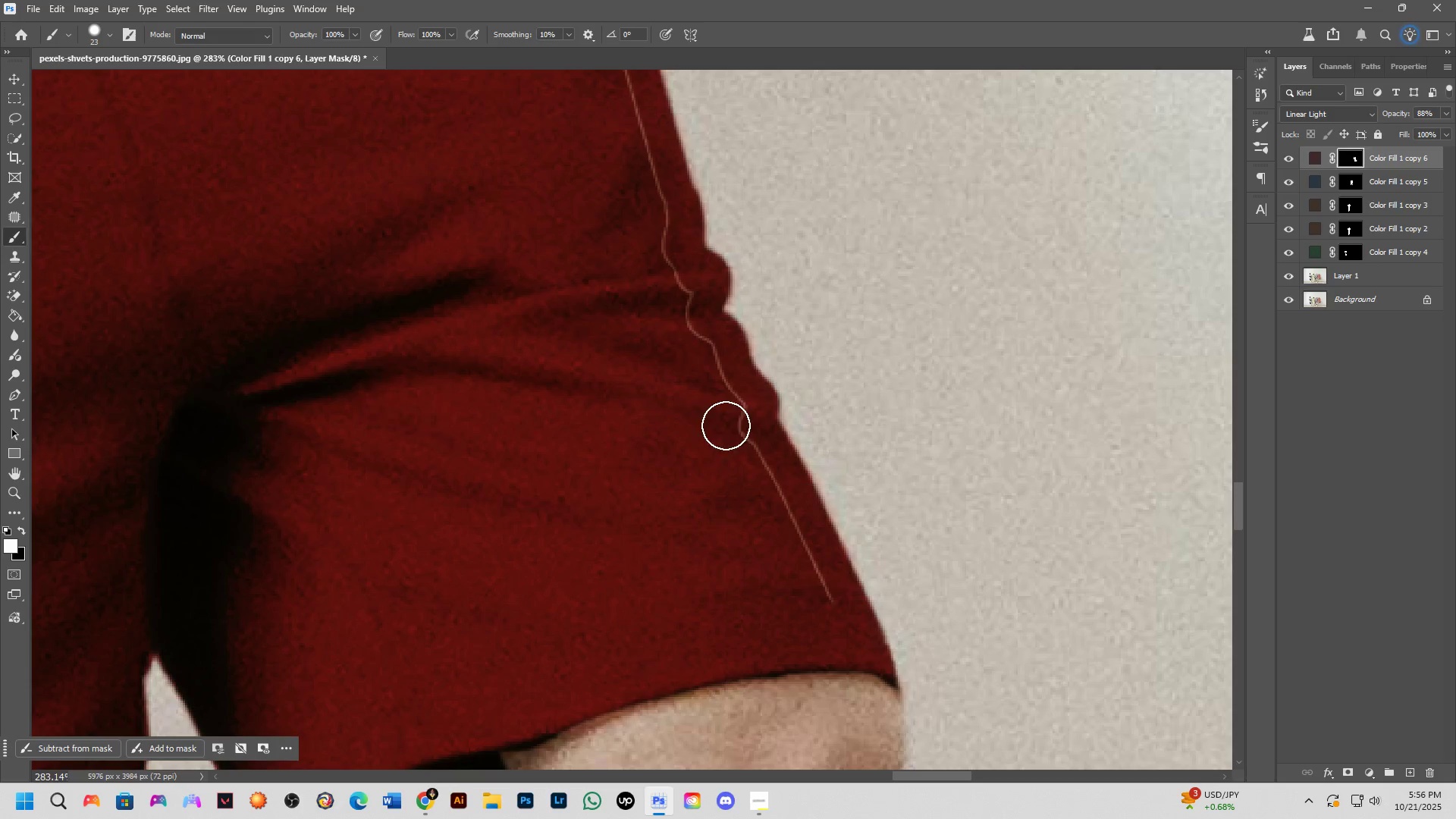 
hold_key(key=ShiftLeft, duration=0.56)
left_click([726, 399])
 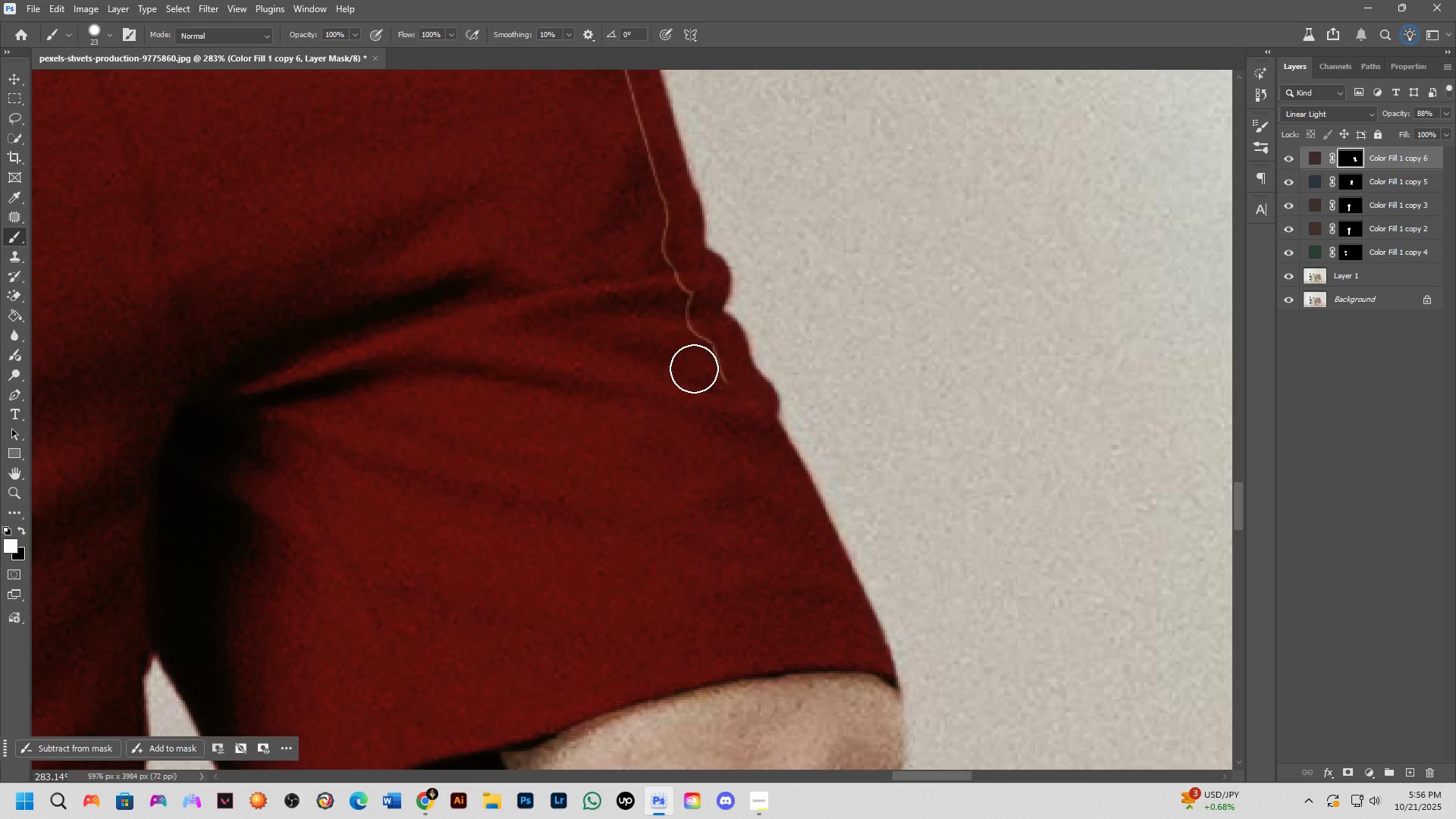 
hold_key(key=ShiftLeft, duration=0.57)
left_click([661, 236])
 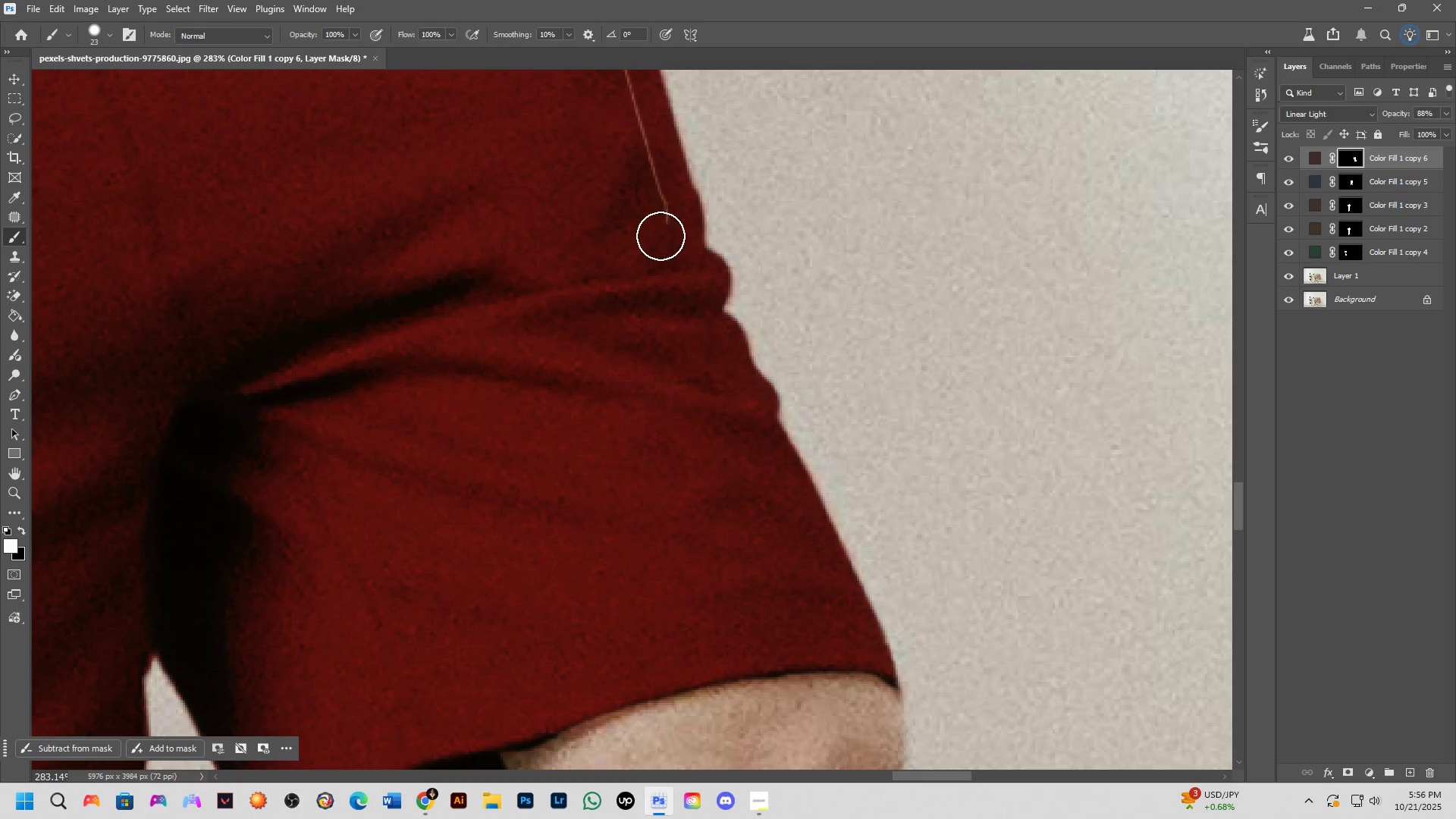 
hold_key(key=Space, duration=0.55)
 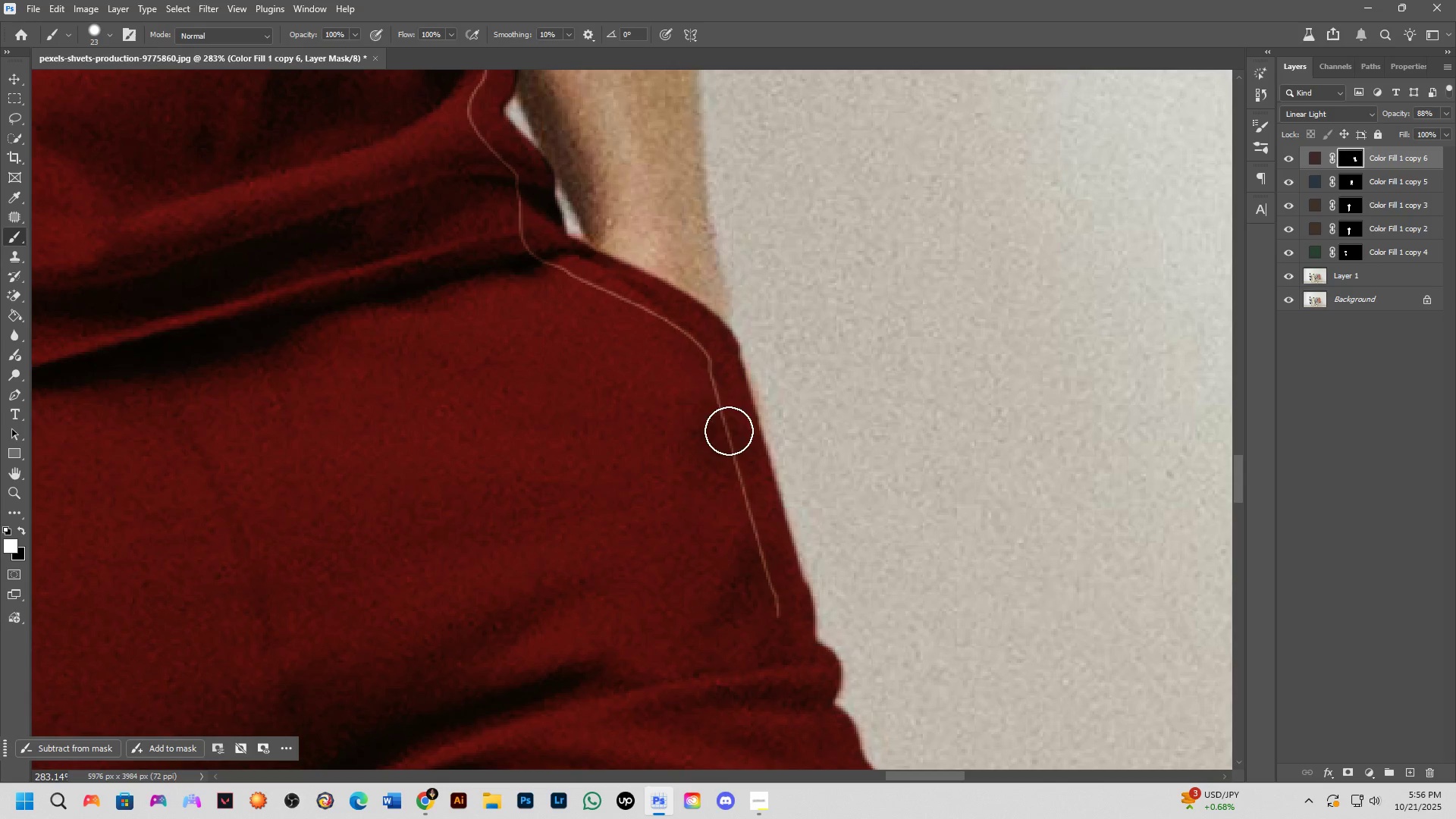 
hold_key(key=ShiftLeft, duration=0.47)
 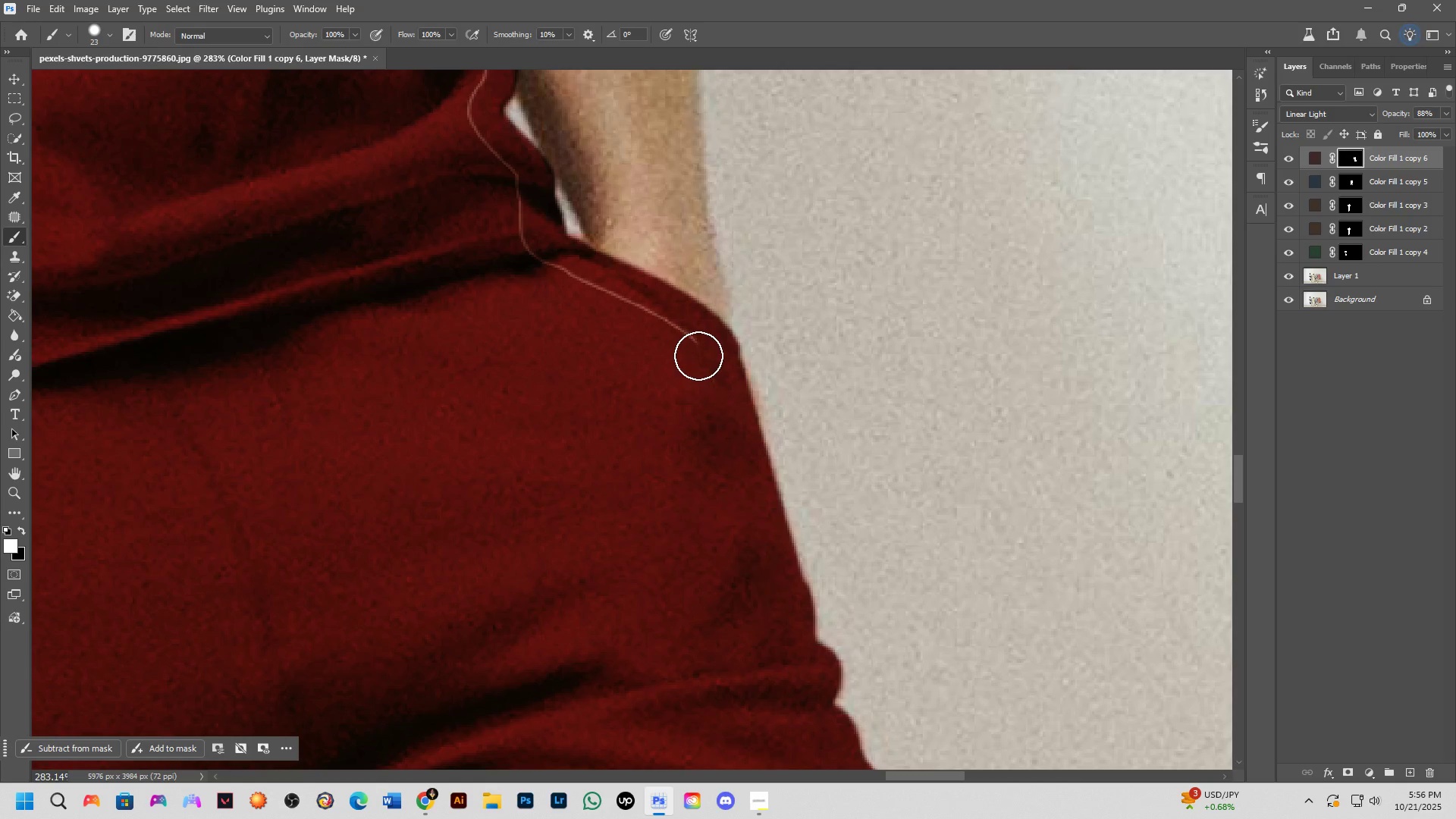 
hold_key(key=Space, duration=0.5)
 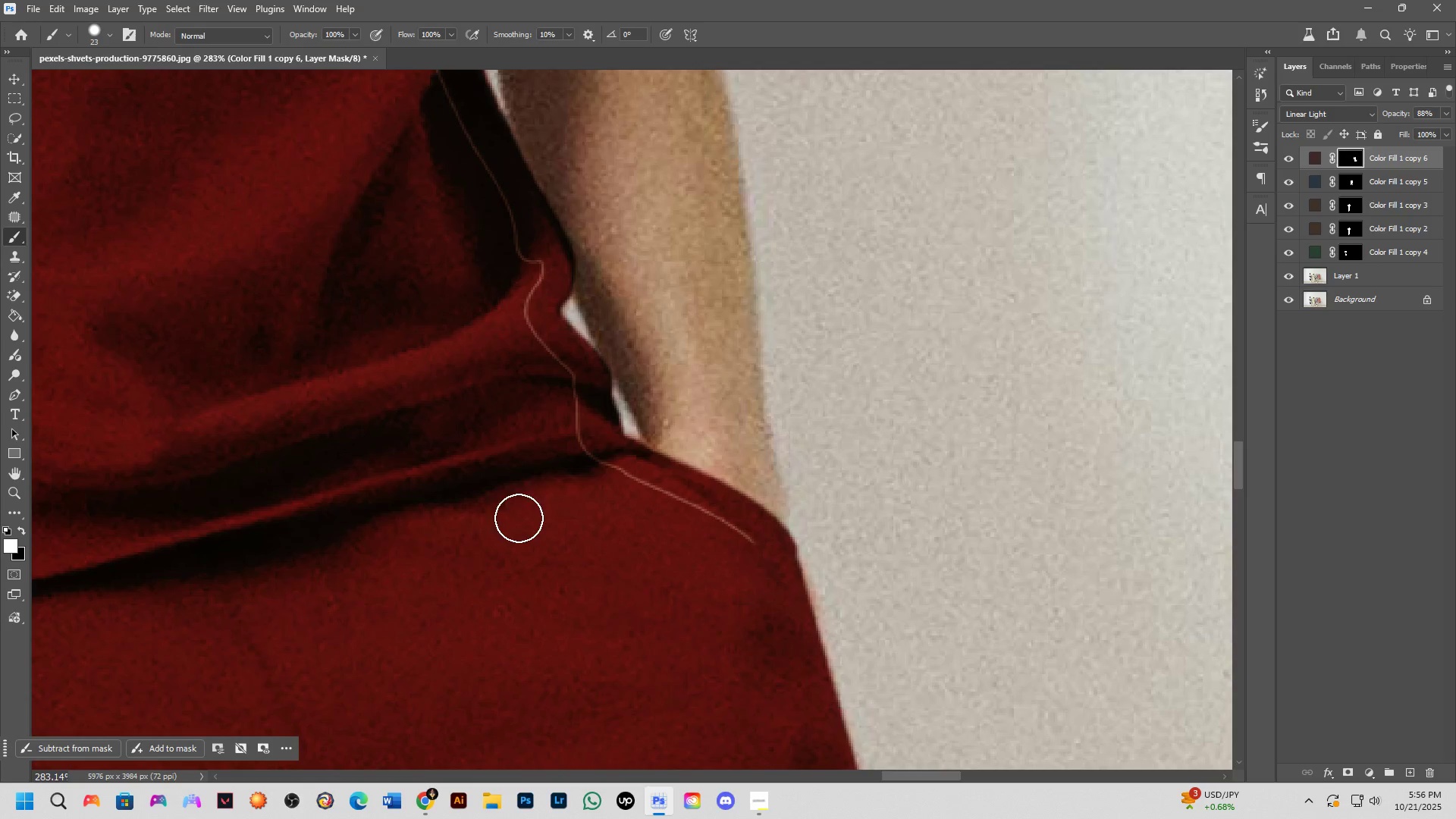 
hold_key(key=ShiftLeft, duration=0.48)
left_click([585, 461])
 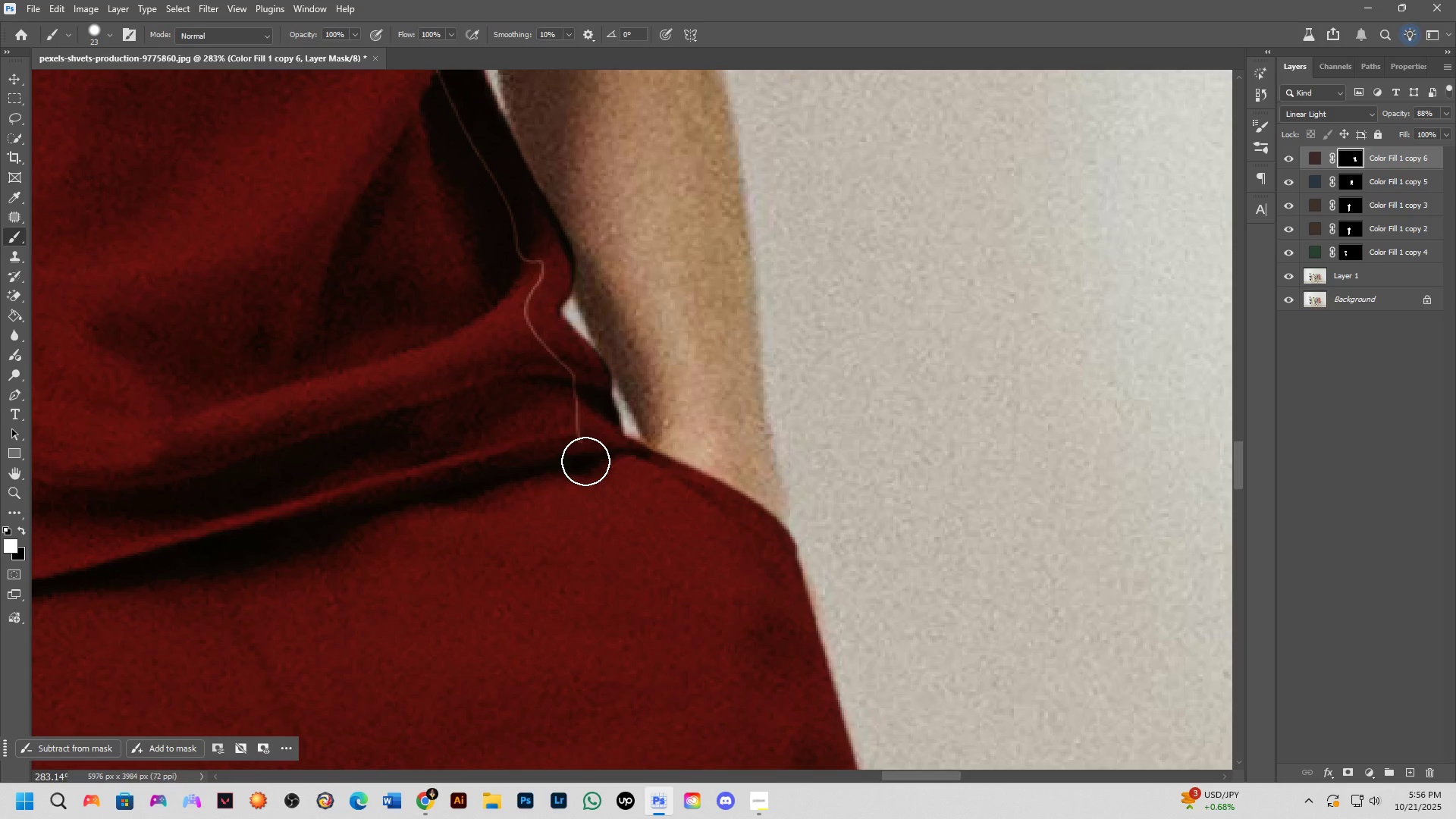 
hold_key(key=Space, duration=0.54)
 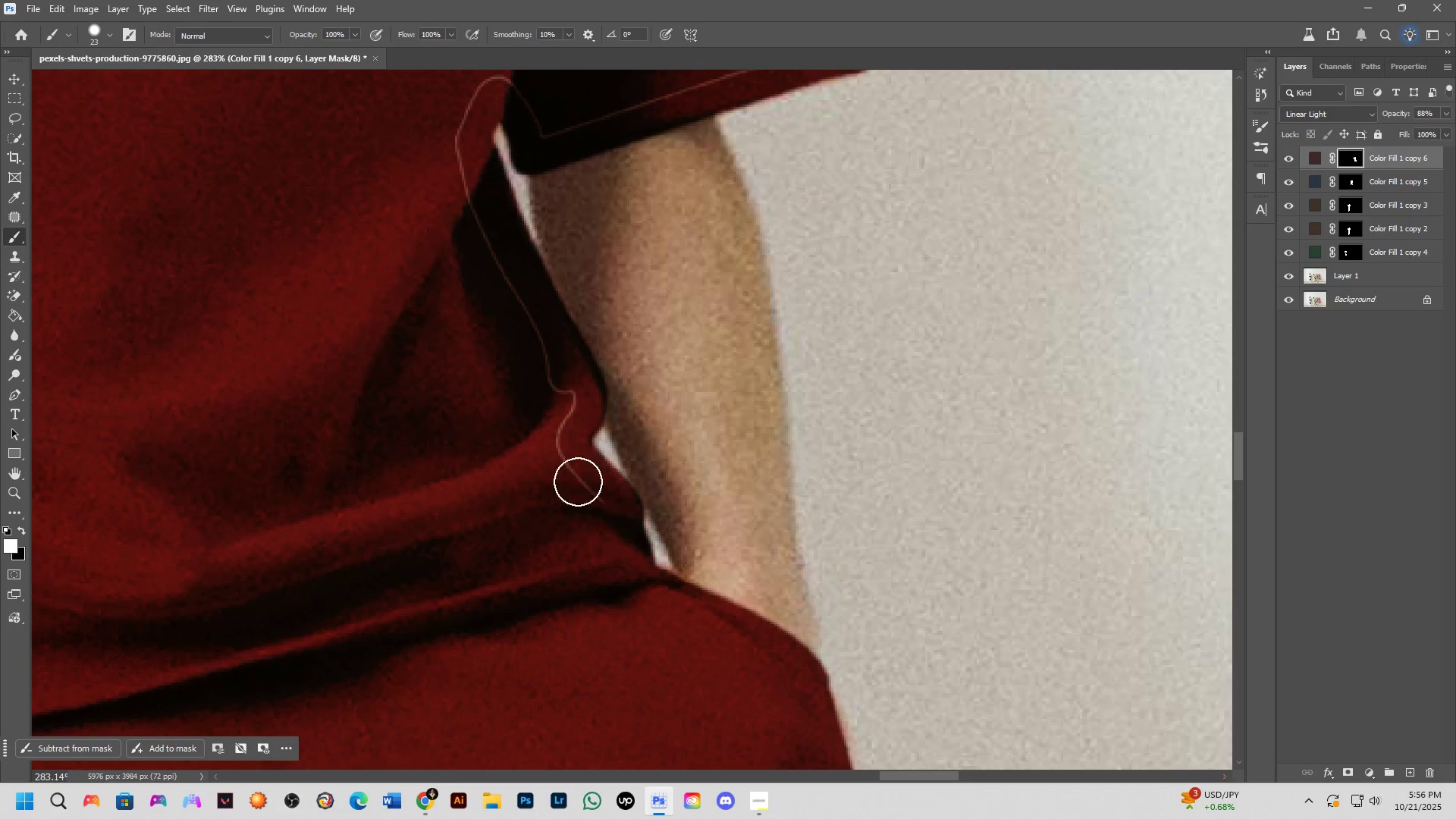 
key(Shift+ShiftLeft)
 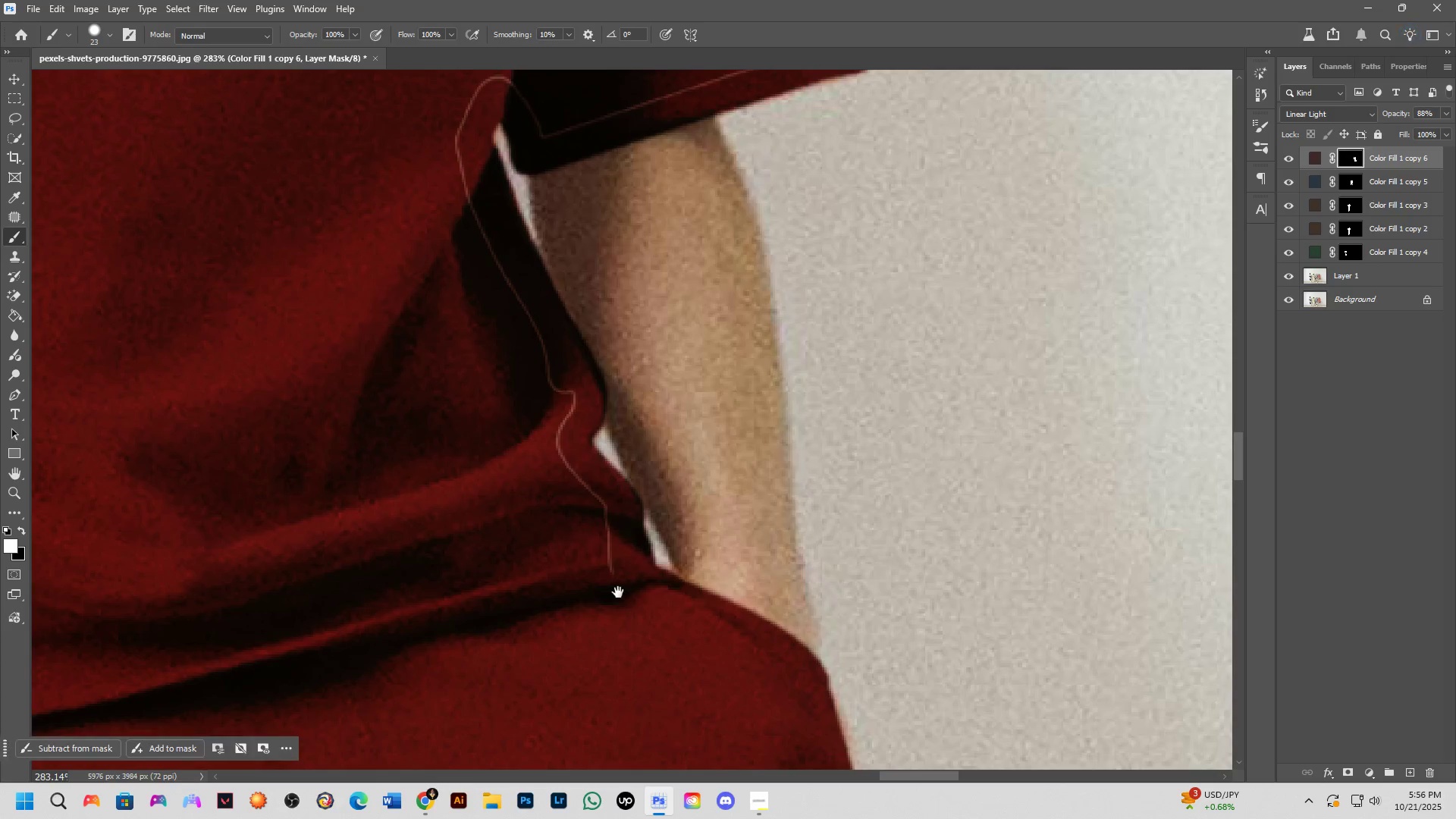 
left_click([605, 516])
 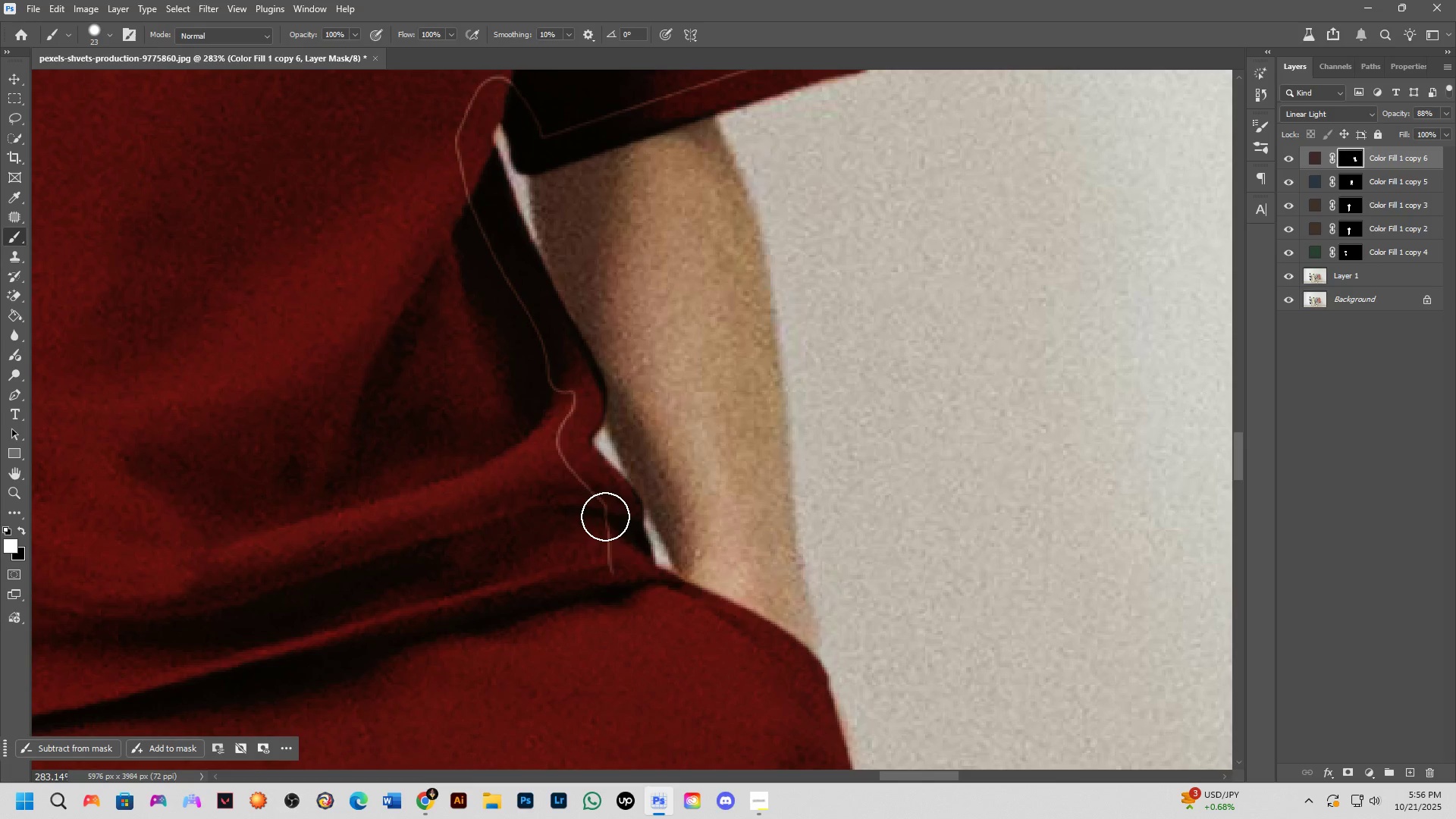 
key(Shift+ShiftLeft)
 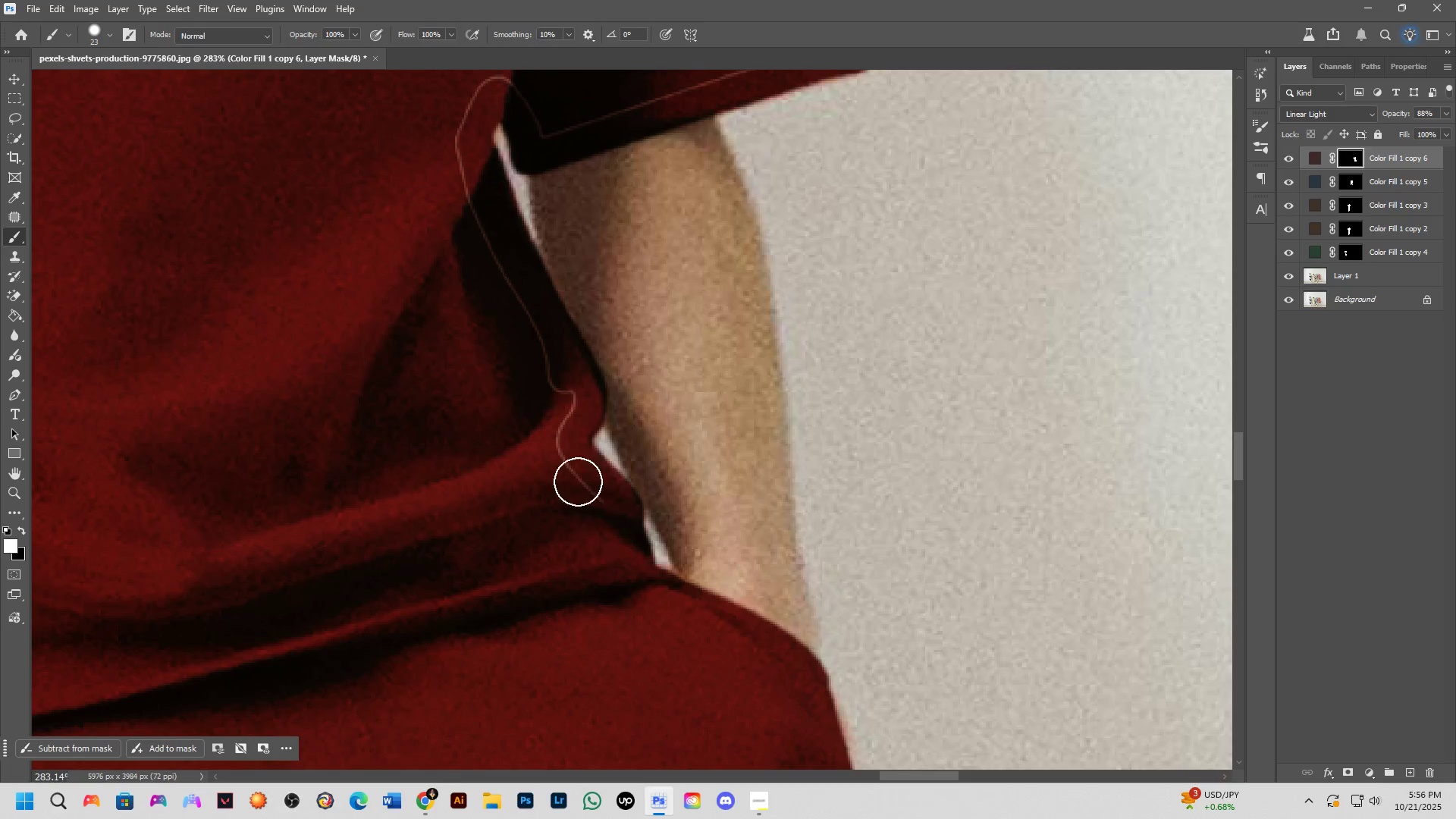 
key(Shift+ShiftLeft)
 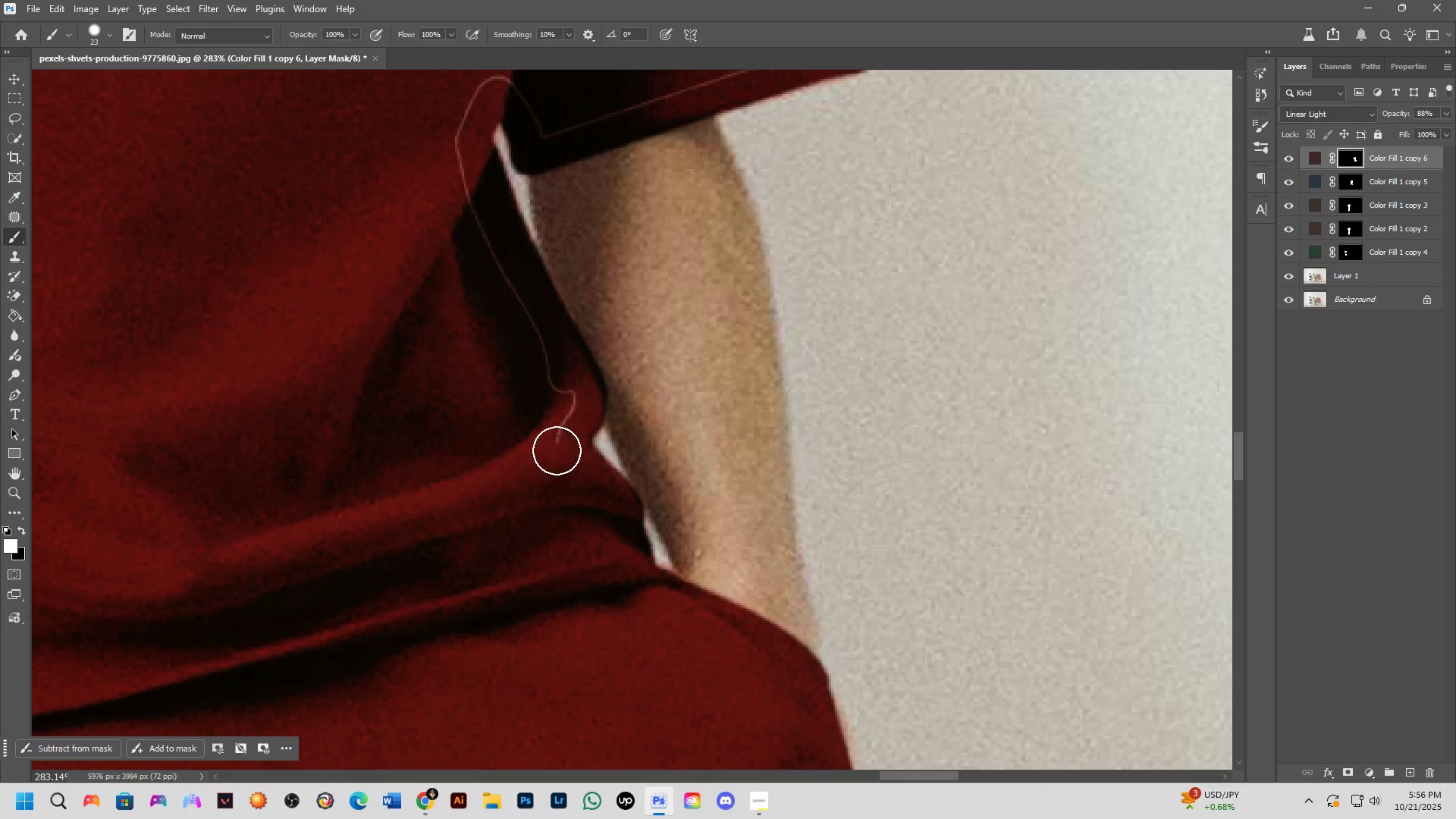 
key(Shift+ShiftLeft)
 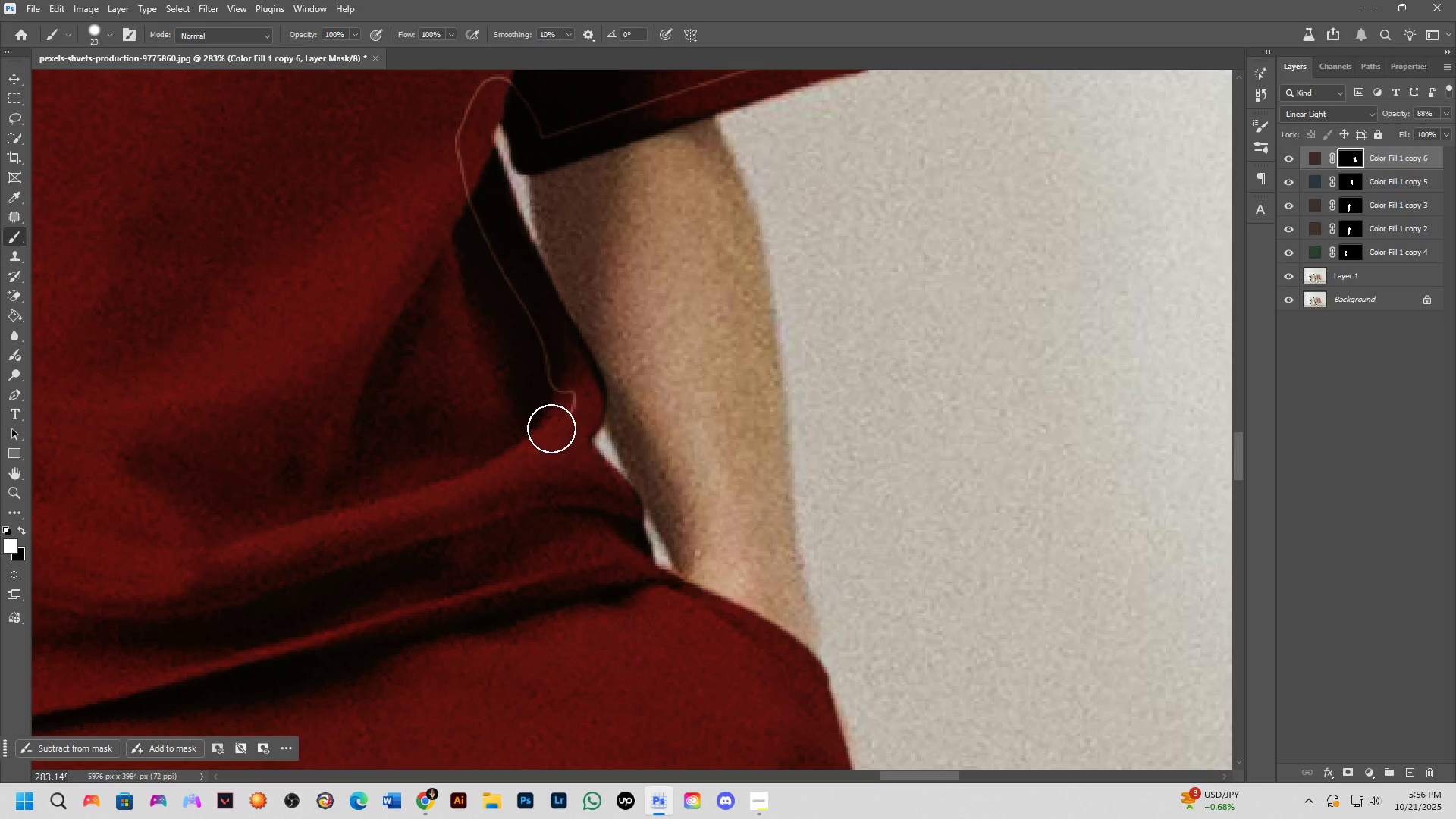 
triple_click([567, 402])
 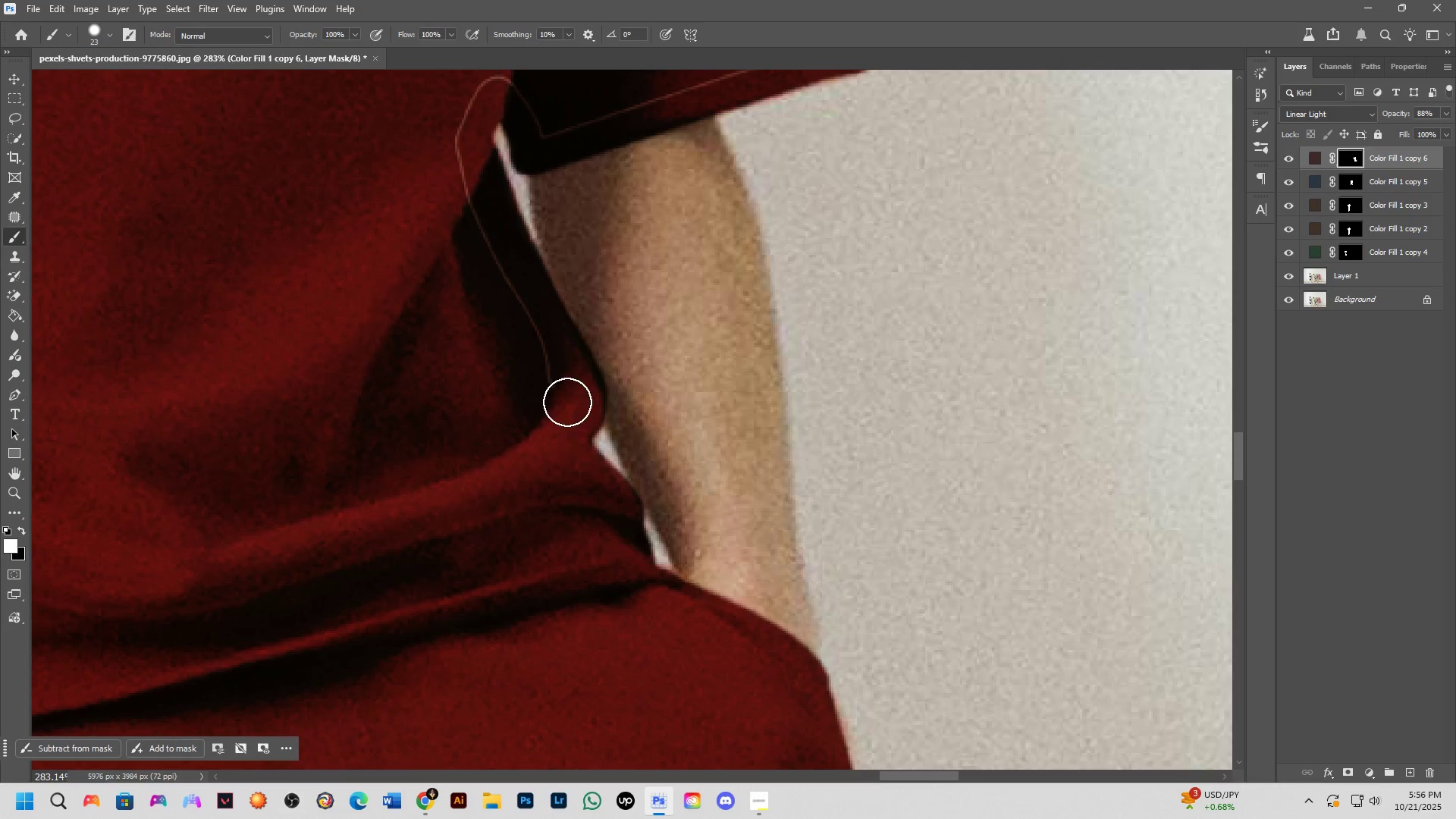 
hold_key(key=Space, duration=0.55)
 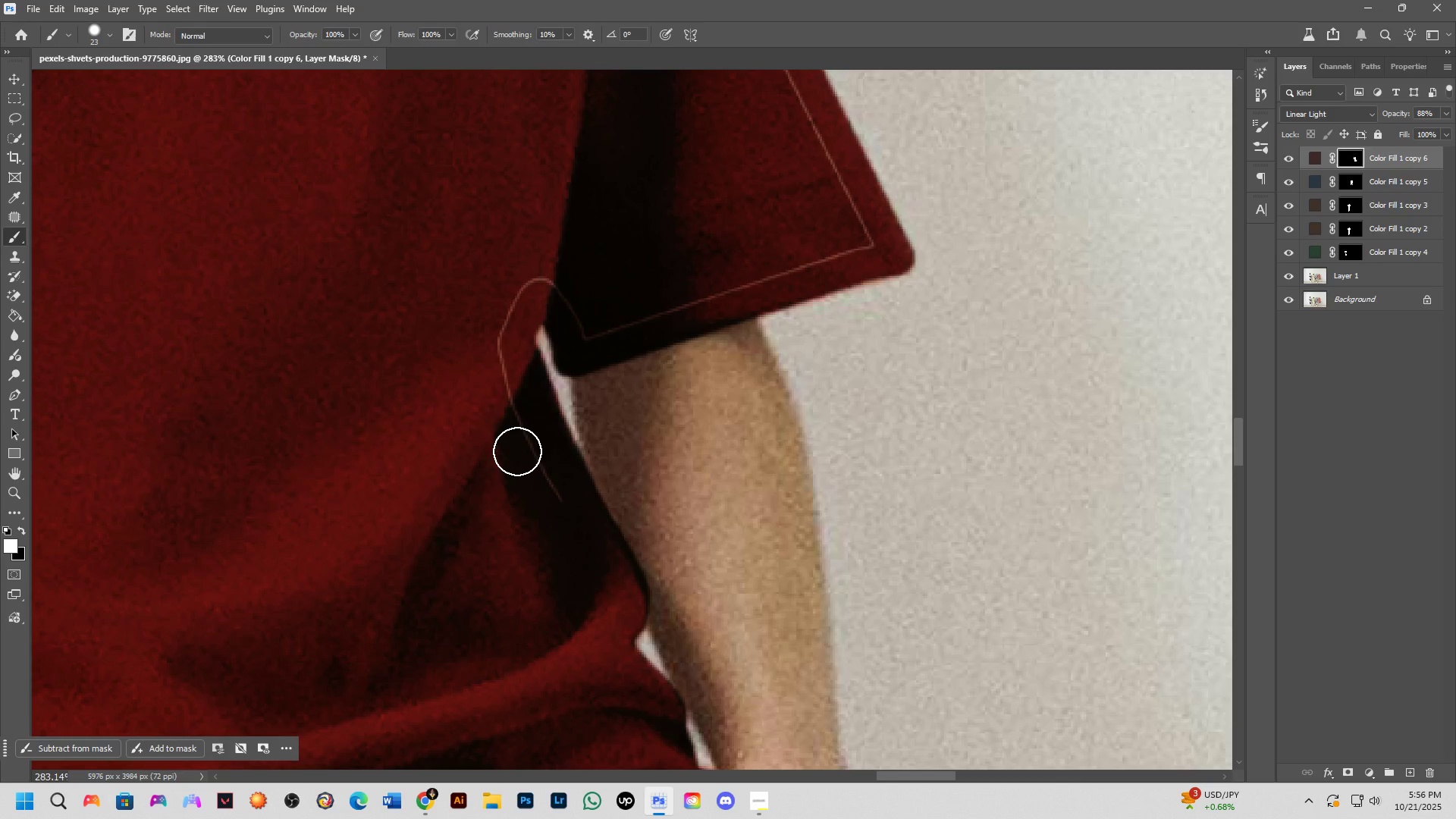 
key(Shift+ShiftLeft)
 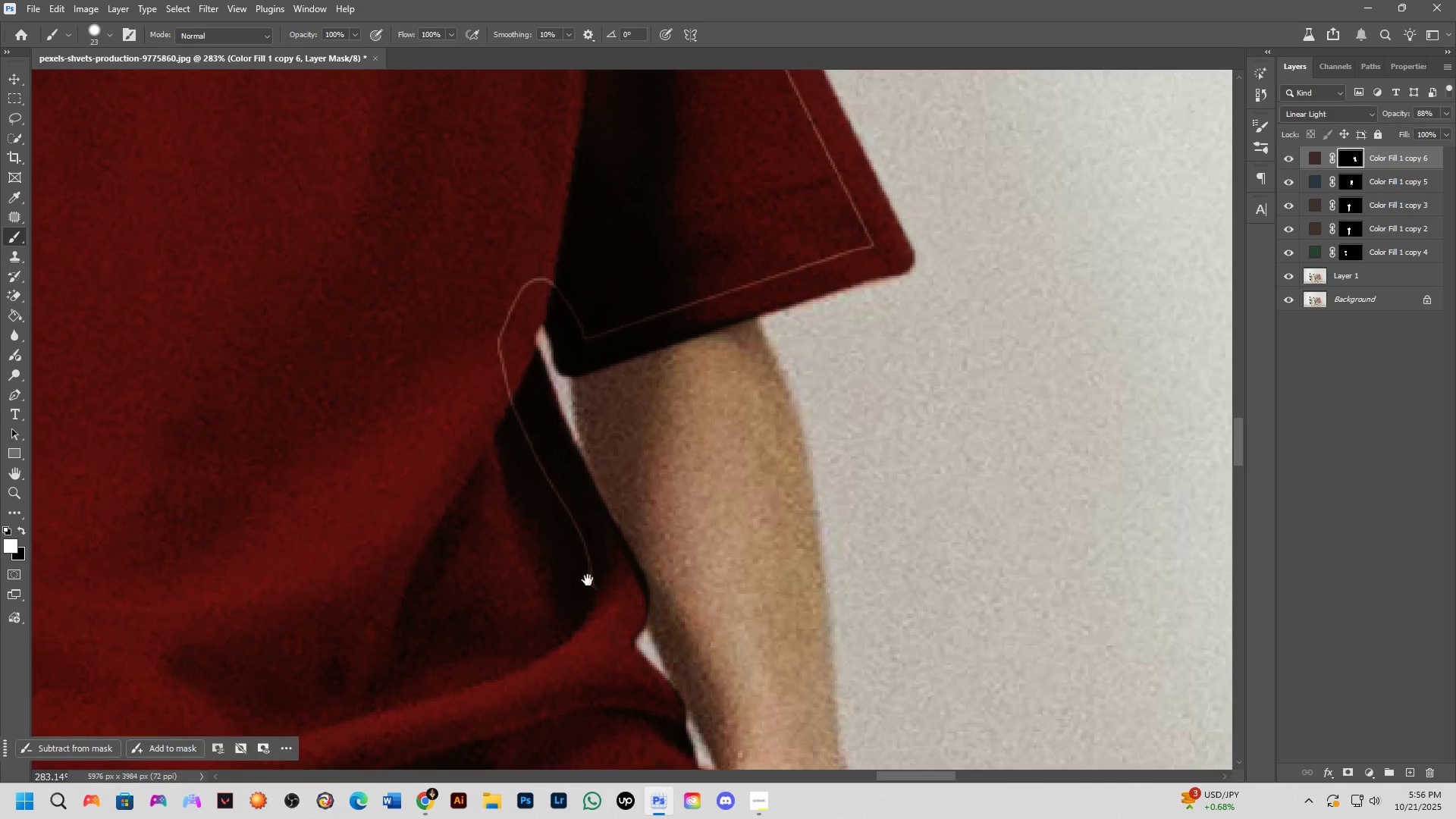 
left_click([567, 523])
 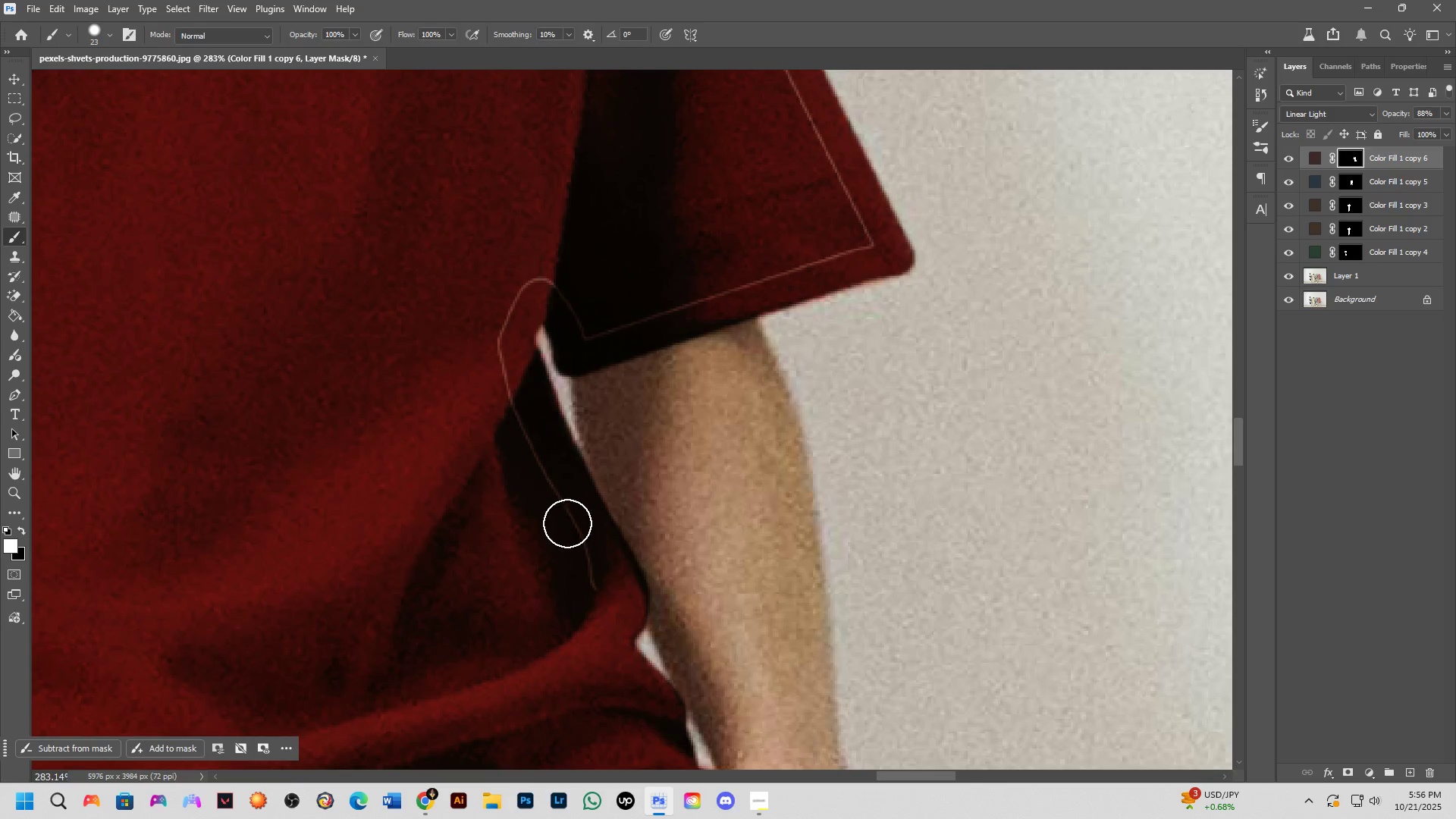 
key(Shift+ShiftLeft)
 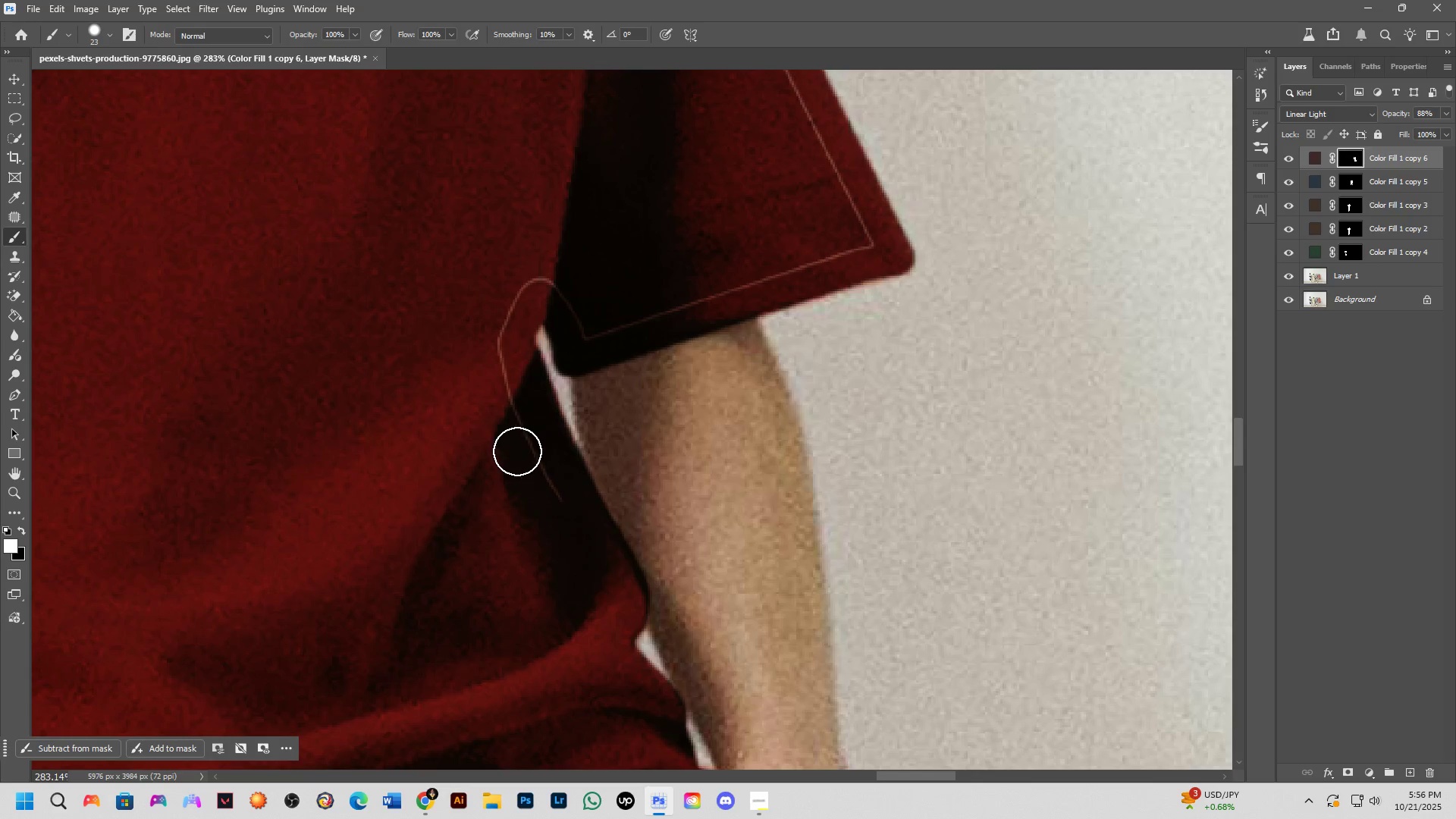 
key(Shift+ShiftLeft)
 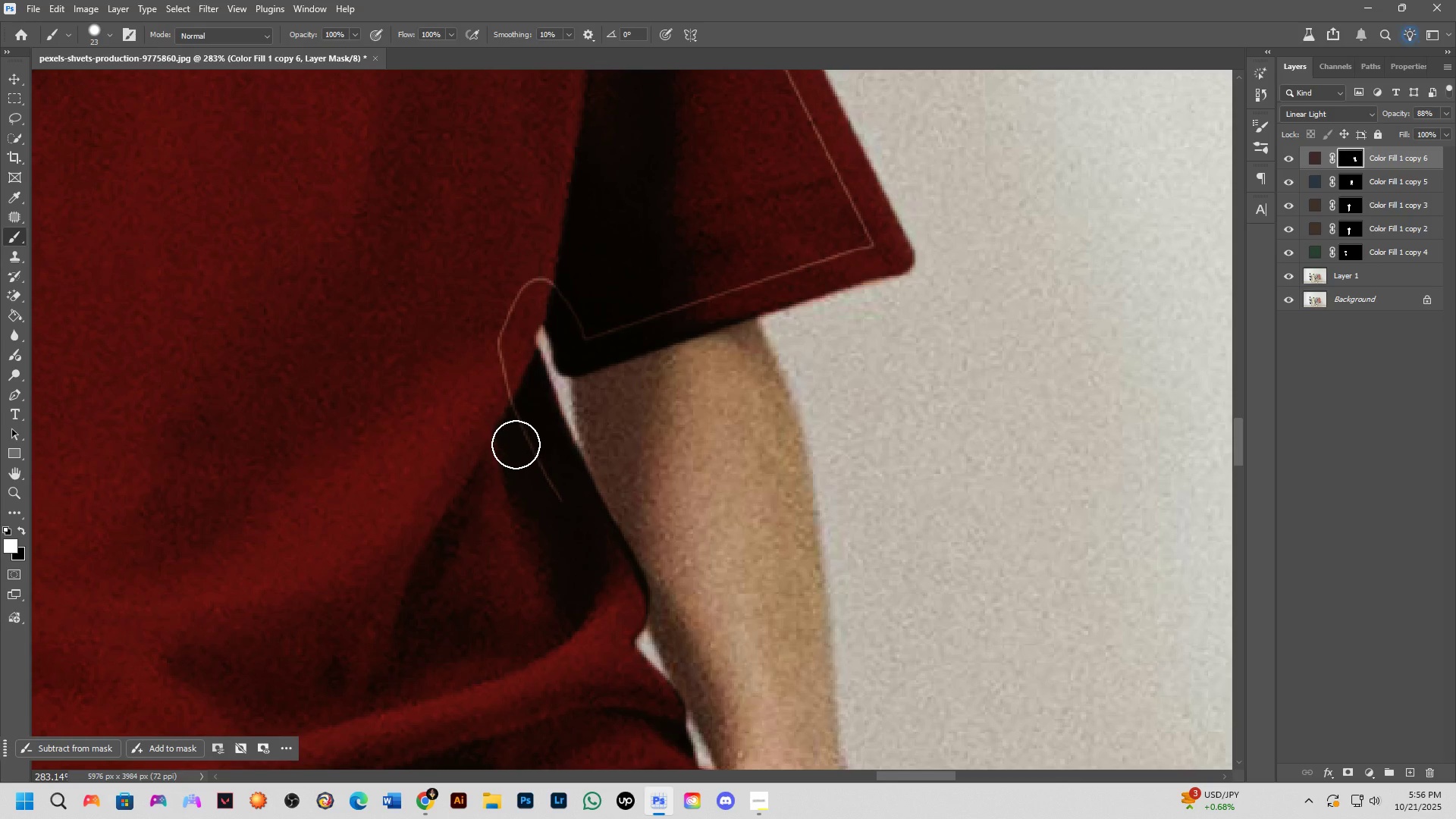 
left_click([516, 444])
 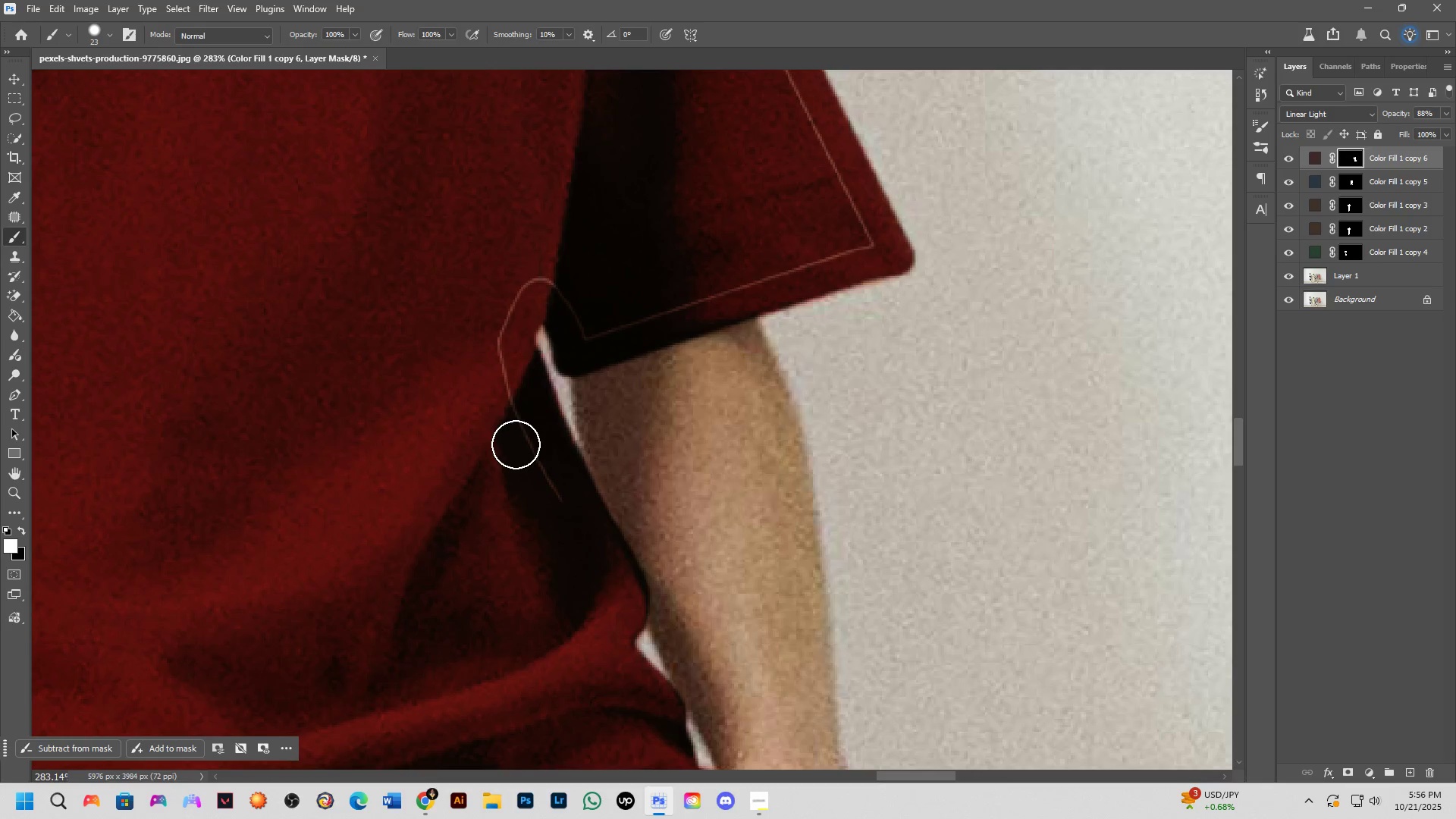 
key(Shift+ShiftLeft)
 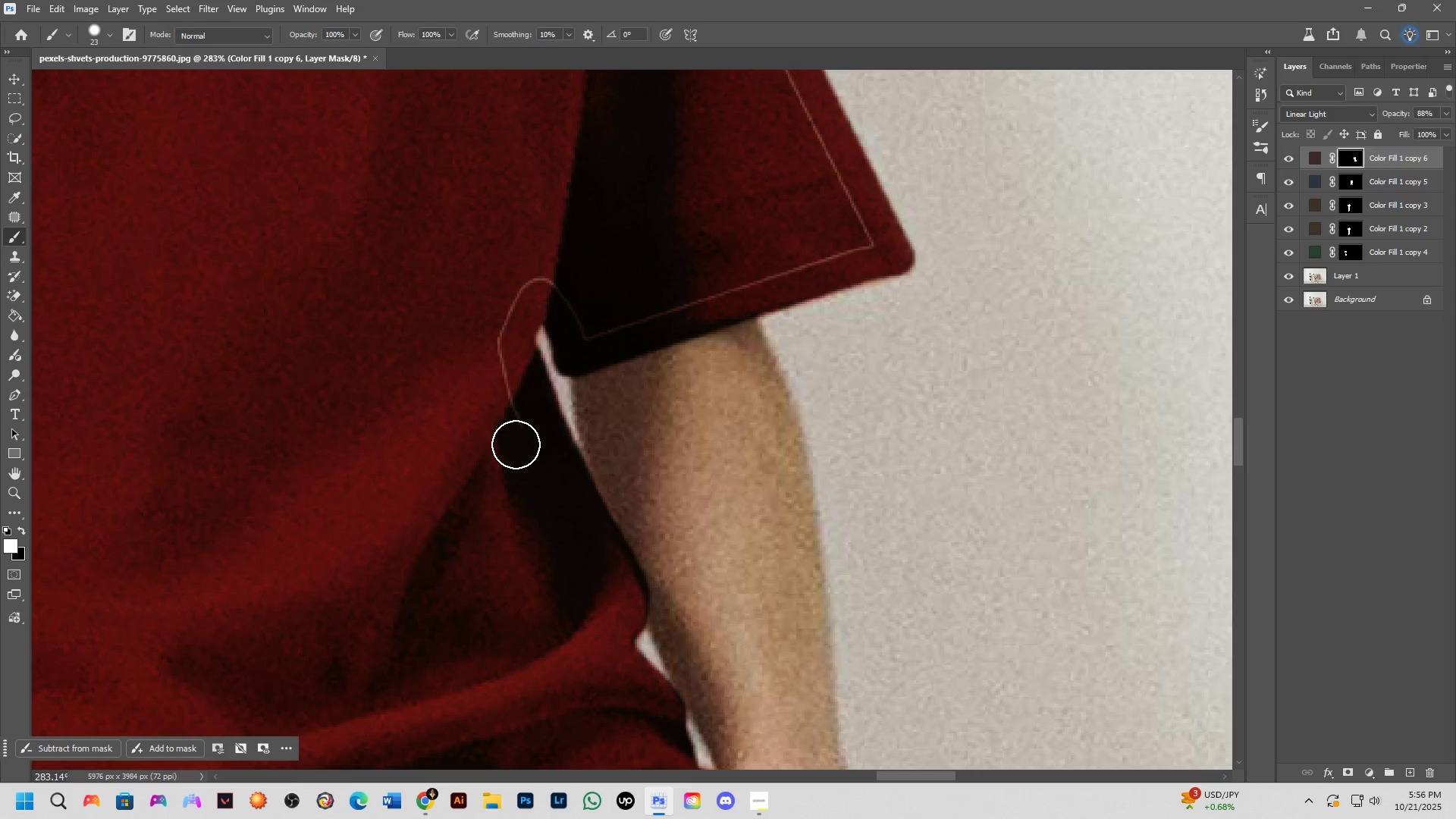 
double_click([500, 376])
 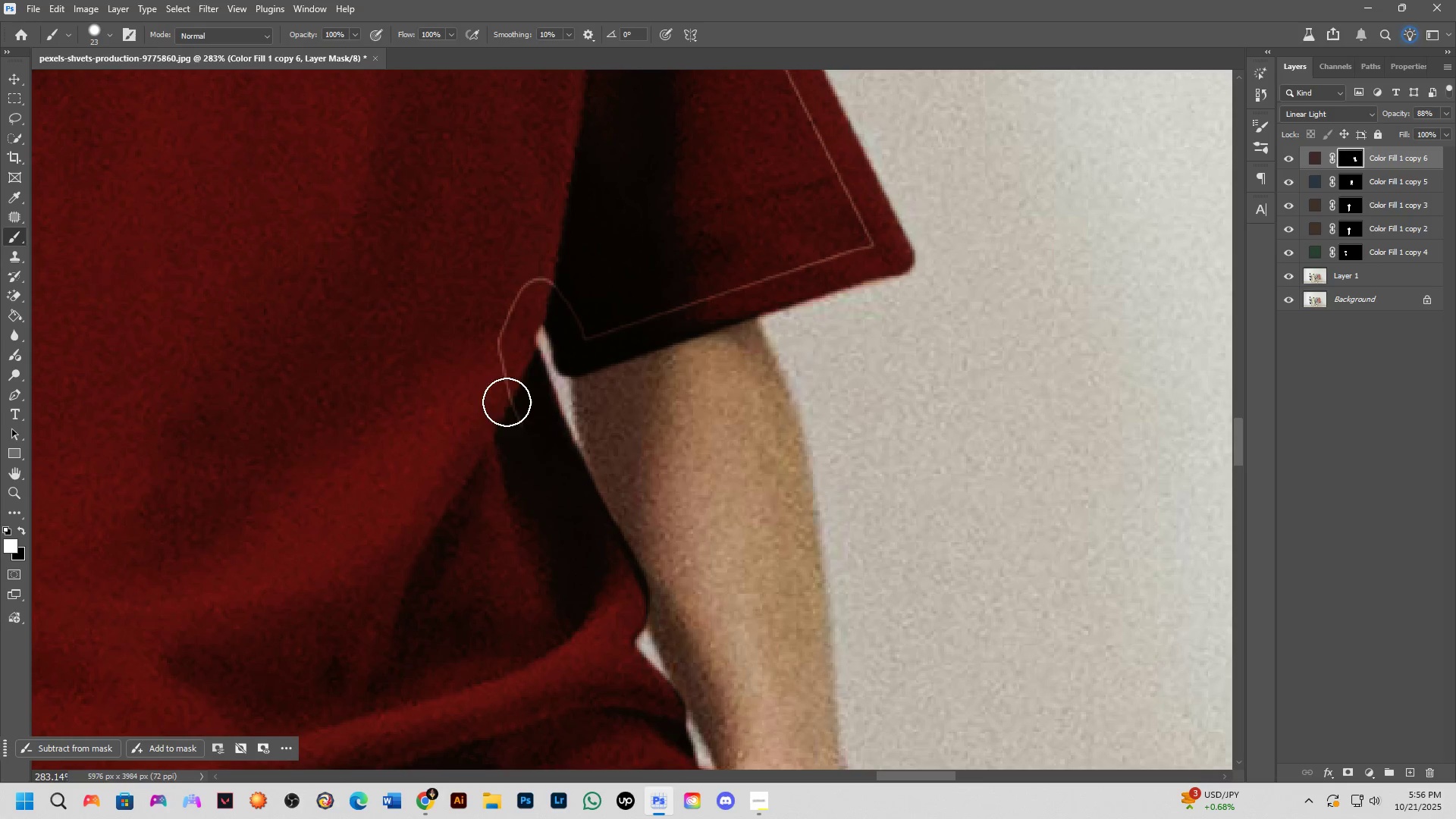 
key(Shift+ShiftLeft)
 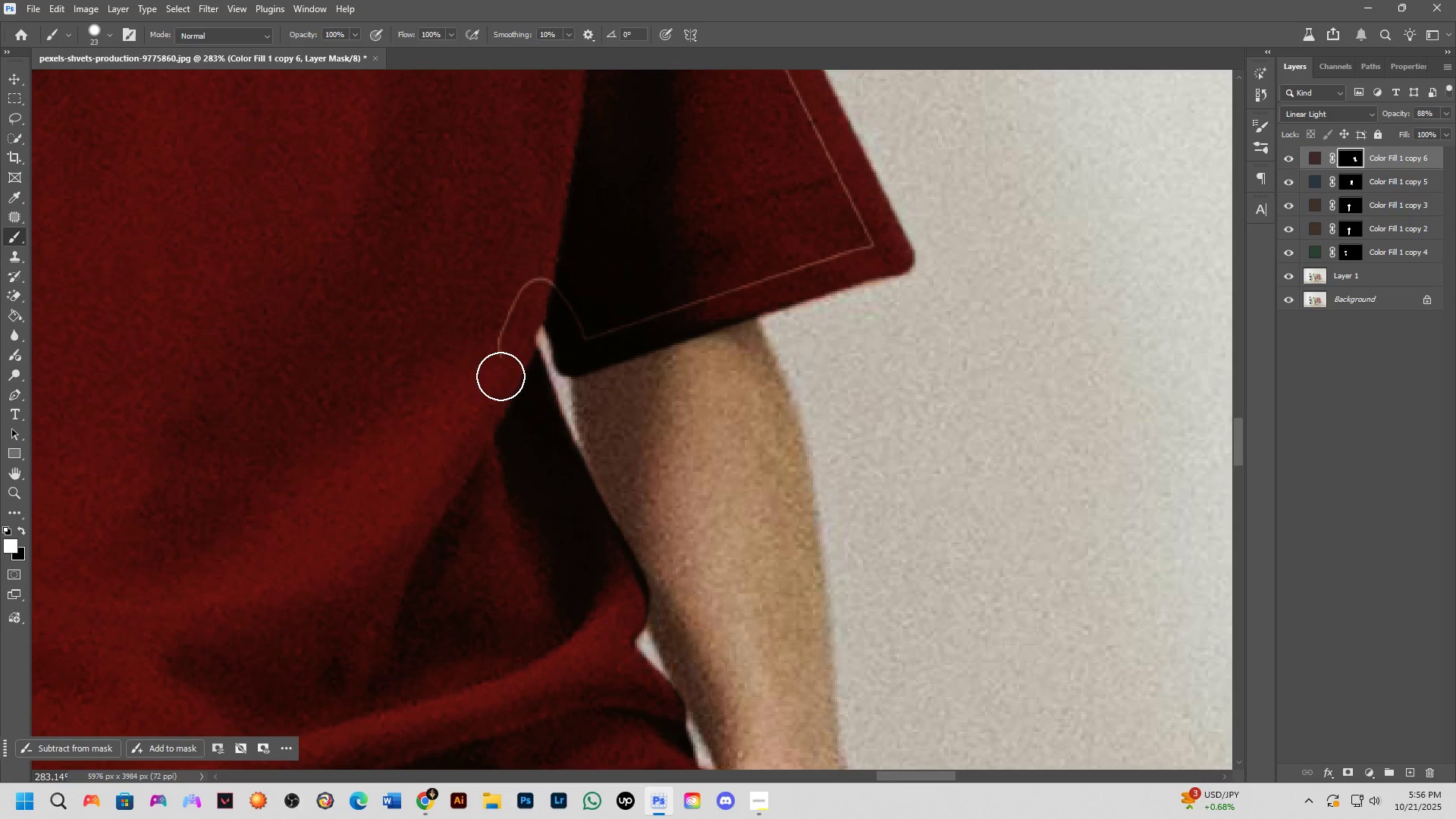 
triple_click([506, 310])
 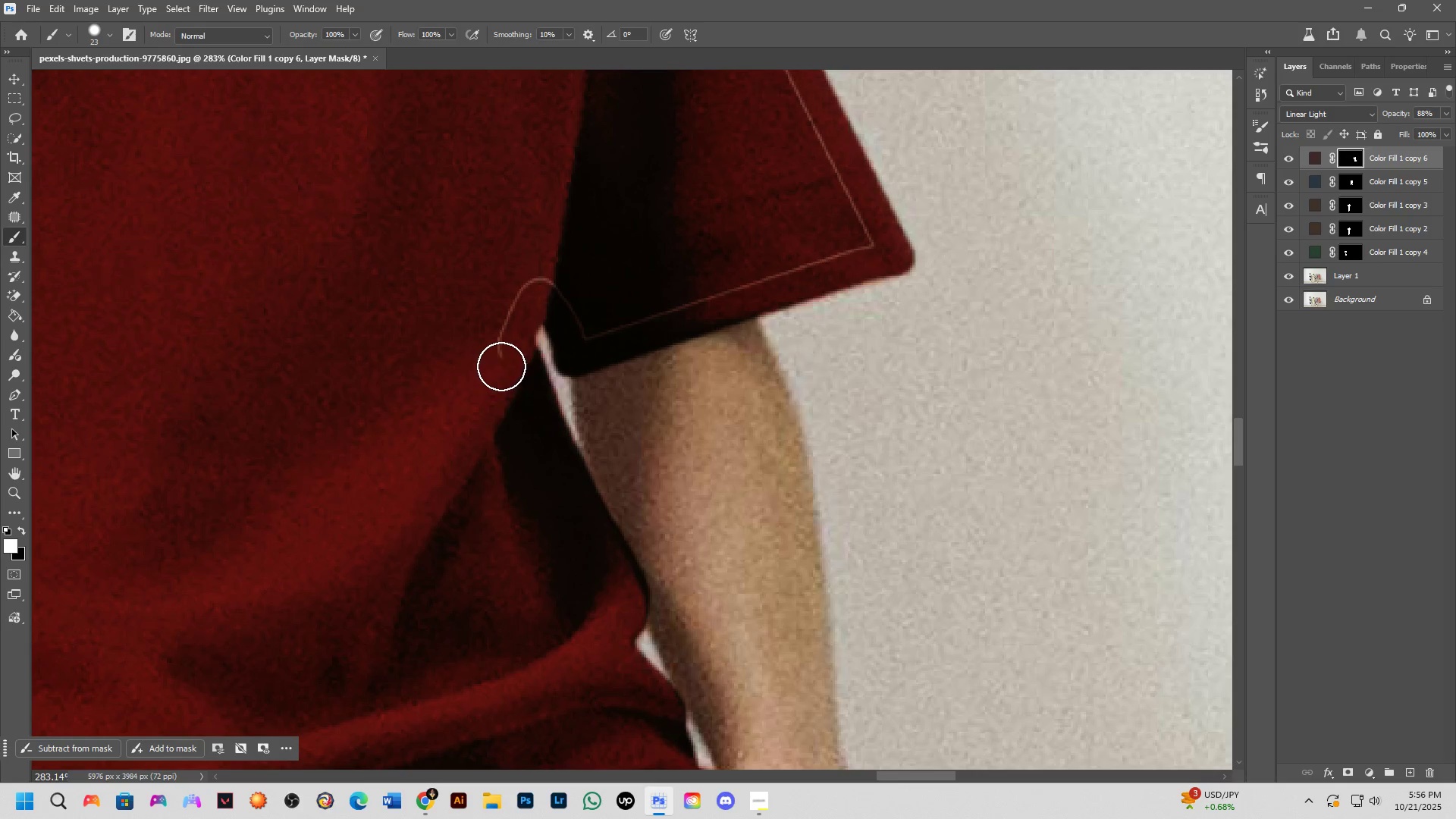 
key(Shift+ShiftLeft)
 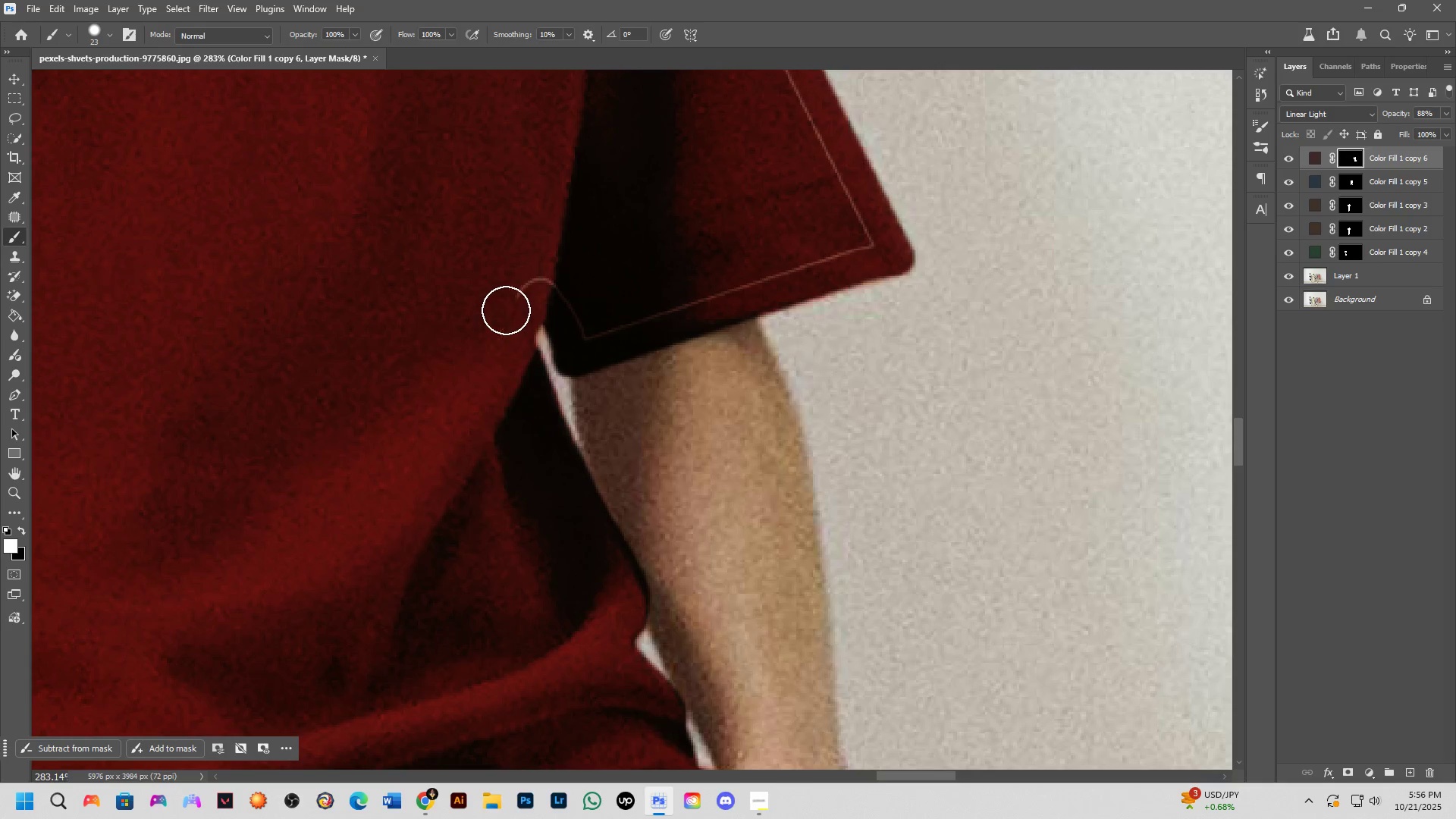 
triple_click([556, 256])
 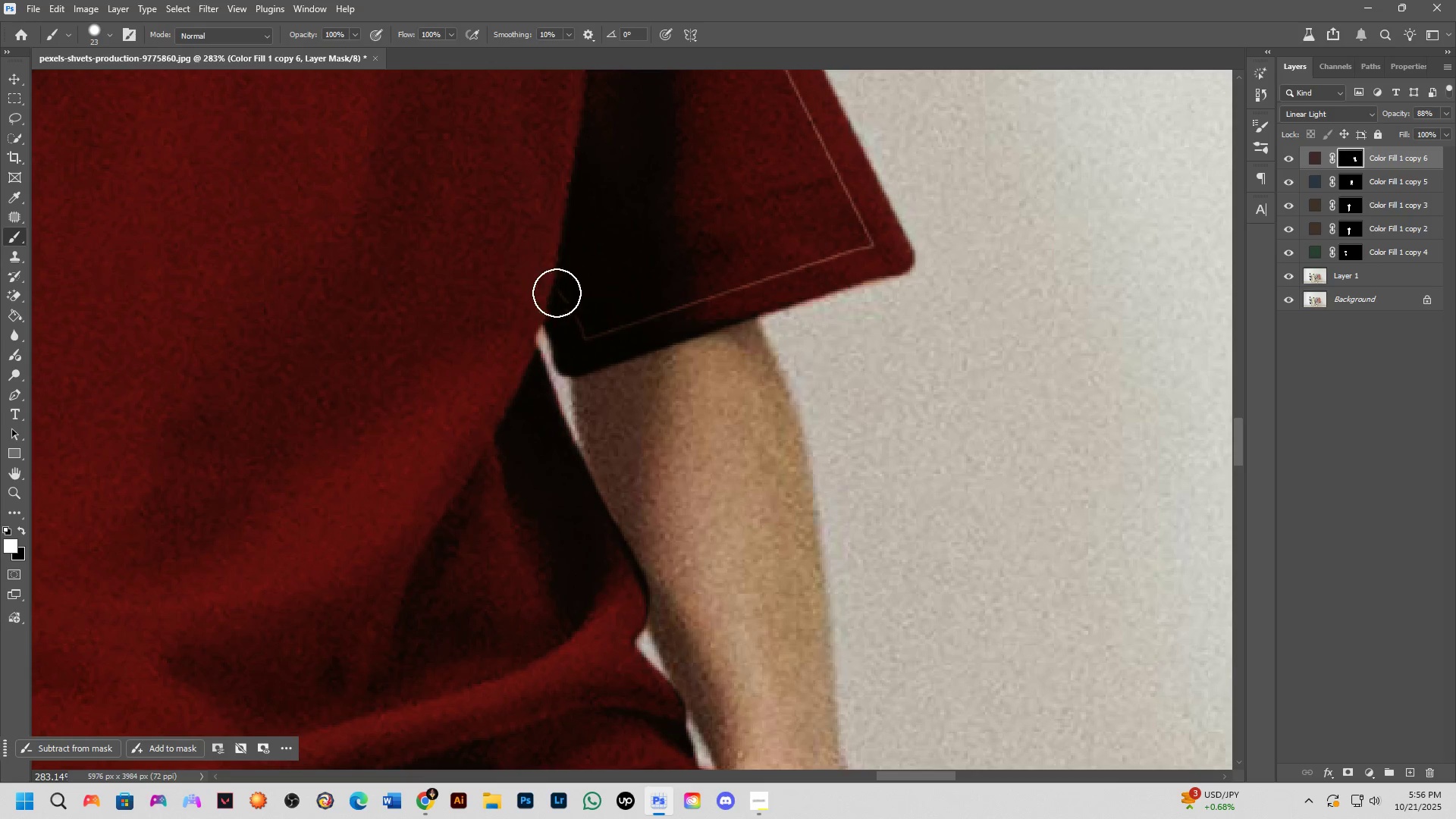 
hold_key(key=ShiftLeft, duration=0.39)
left_click([586, 326])
 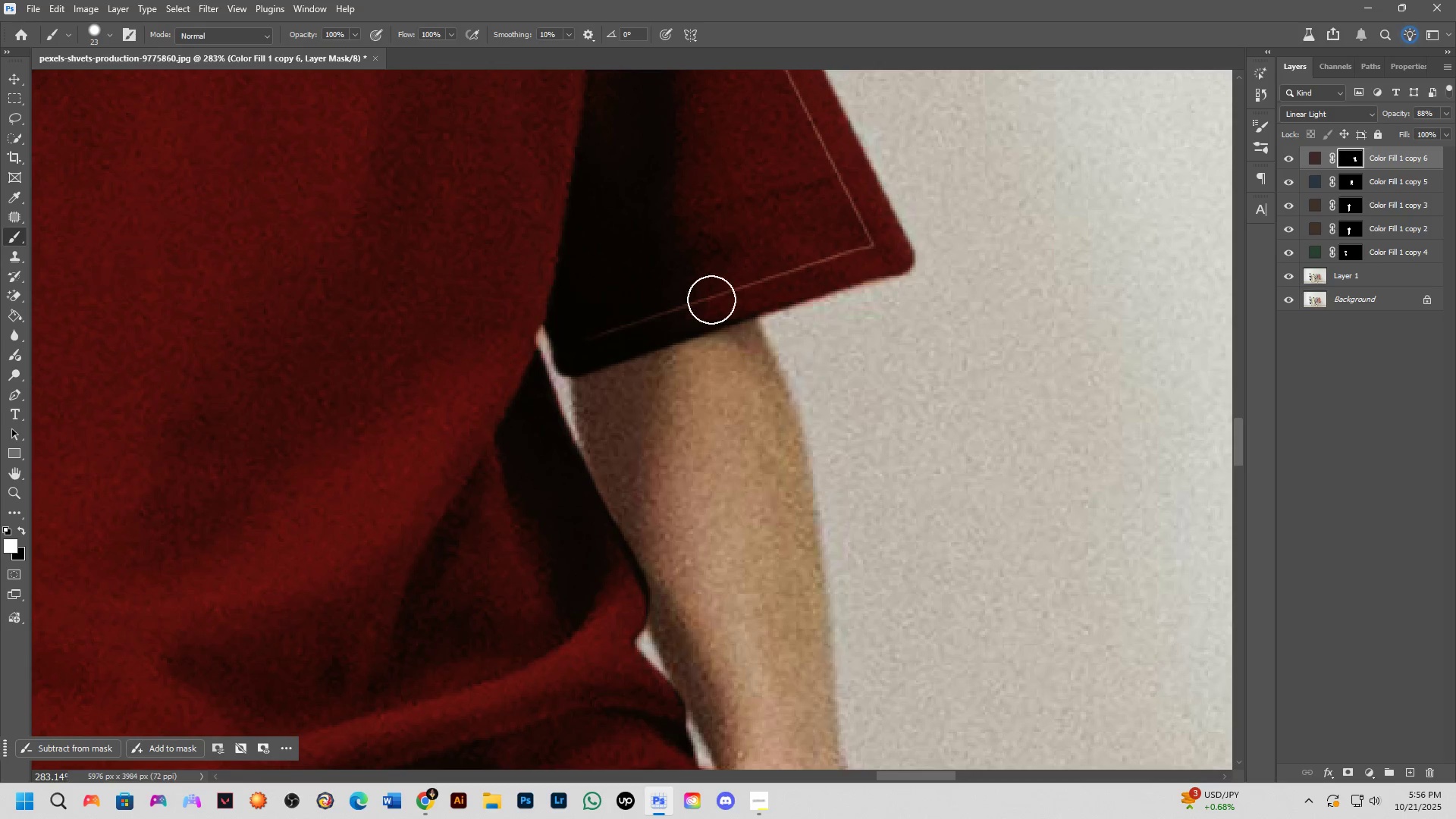 
hold_key(key=ShiftLeft, duration=0.64)
left_click([874, 237])
 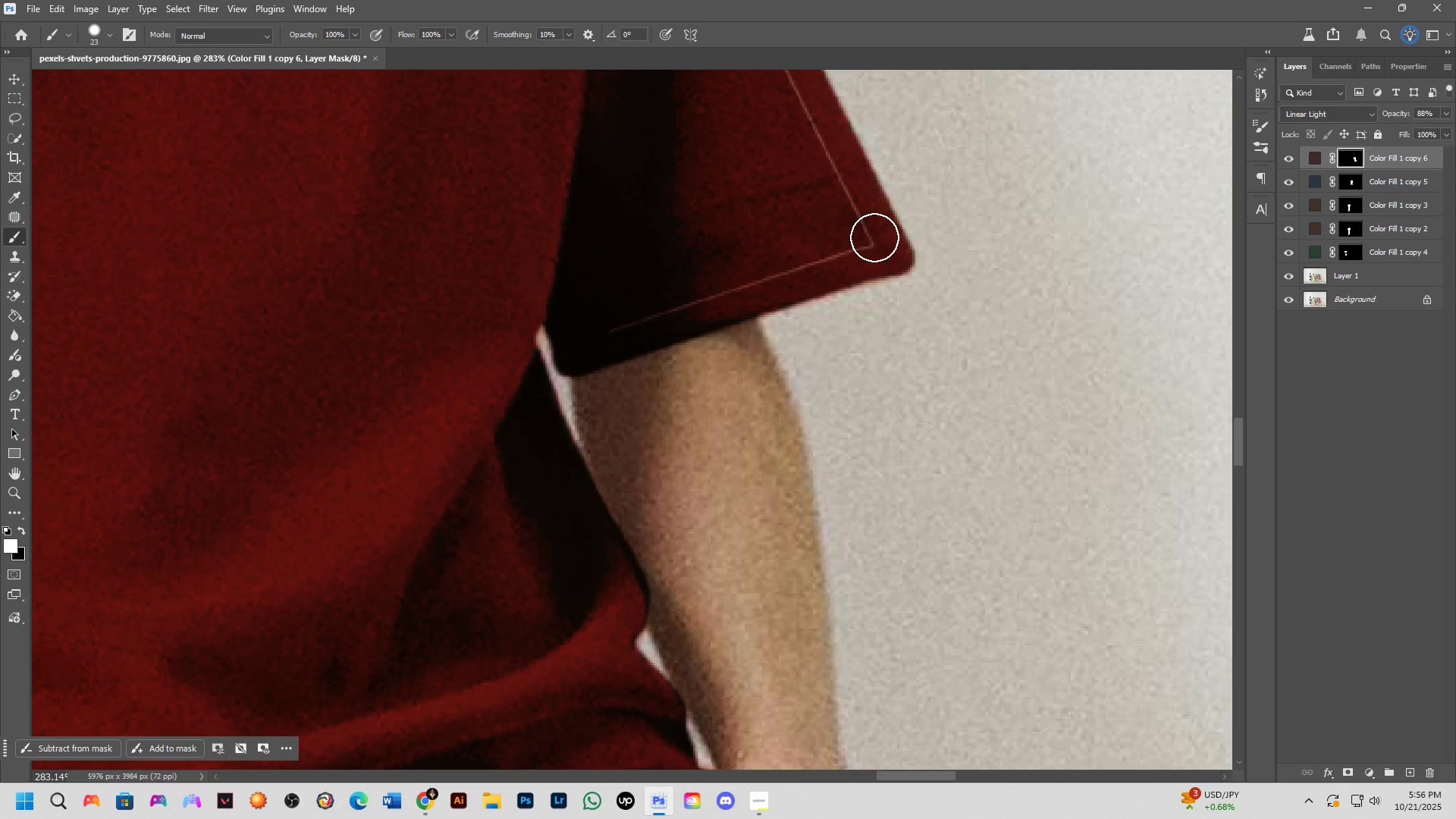 
hold_key(key=Space, duration=0.8)
 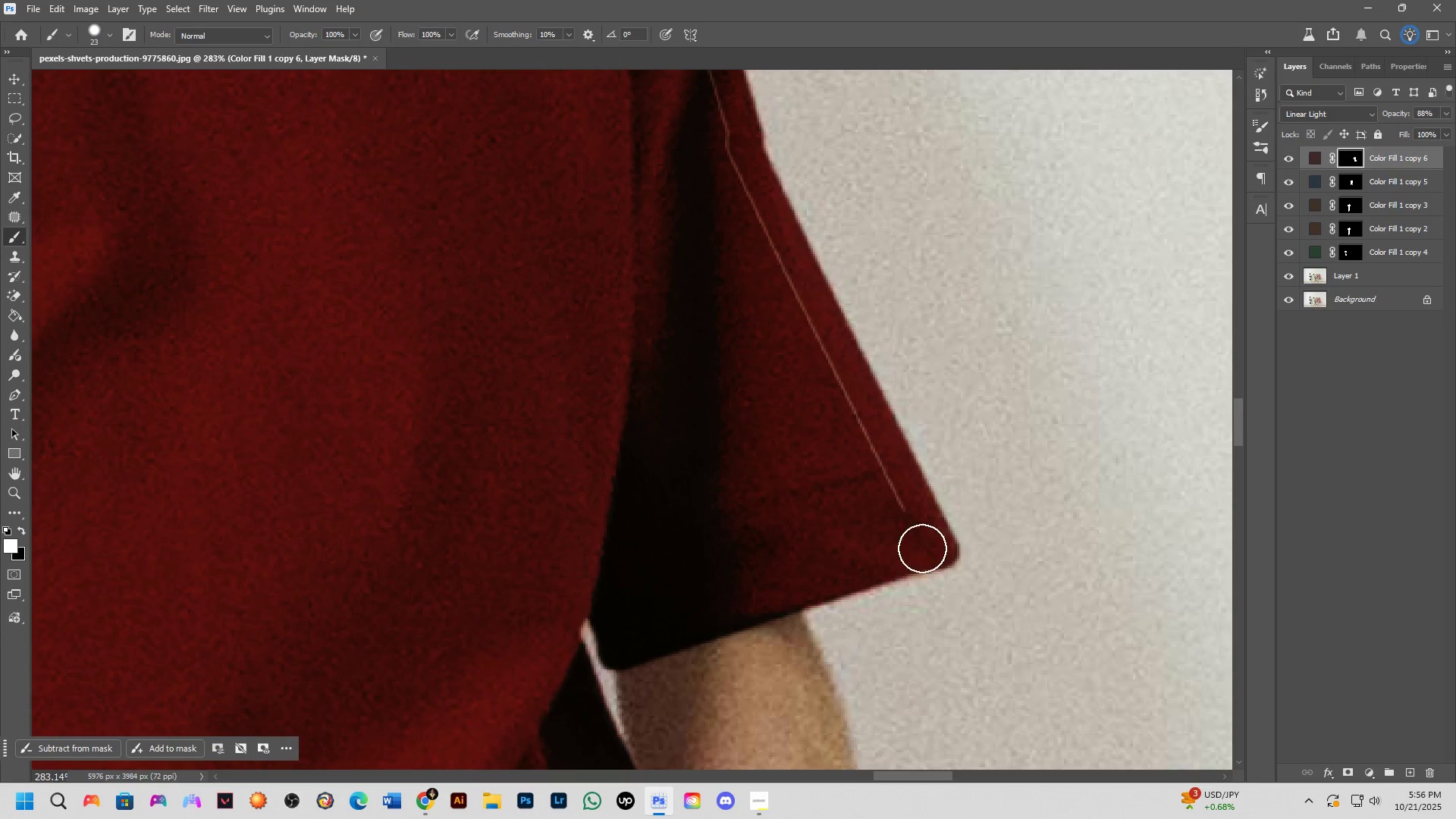 
hold_key(key=Space, duration=0.6)
 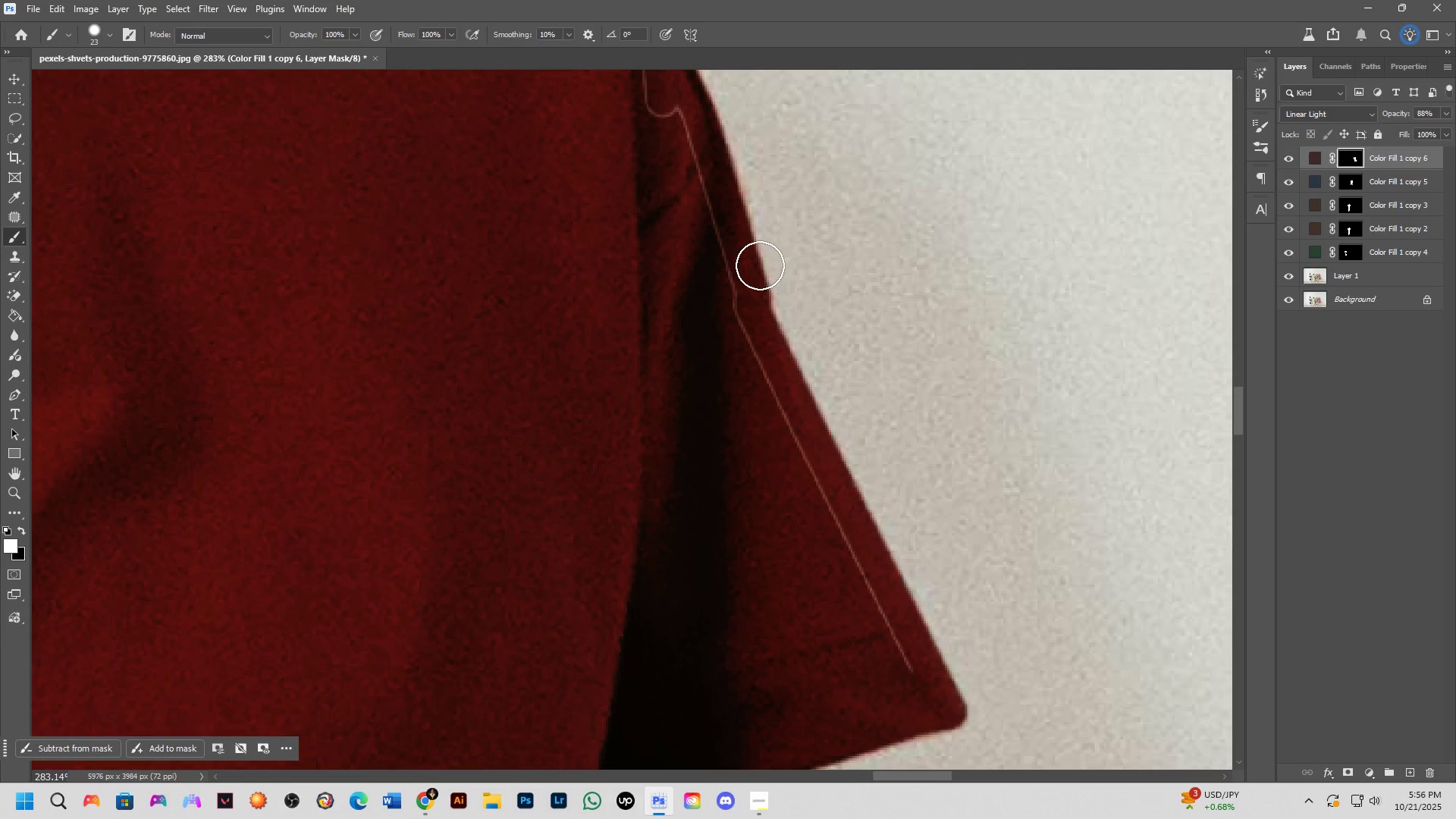 
hold_key(key=ShiftLeft, duration=0.71)
left_click([711, 262])
 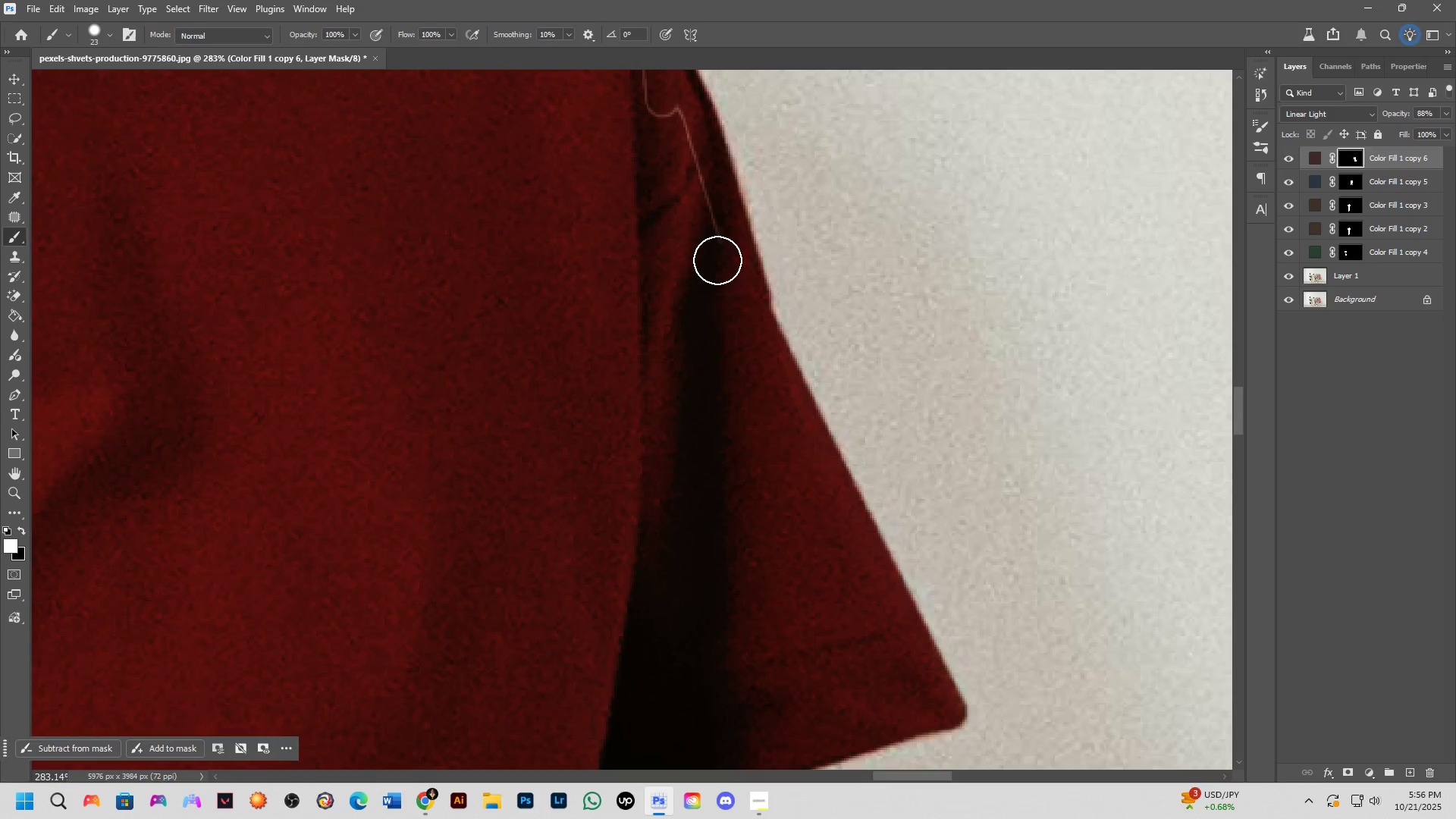 
hold_key(key=Space, duration=0.51)
 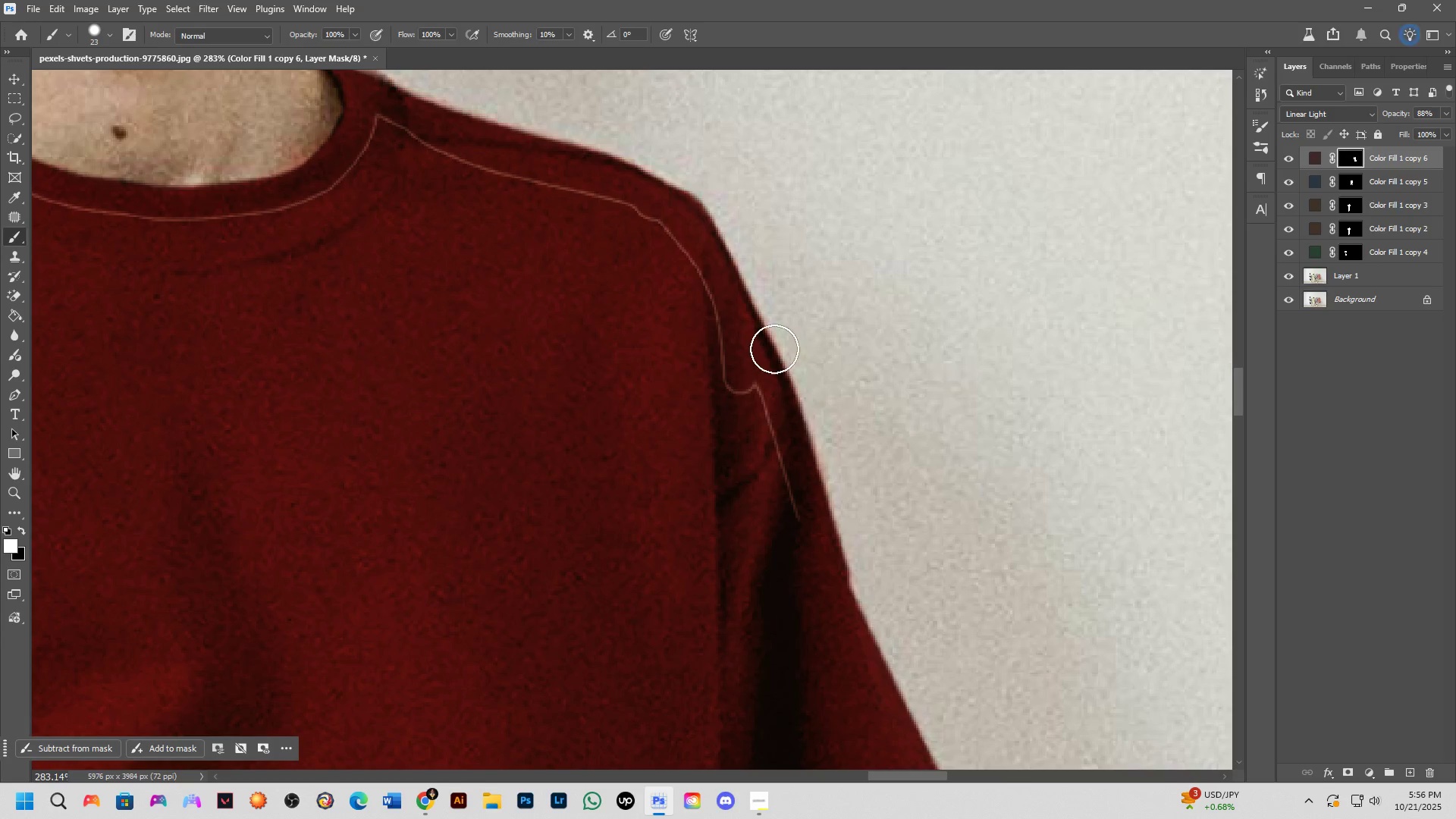 
hold_key(key=ShiftLeft, duration=0.67)
left_click([745, 388])
 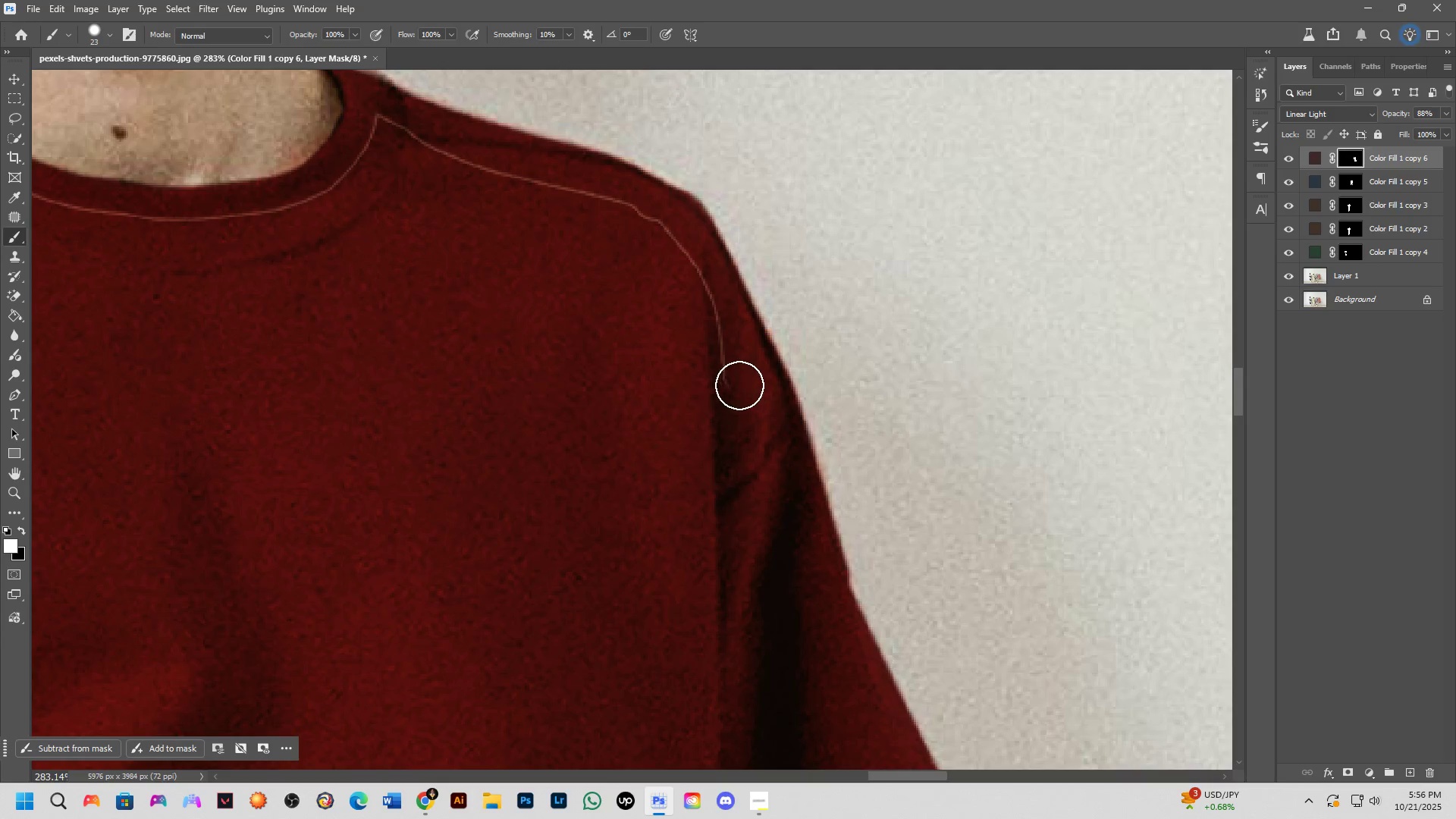 
hold_key(key=Space, duration=0.65)
 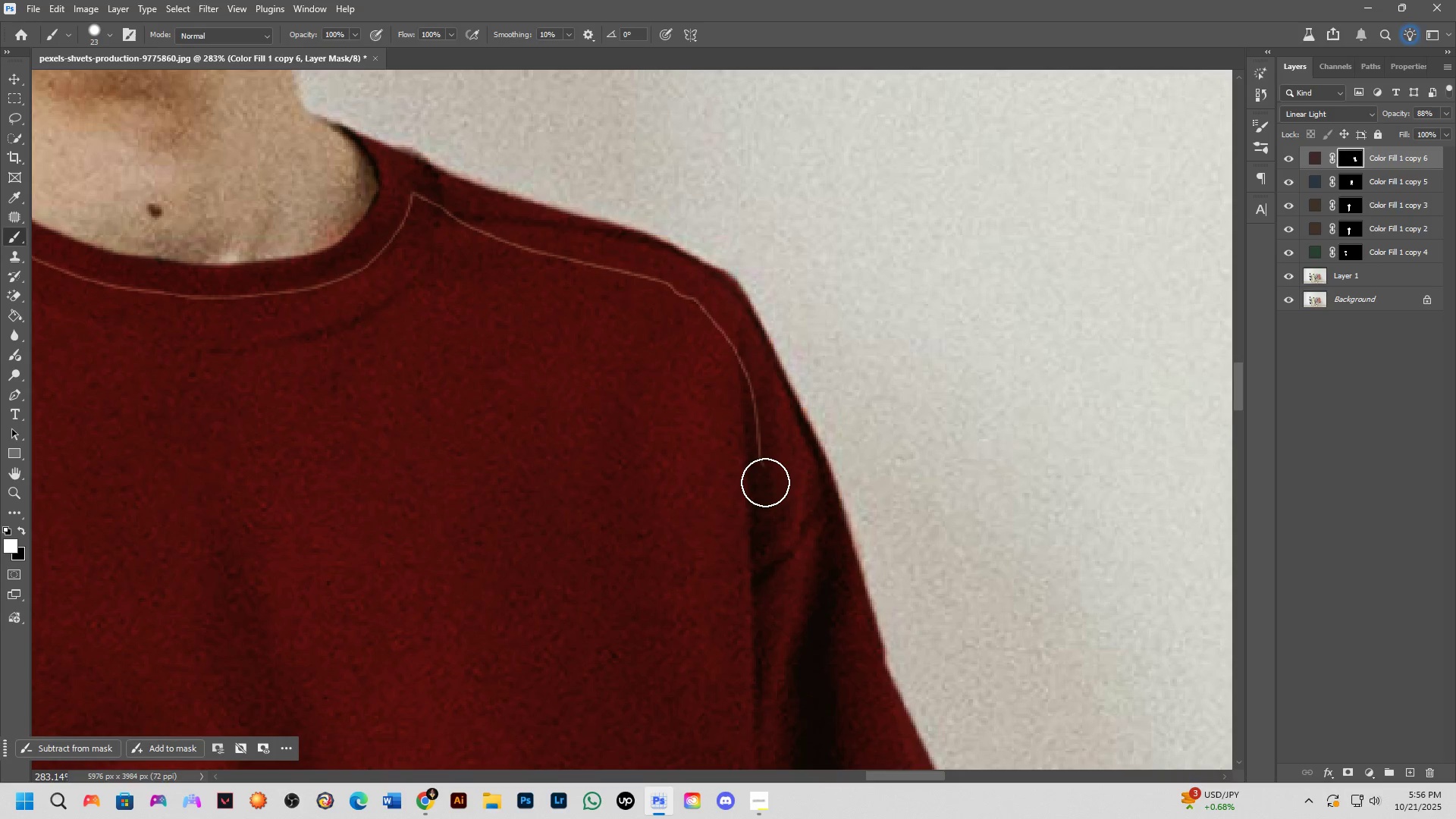 
left_click([765, 482])
 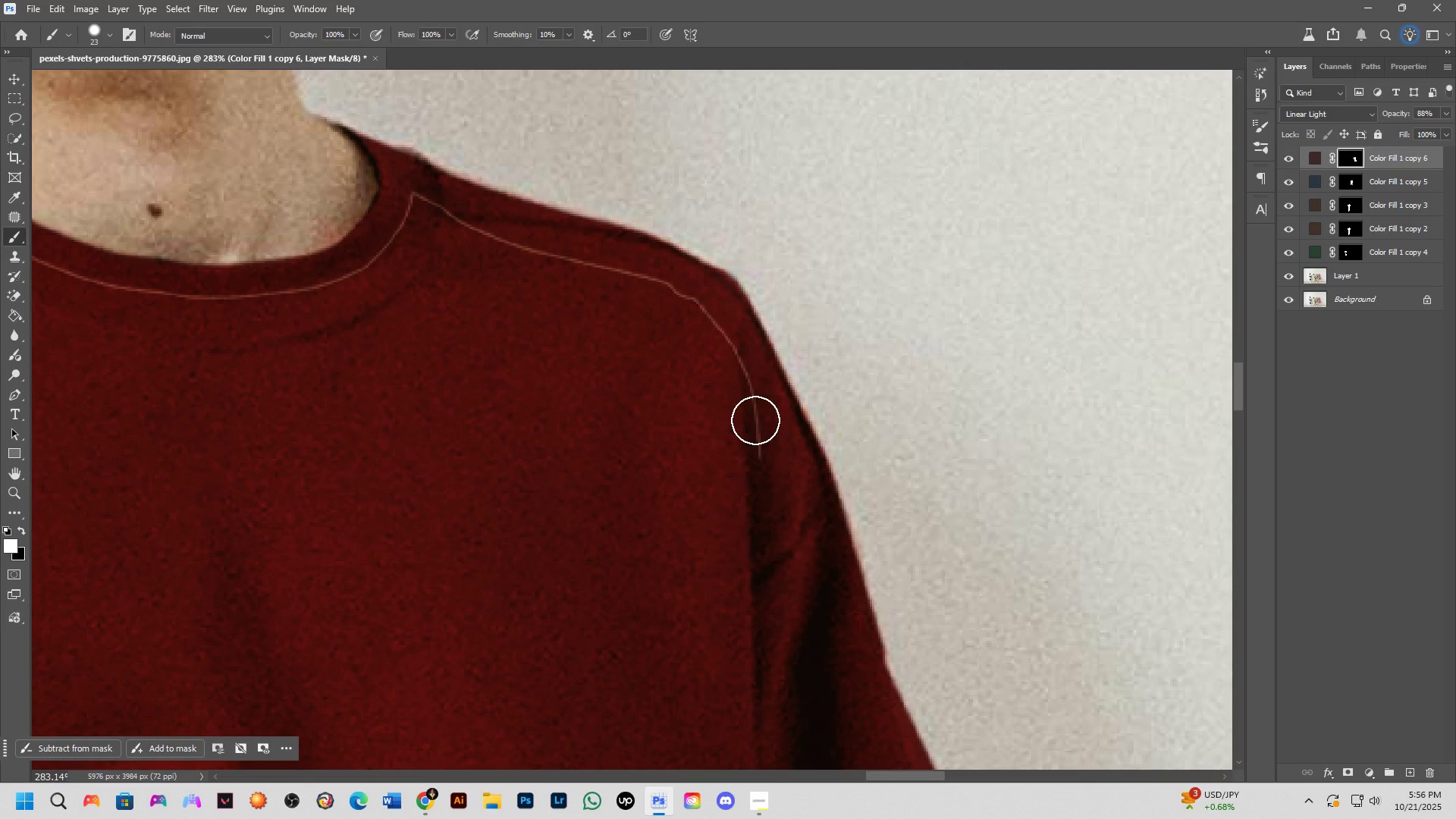 
hold_key(key=ShiftLeft, duration=0.38)
left_click([724, 326])
 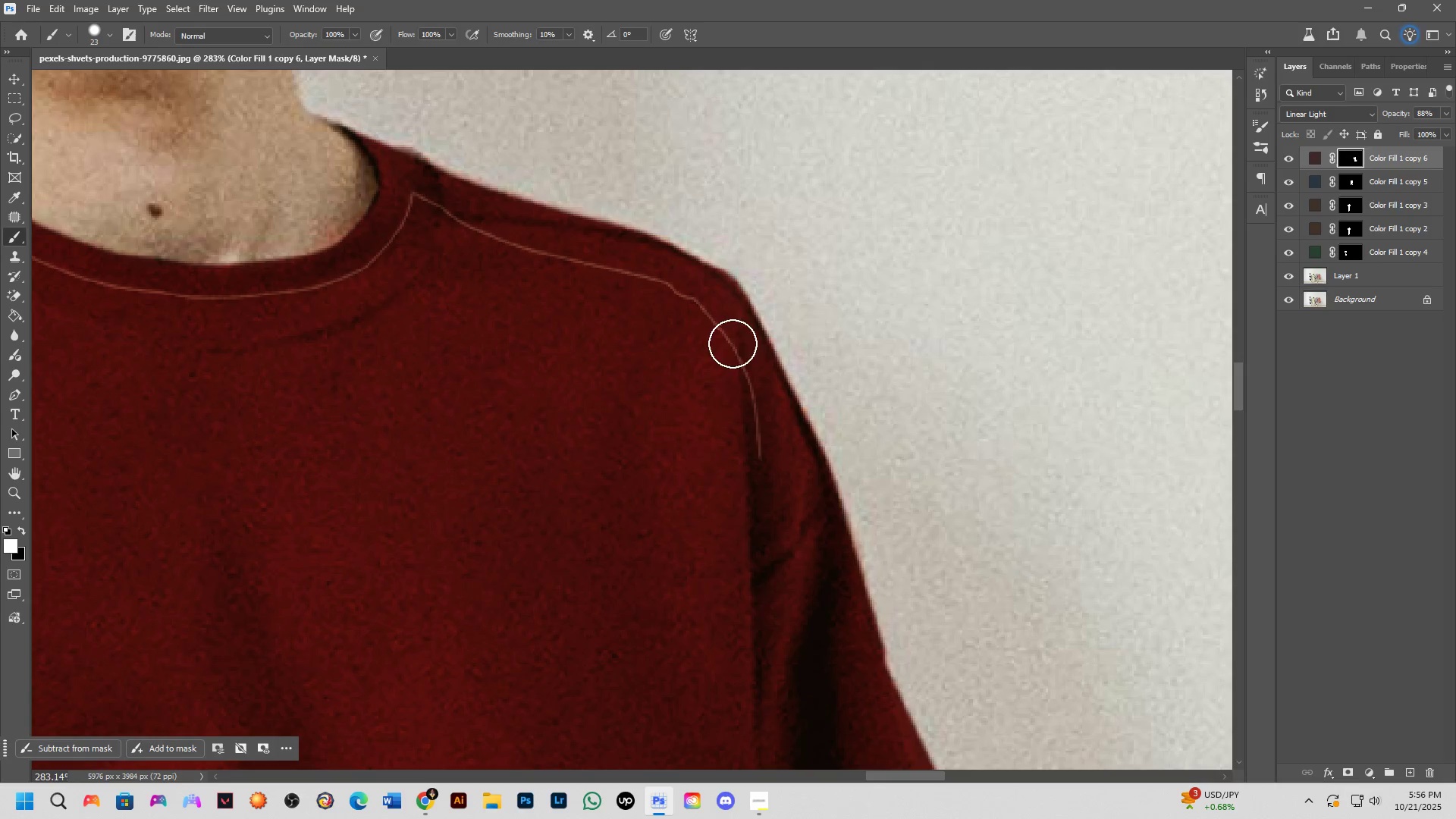 
hold_key(key=ShiftLeft, duration=0.68)
left_click([673, 280])
 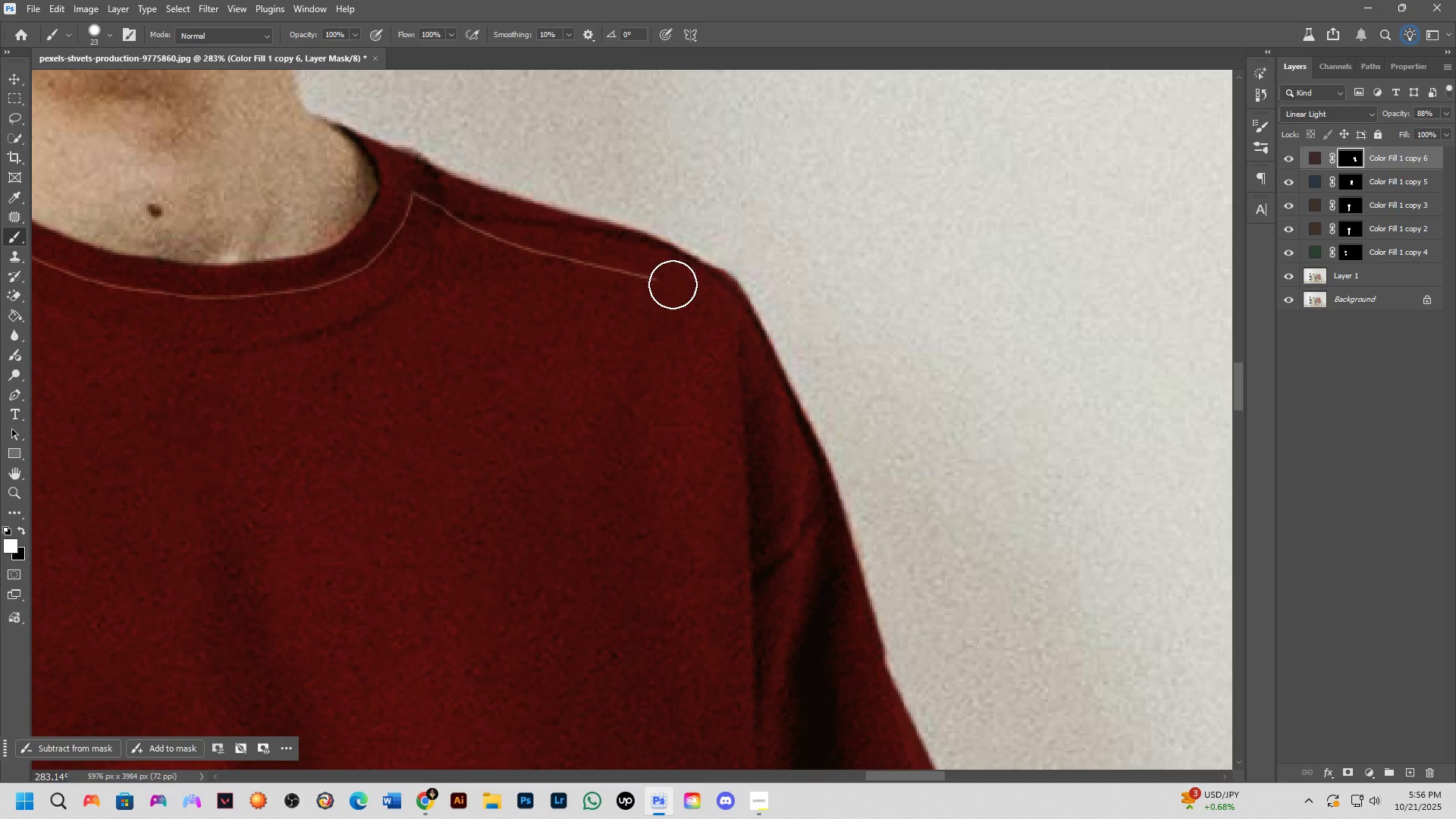 
hold_key(key=Space, duration=0.52)
 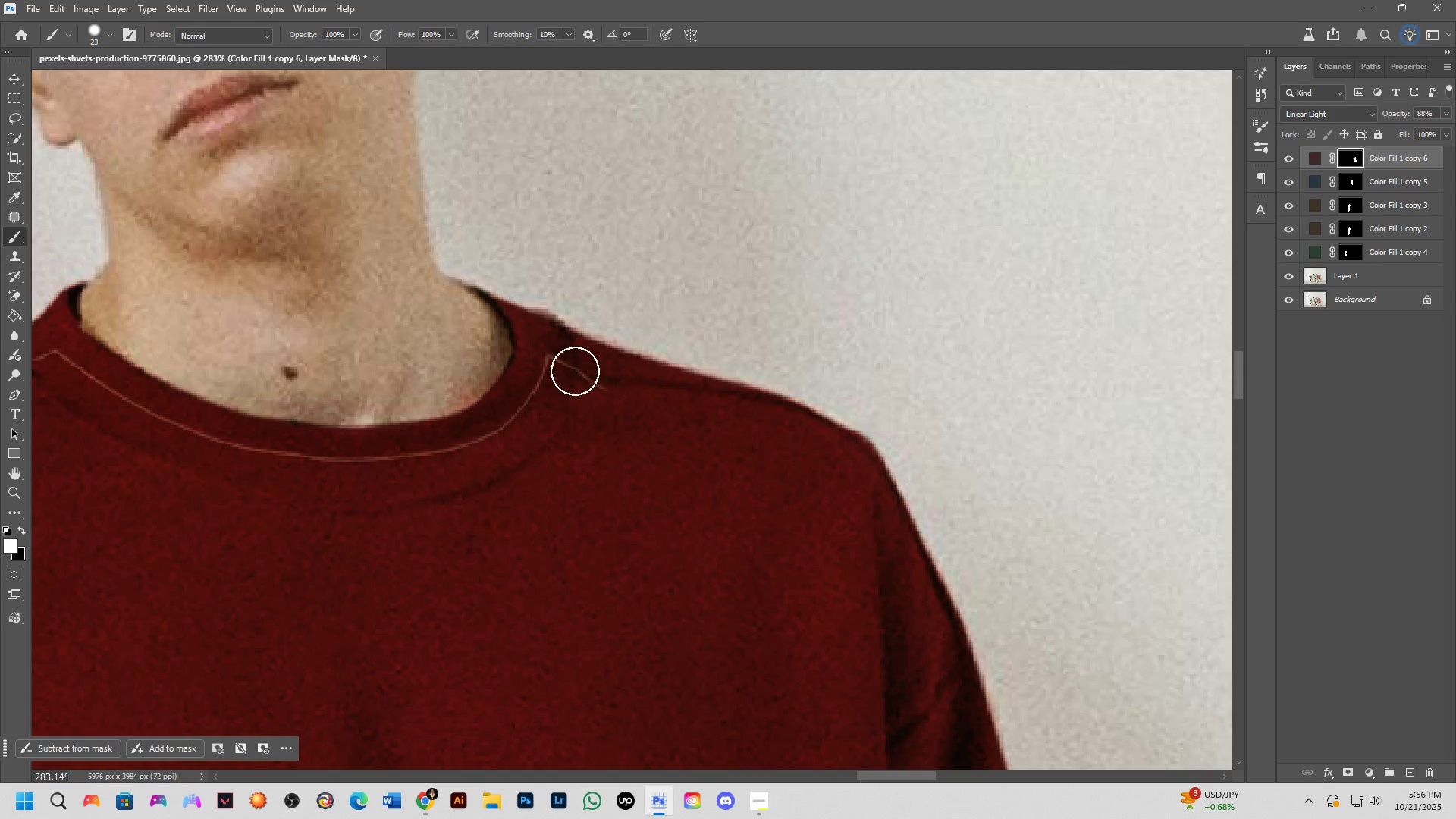 
key(Shift+ShiftLeft)
 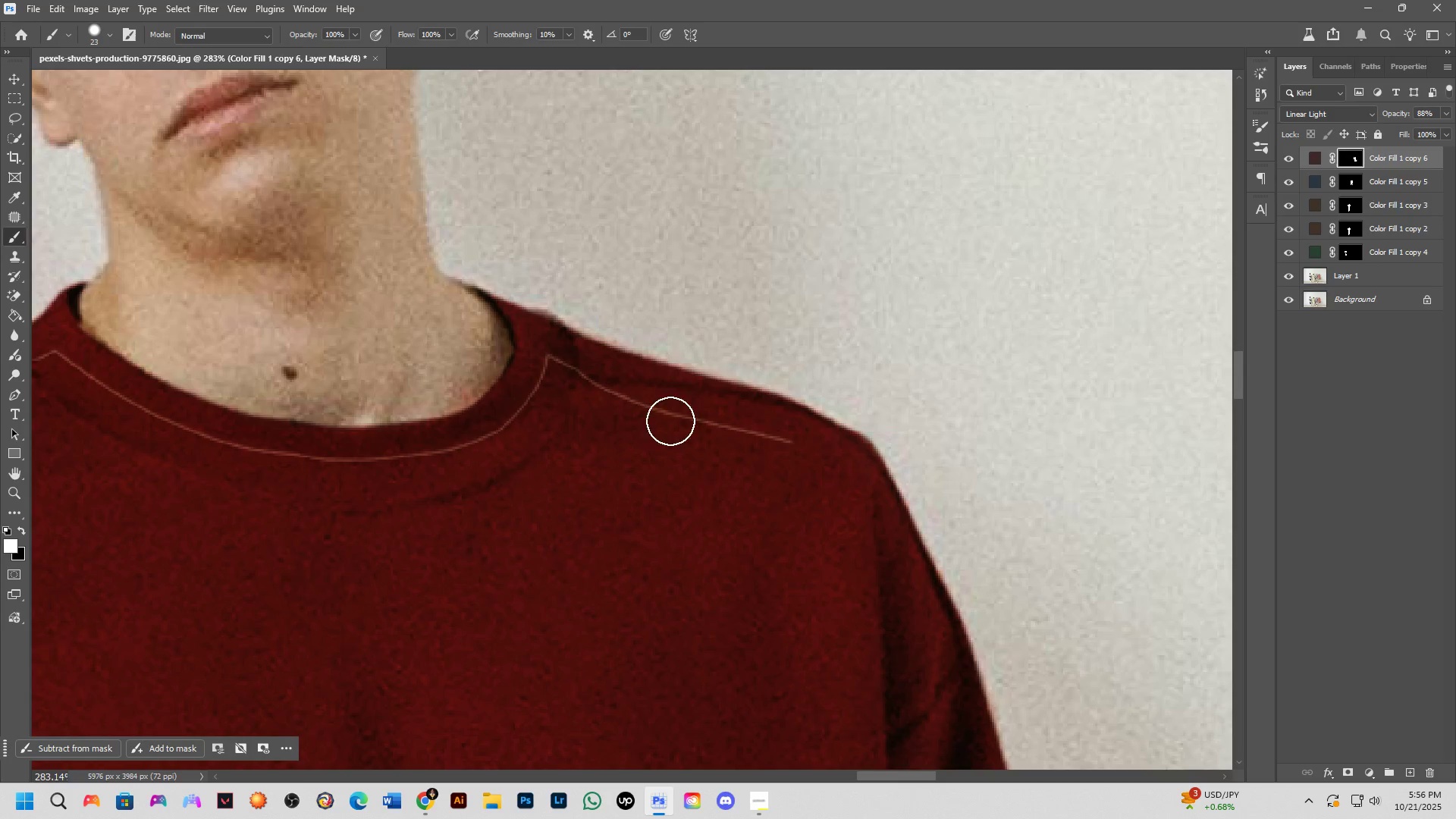 
left_click([618, 404])
 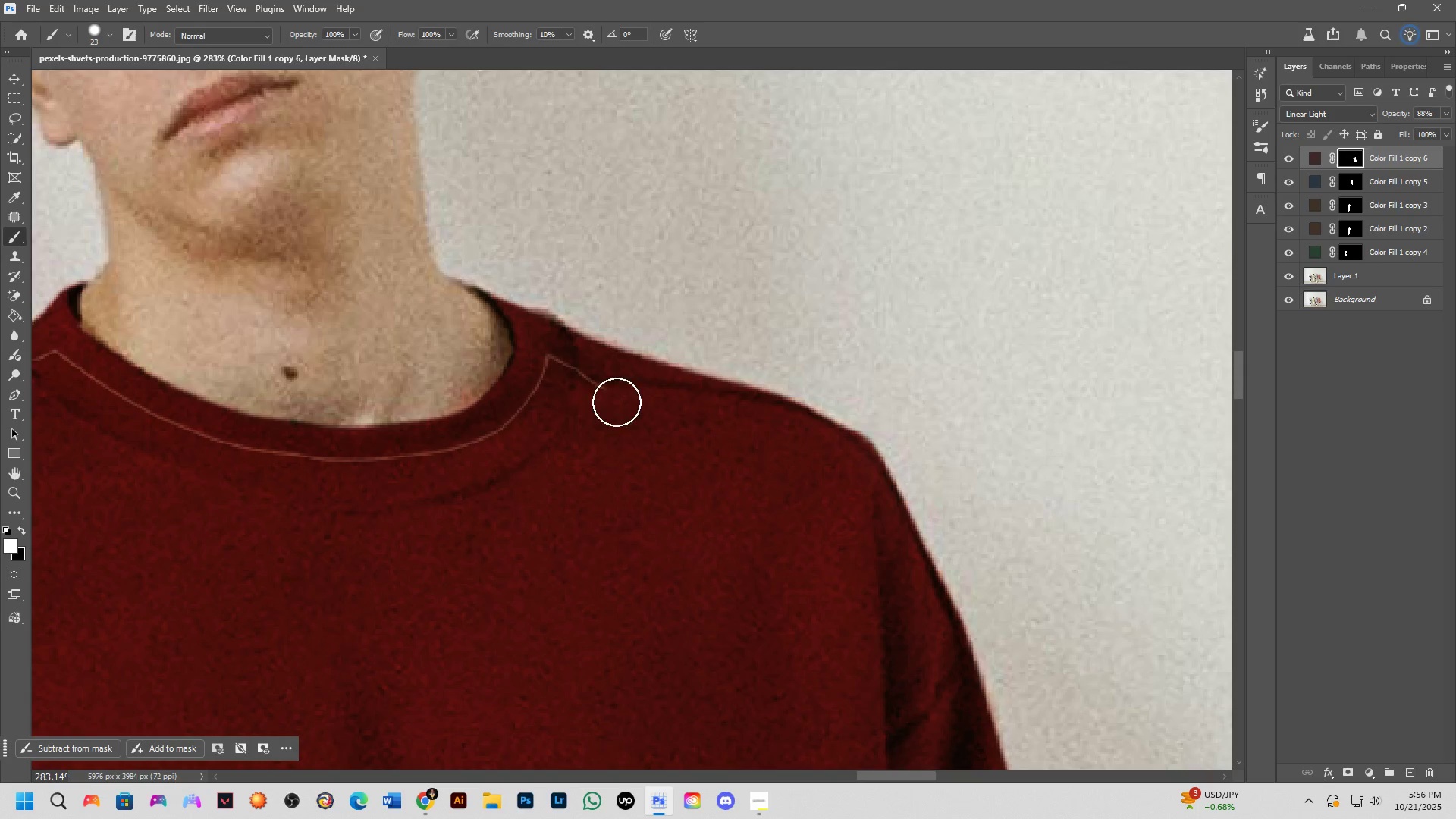 
hold_key(key=ShiftLeft, duration=0.31)
double_click([573, 369])
 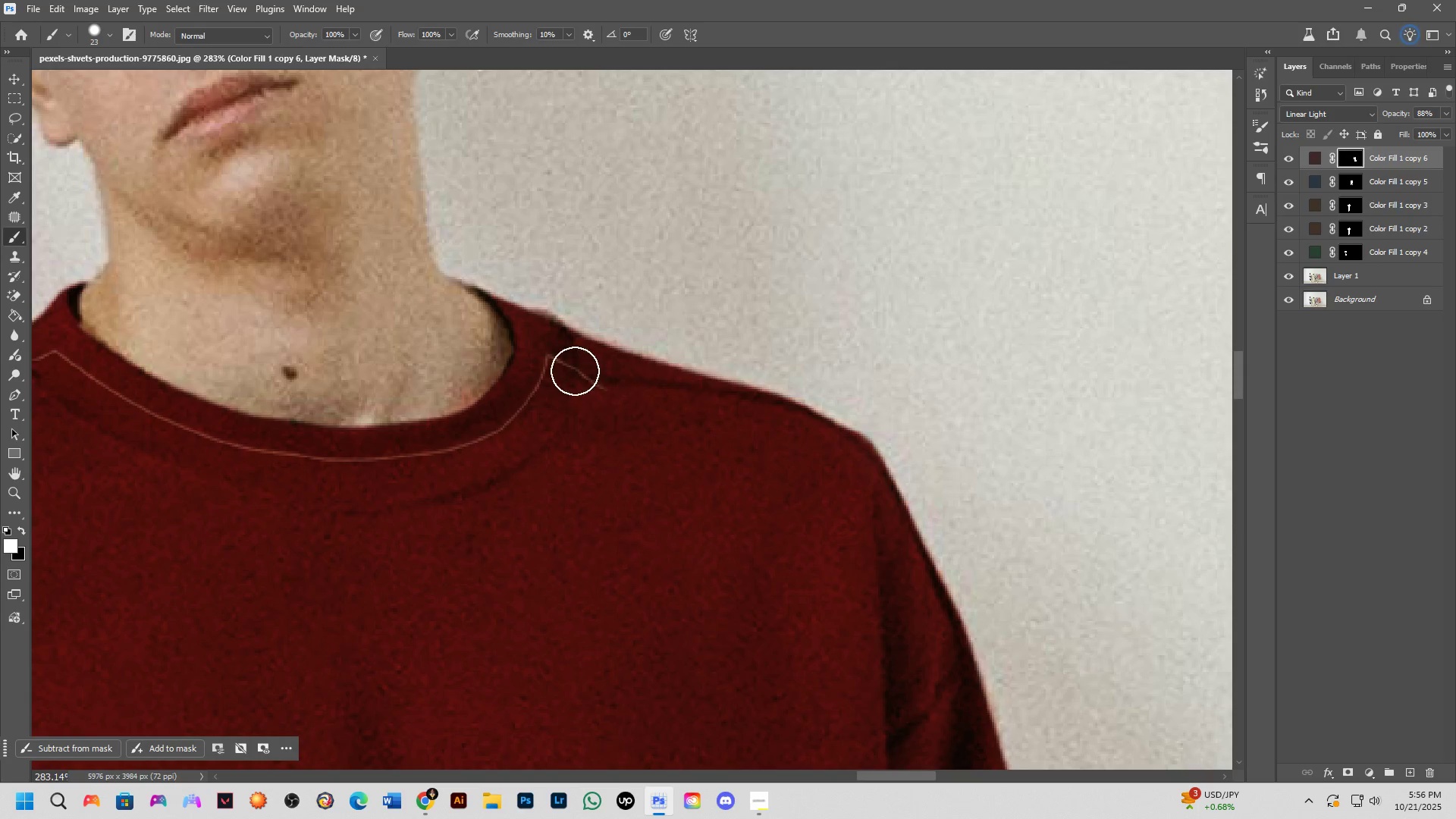 
key(Shift+ShiftLeft)
 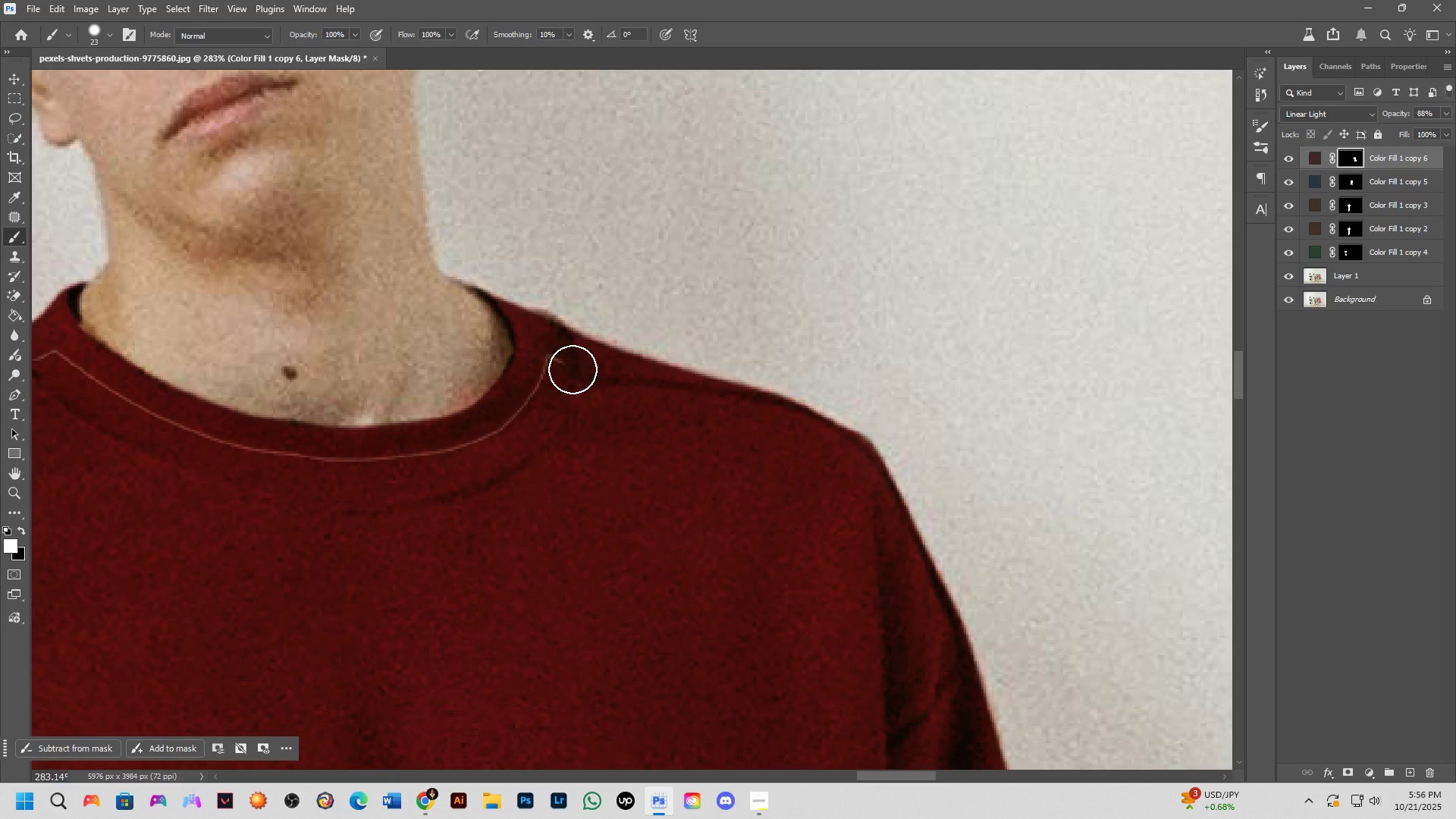 
triple_click([558, 359])
 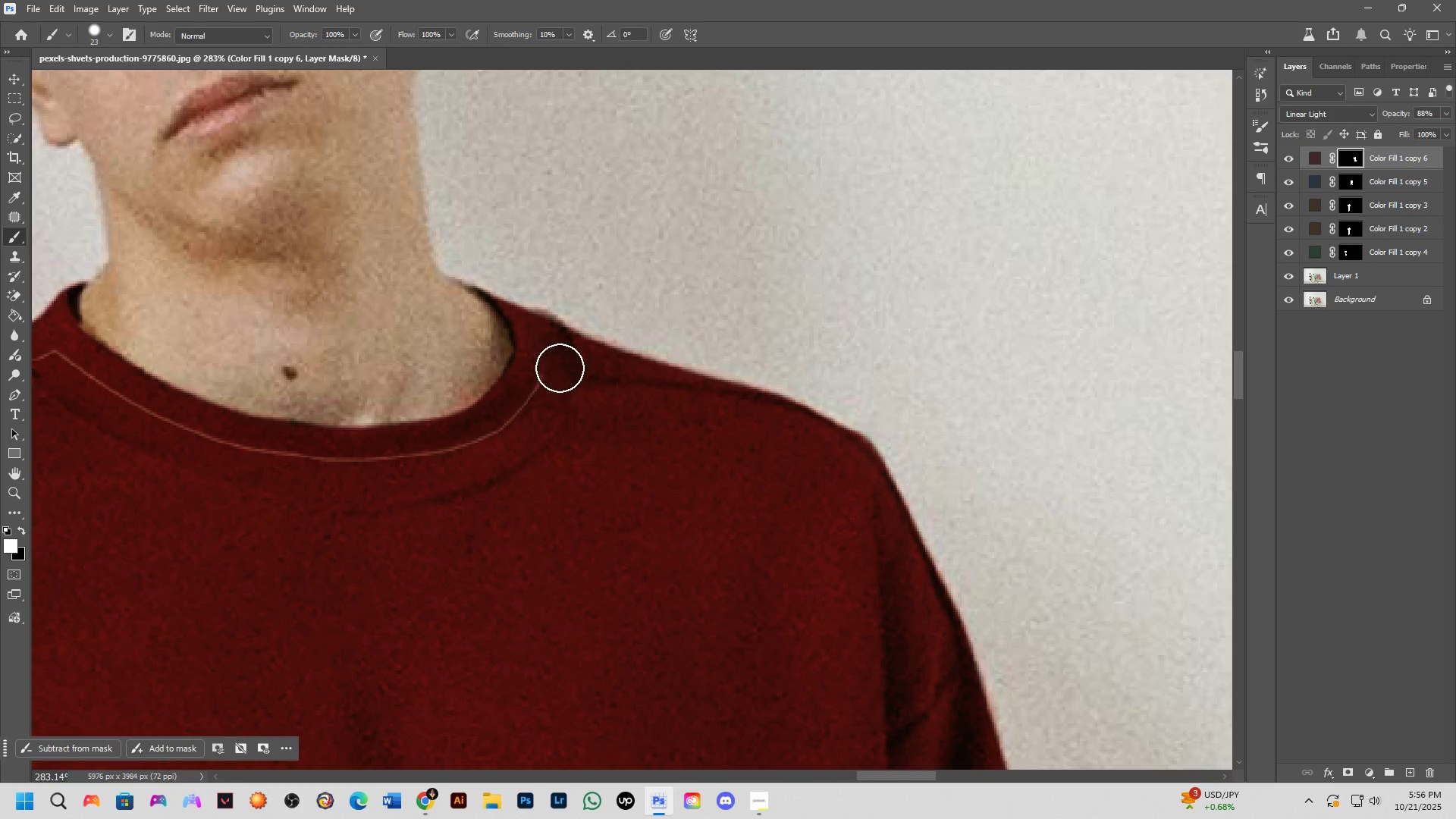 
hold_key(key=Space, duration=0.85)
 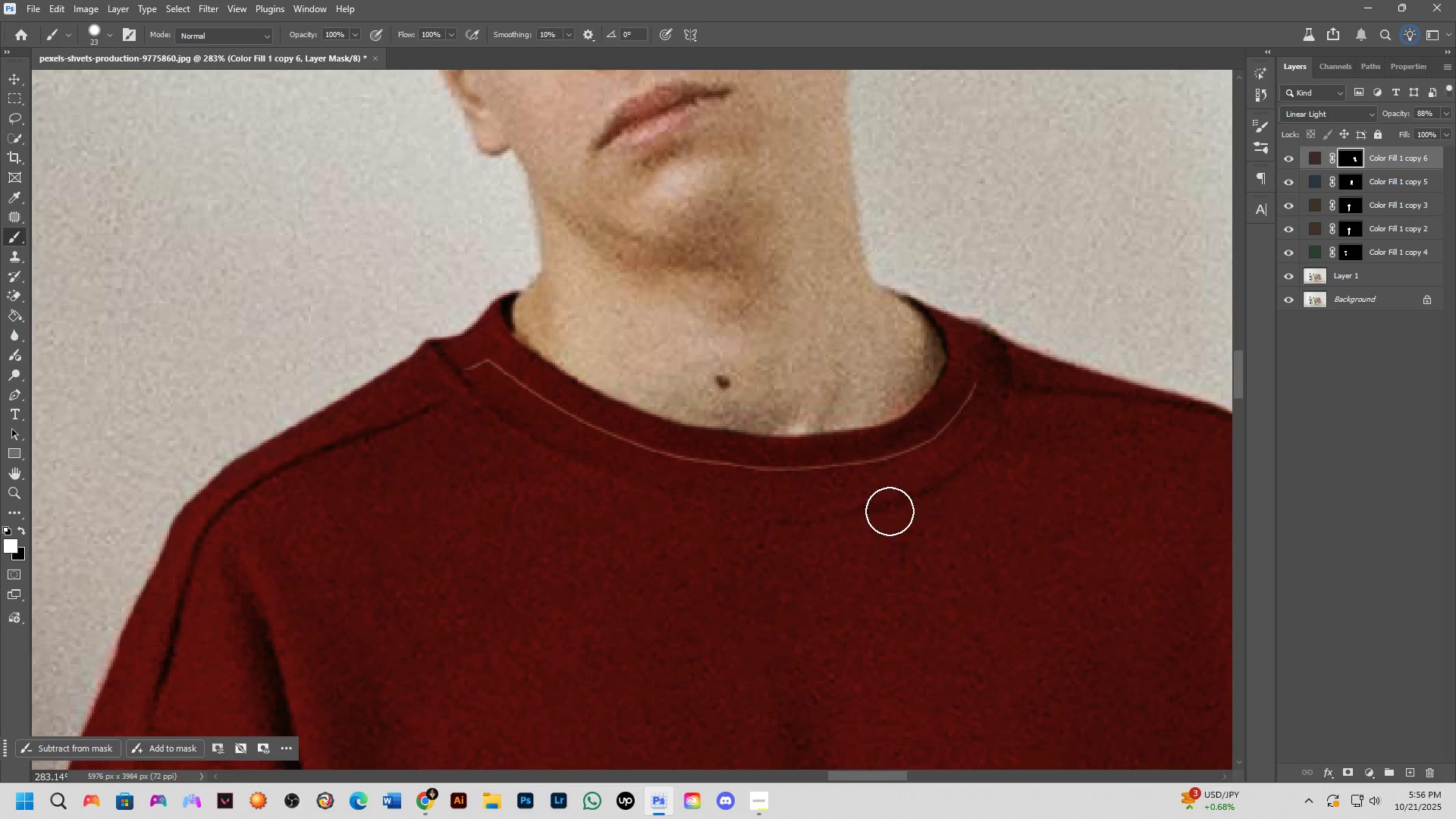 
hold_key(key=ShiftLeft, duration=0.43)
left_click([879, 478])
 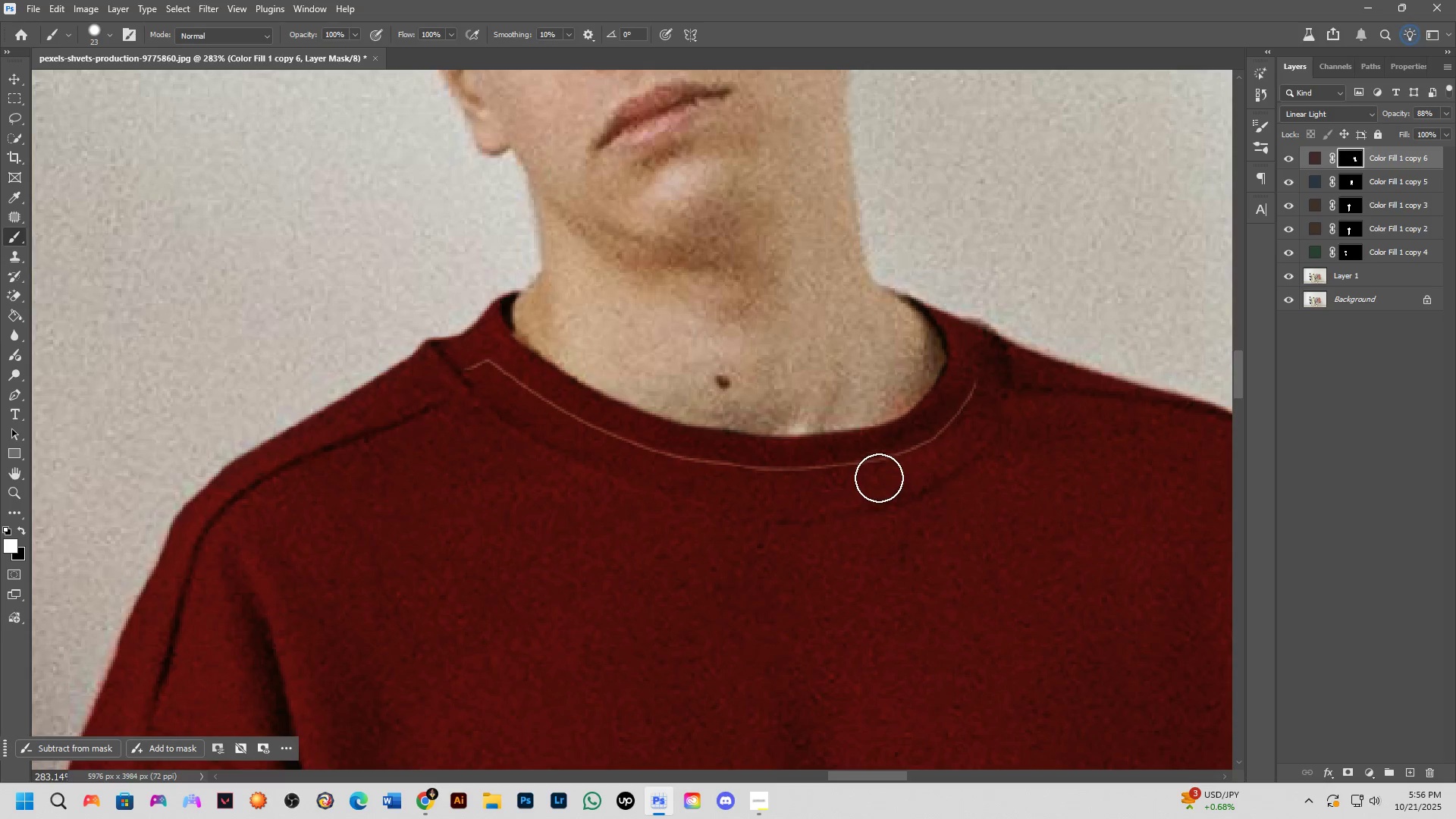 
key(Shift+ShiftLeft)
 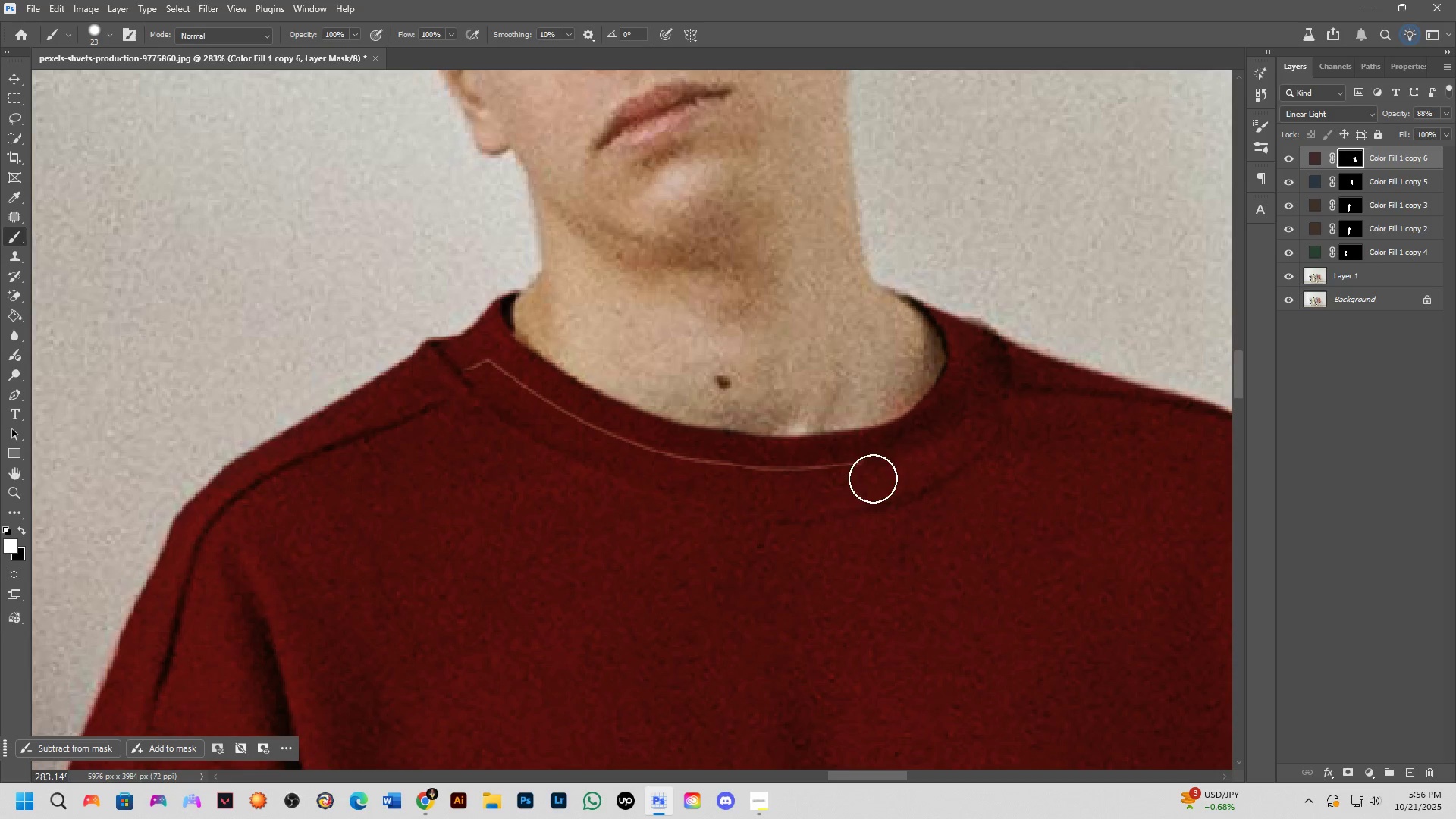 
left_click([765, 473])
 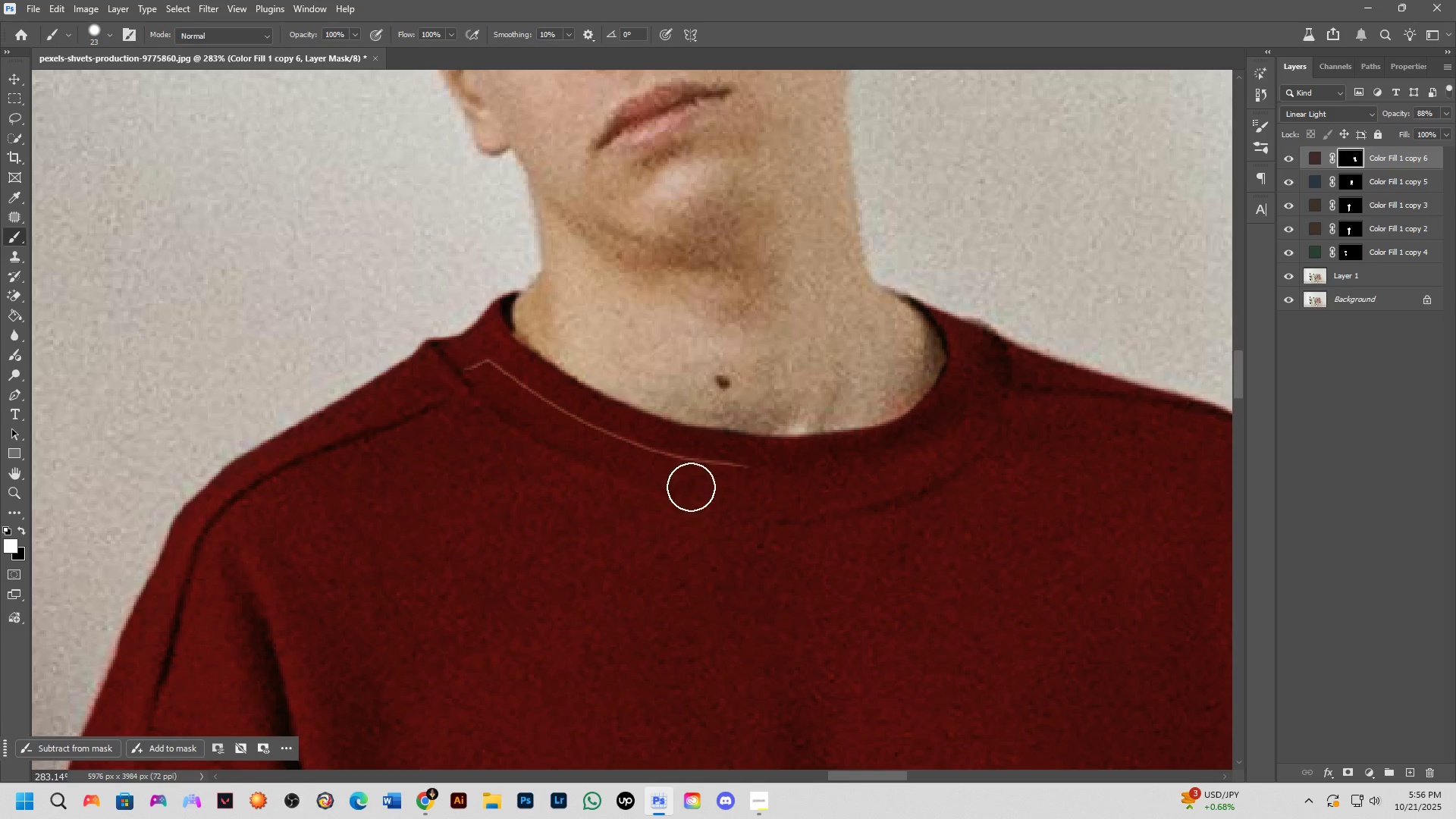 
hold_key(key=ShiftLeft, duration=0.49)
left_click([646, 466])
 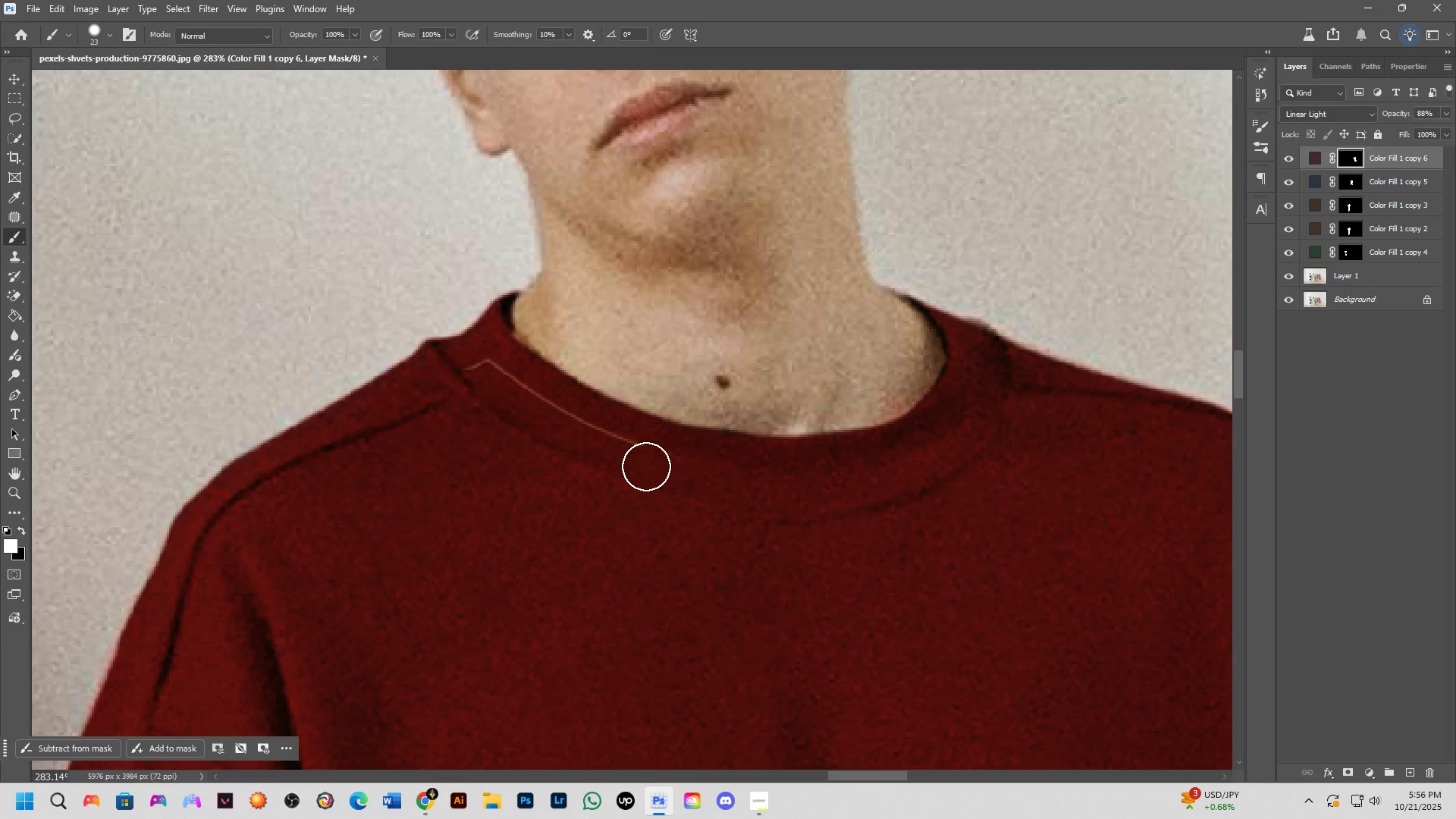 
key(Shift+ShiftLeft)
 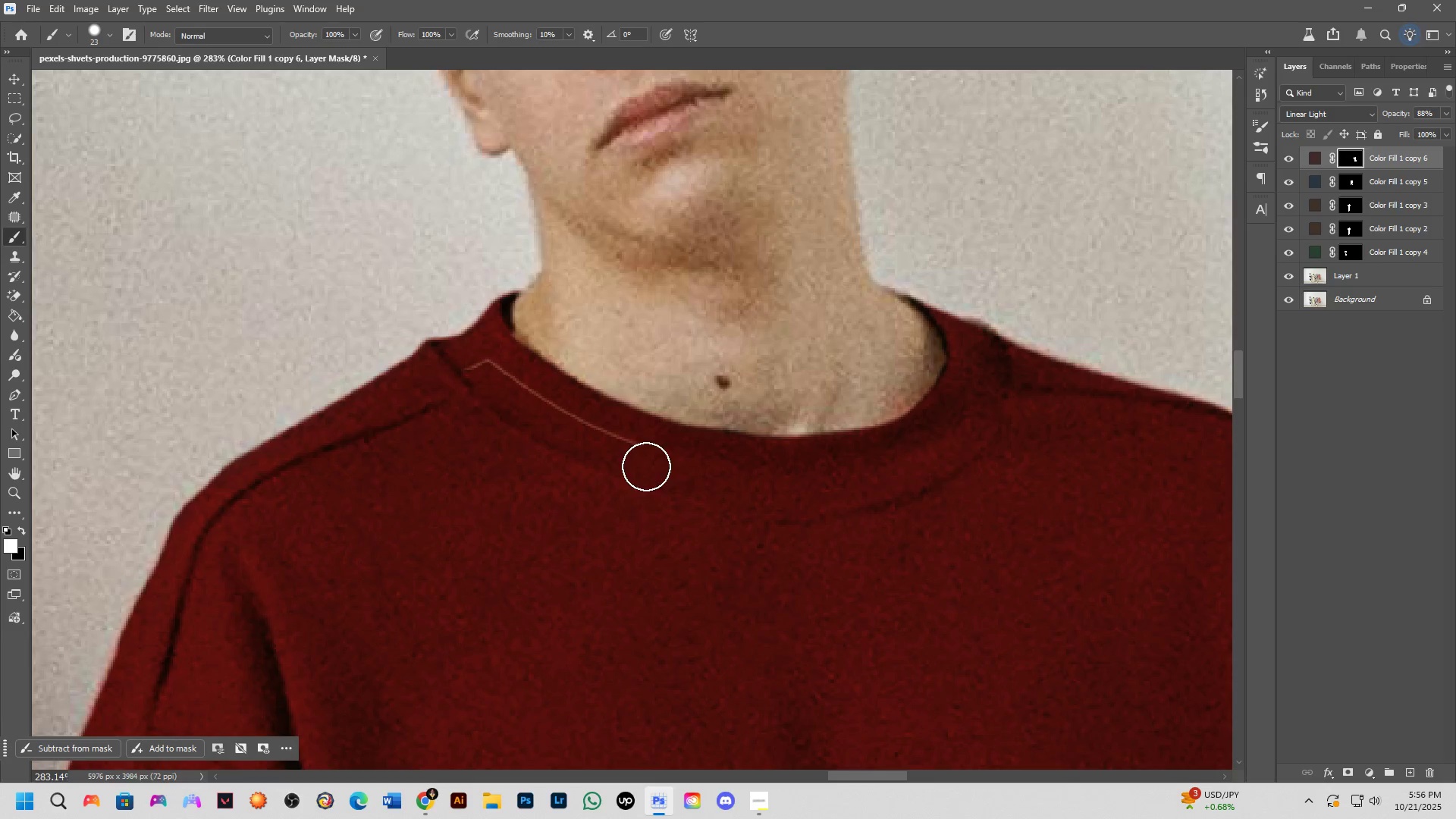 
double_click([600, 434])
 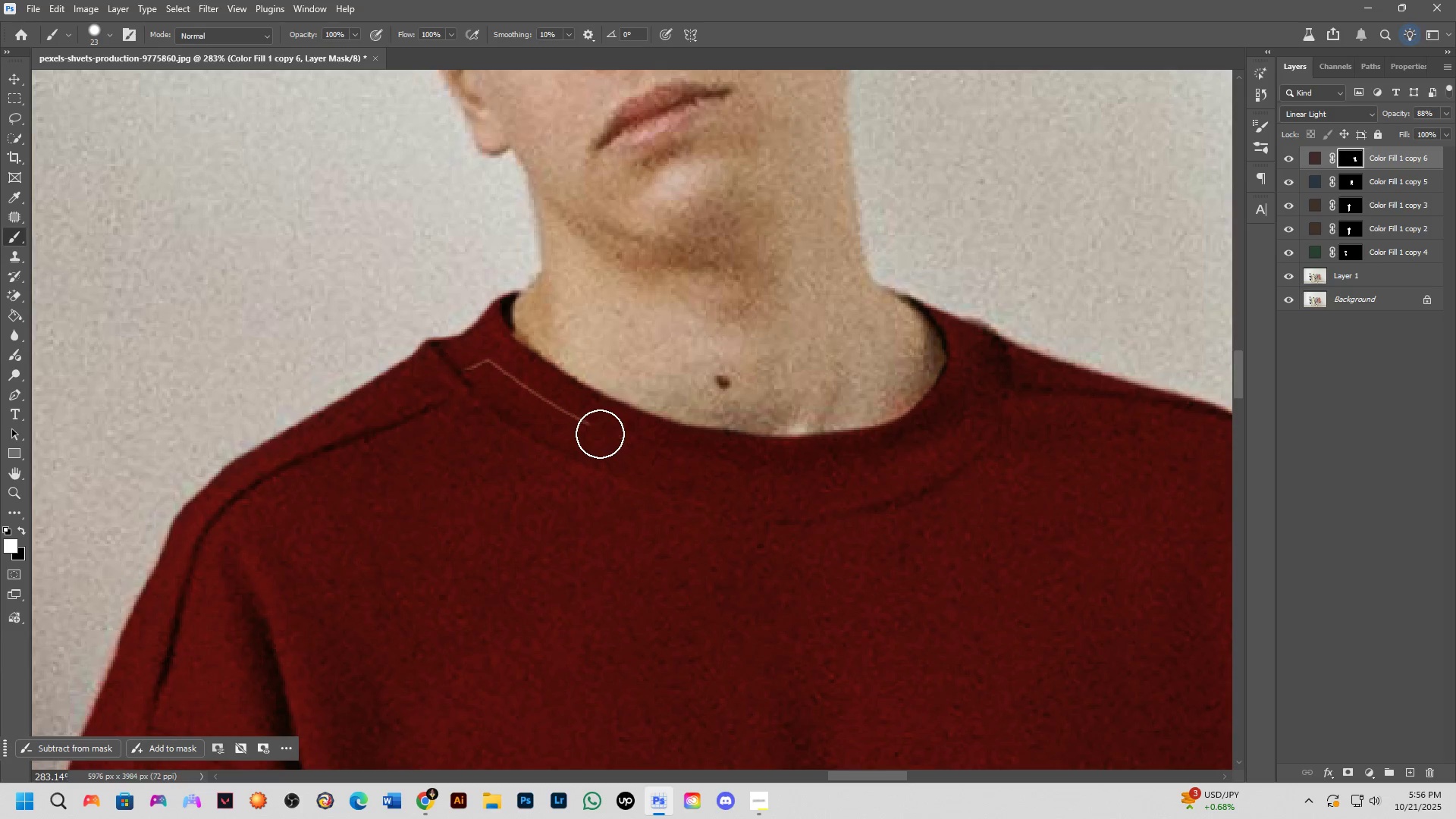 
key(Shift+ShiftLeft)
 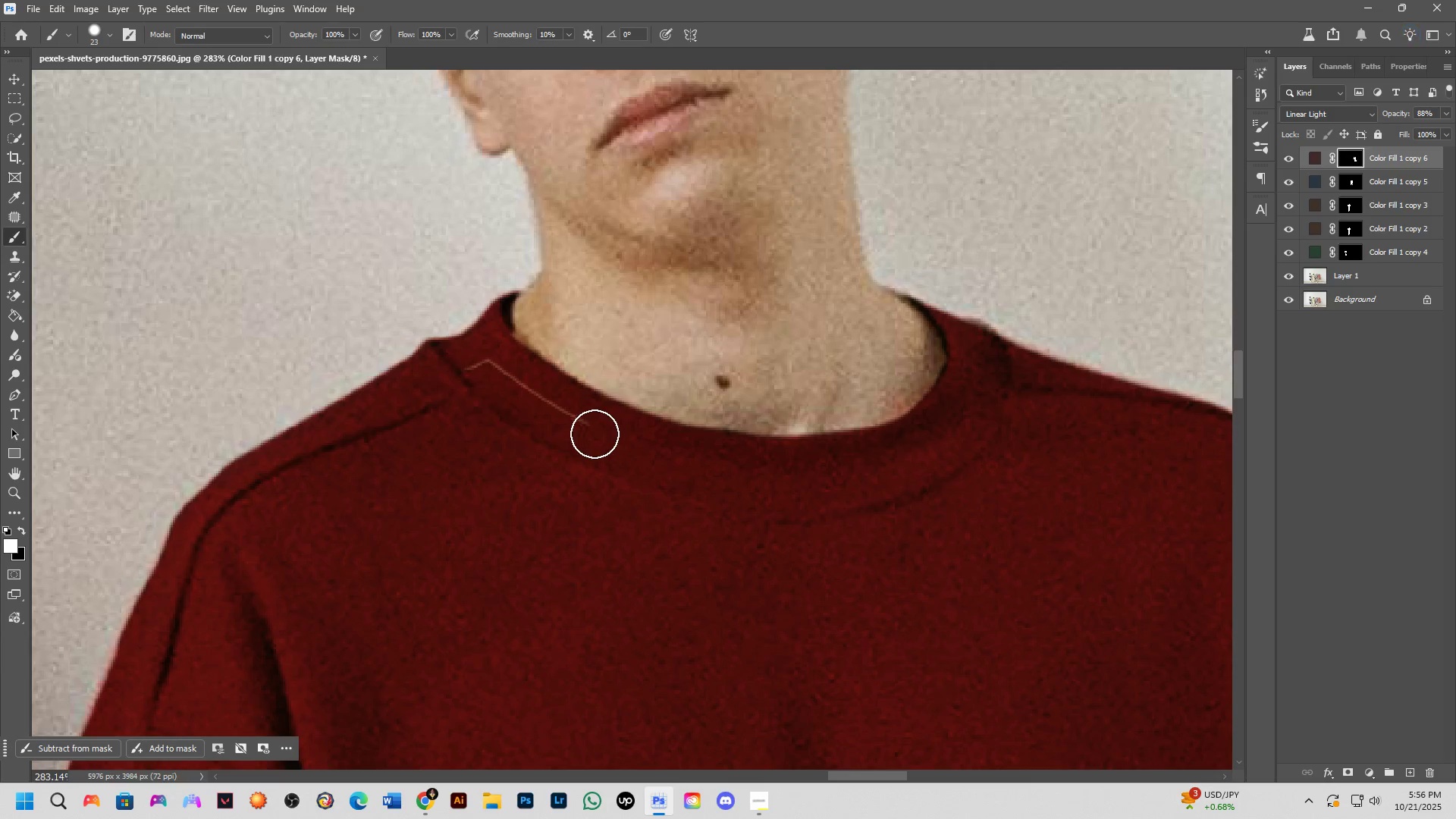 
triple_click([520, 403])
 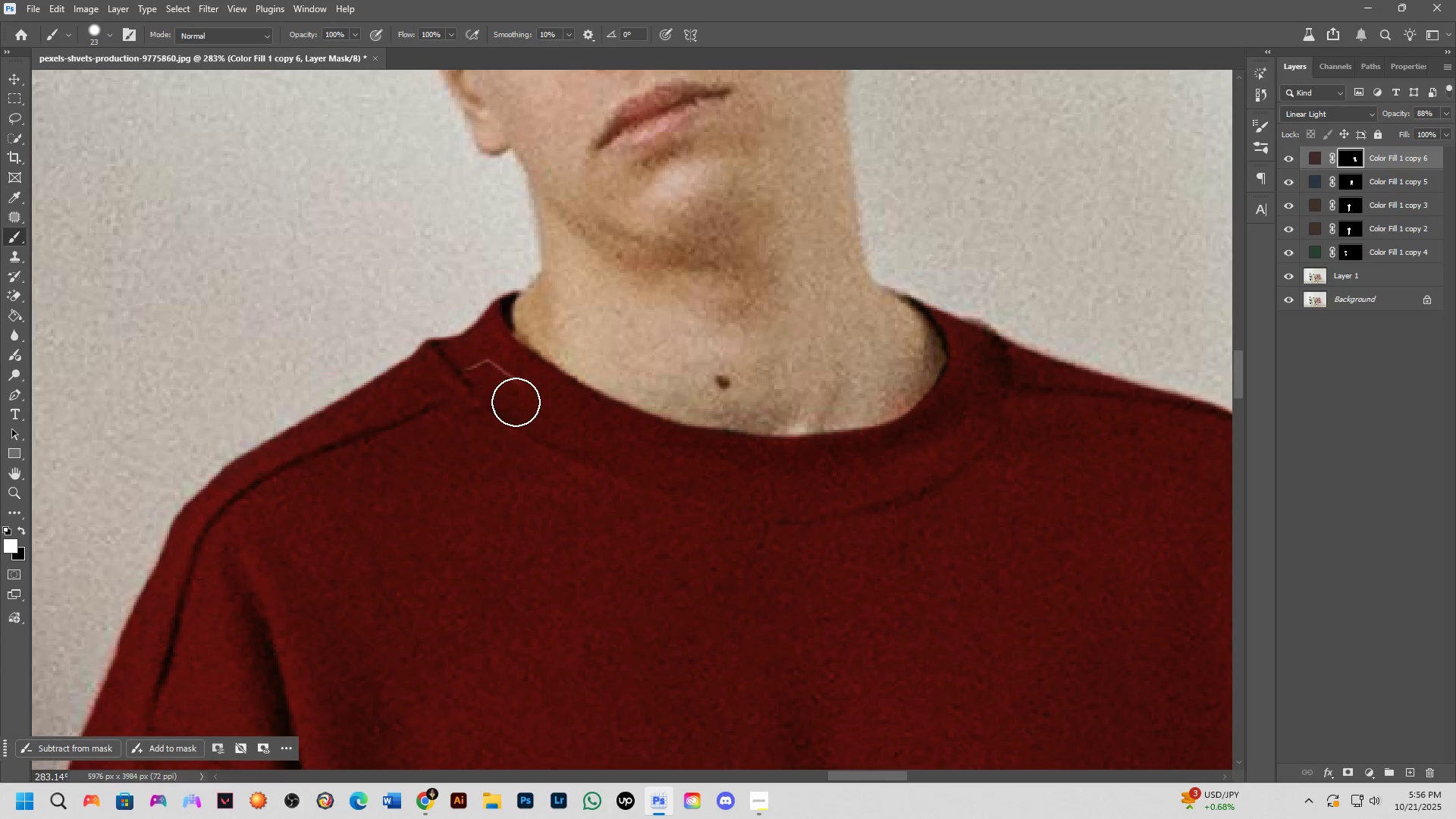 
hold_key(key=ShiftLeft, duration=0.31)
 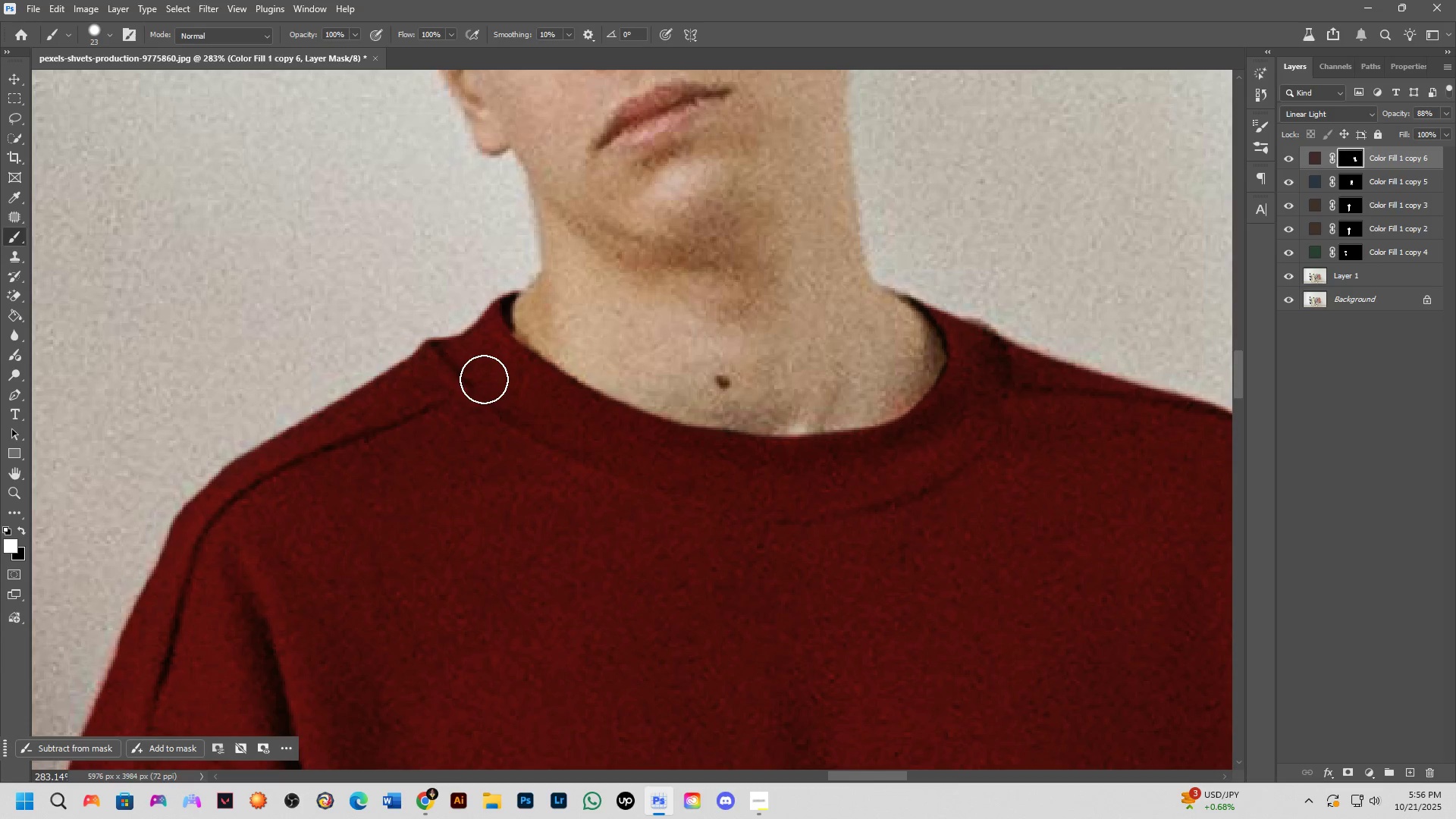 
key(Shift+ShiftLeft)
 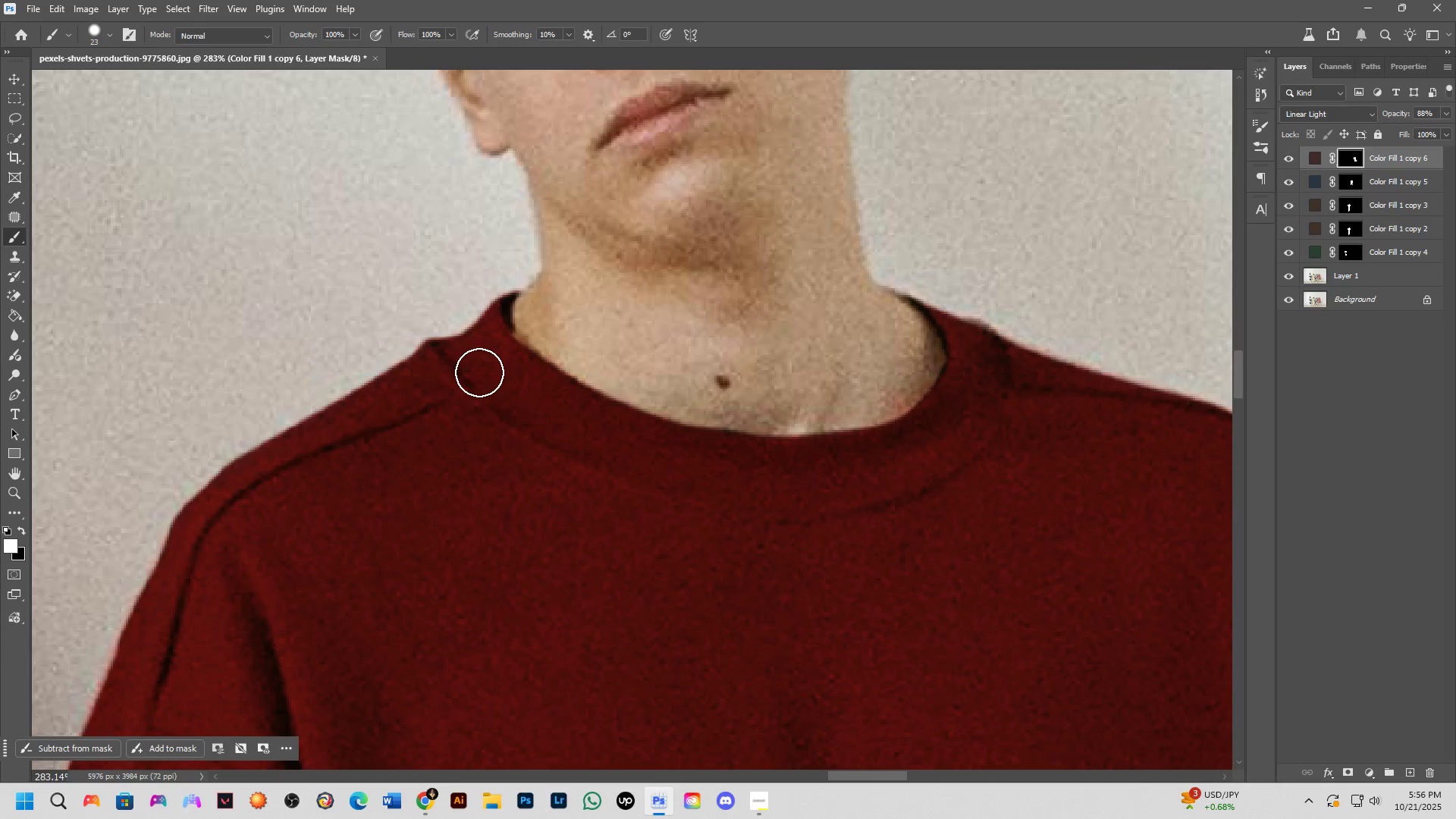 
left_click([479, 372])
 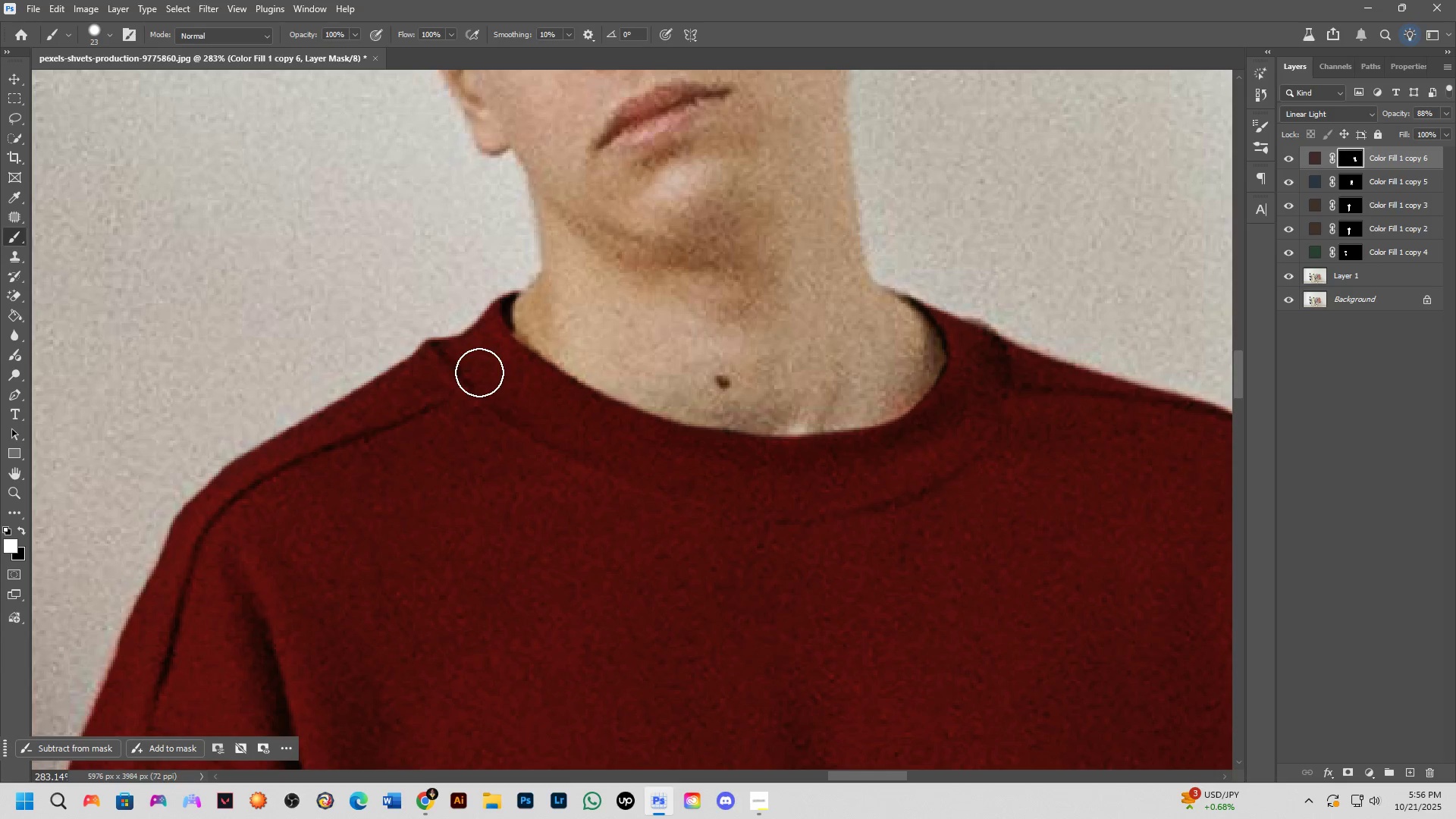 
scroll: coordinate [707, 466], scroll_direction: down, amount: 6.0
 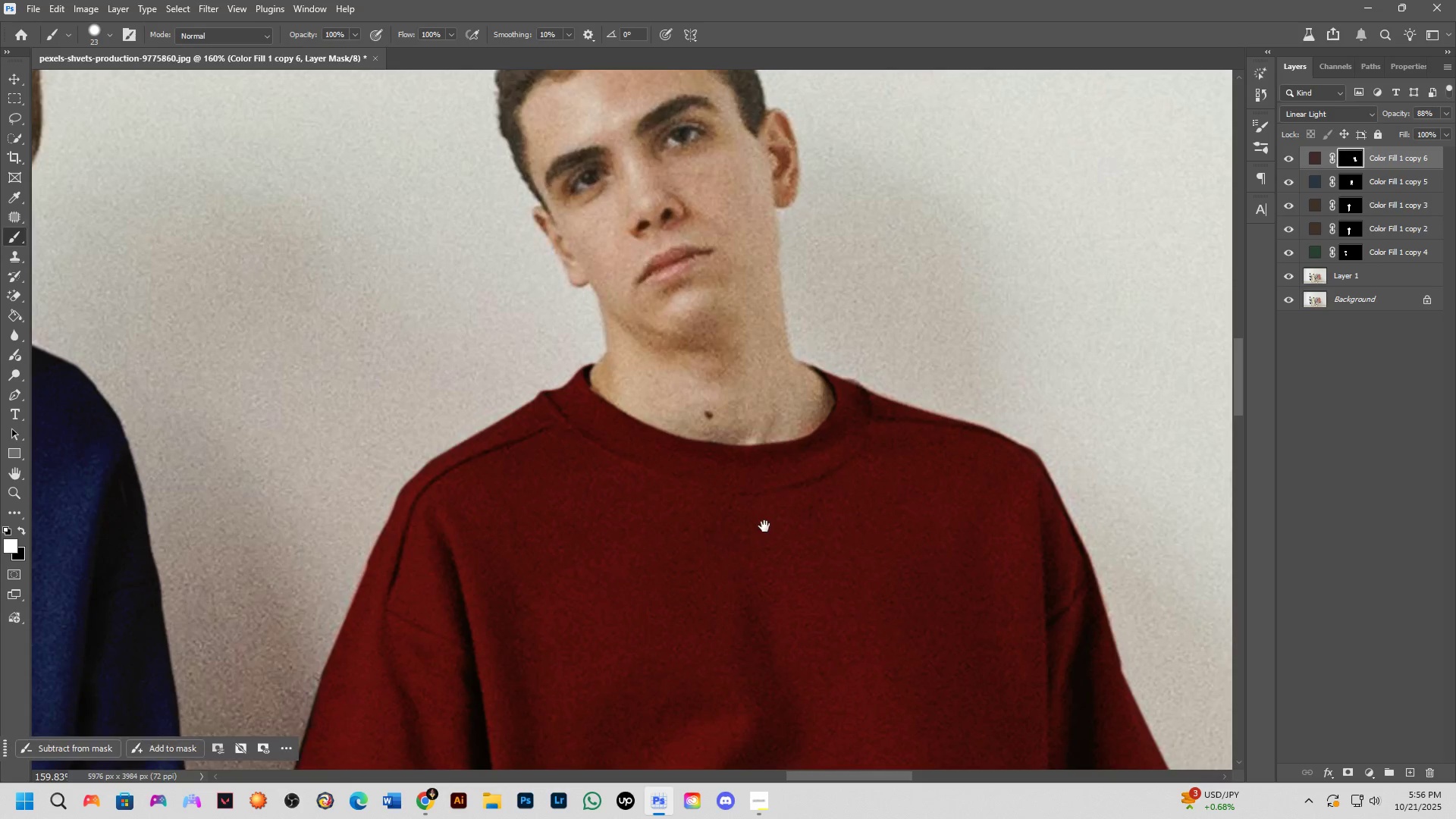 
hold_key(key=Space, duration=0.53)
 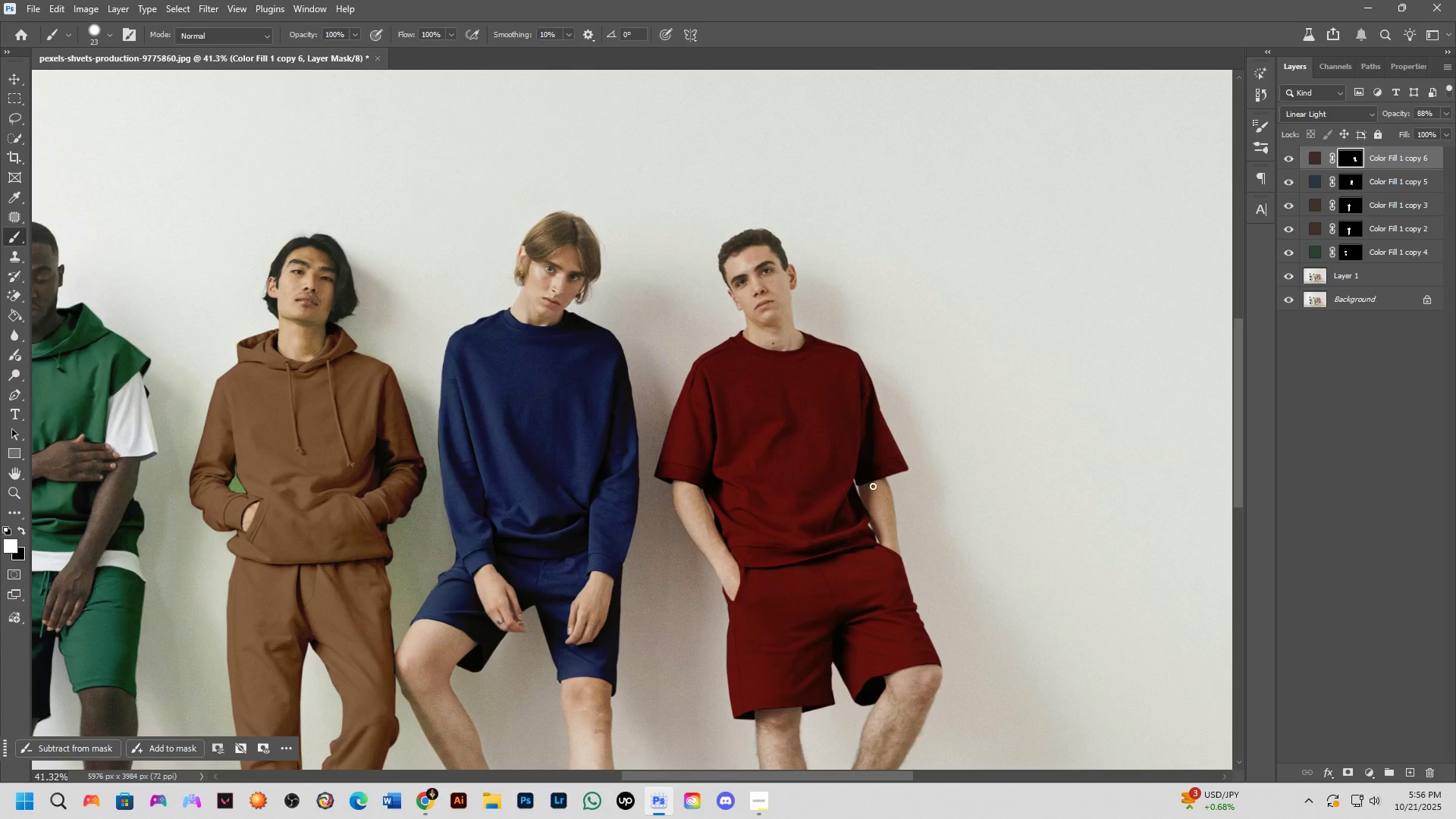 
key(Shift+ShiftLeft)
 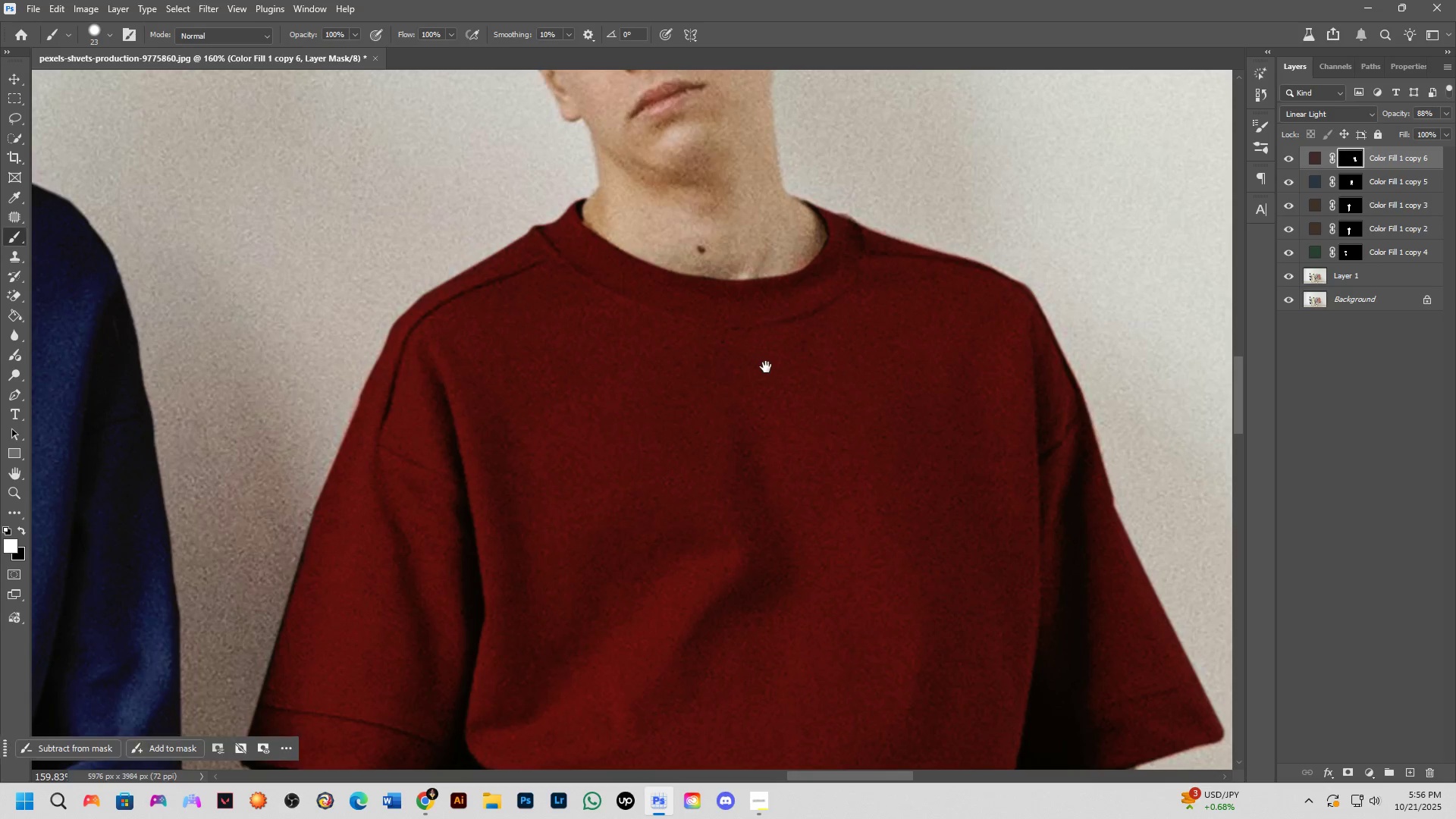 
scroll: coordinate [843, 386], scroll_direction: down, amount: 5.0
 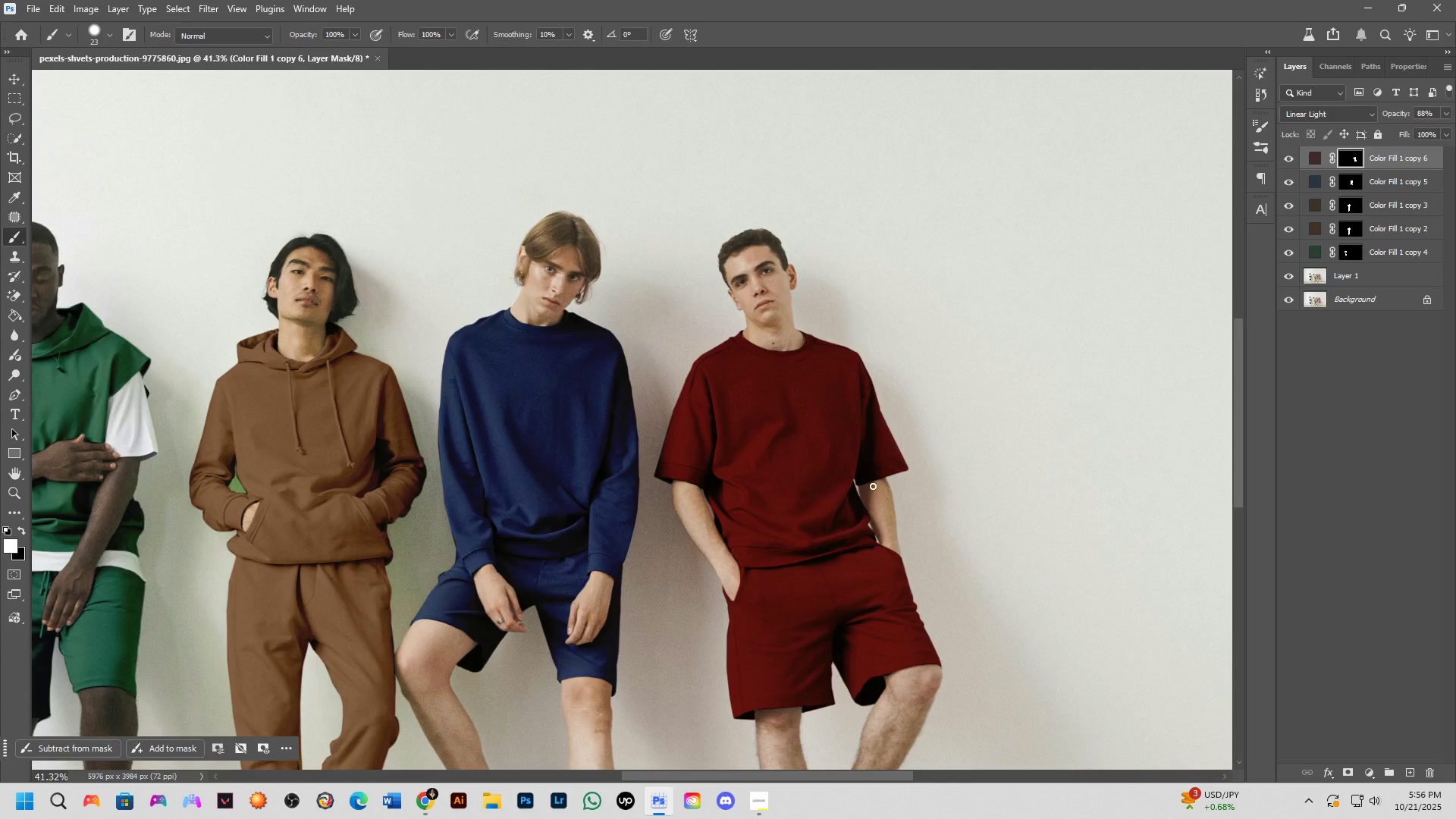 
hold_key(key=Space, duration=0.55)
 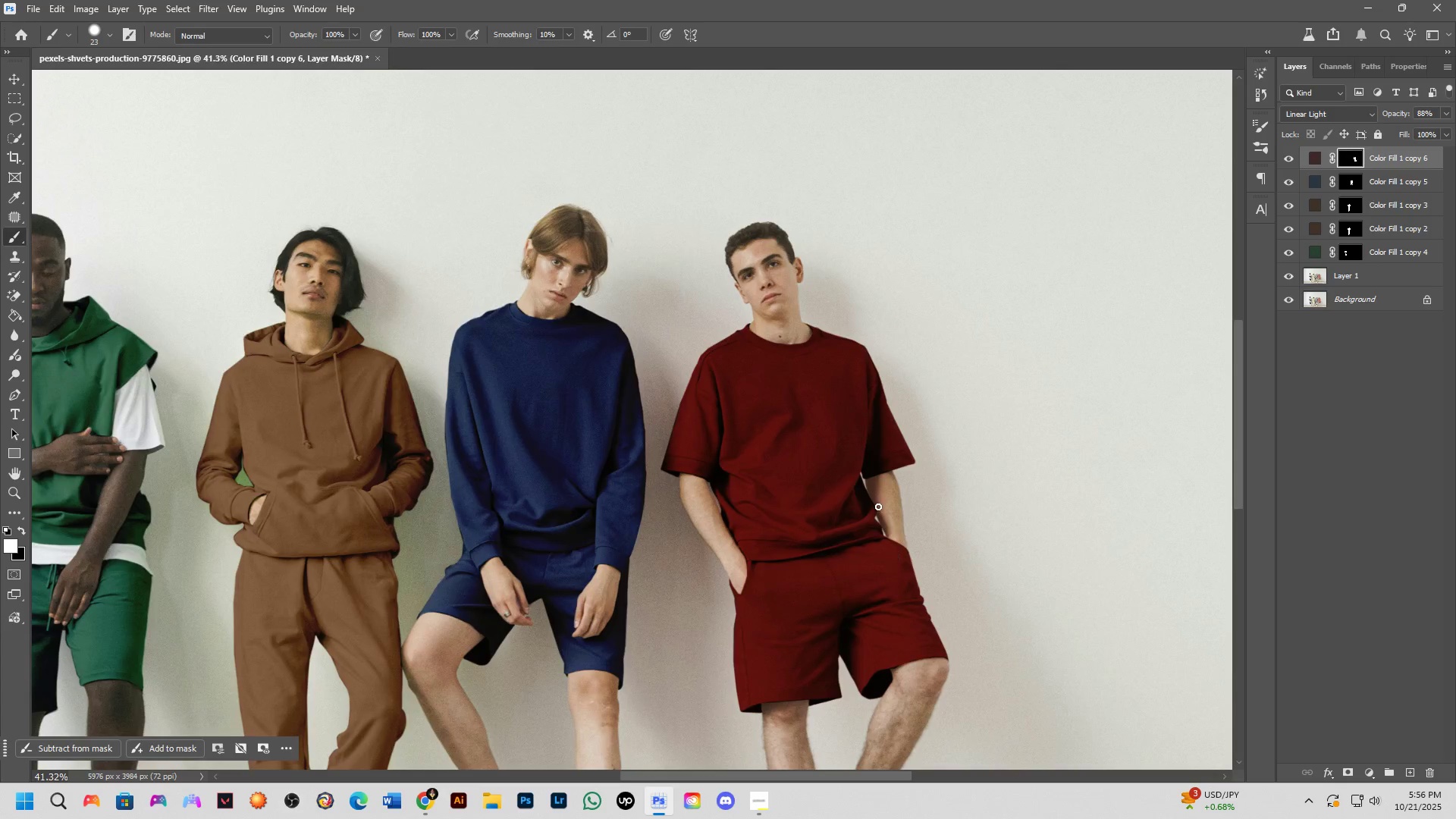 
scroll: coordinate [868, 492], scroll_direction: down, amount: 7.0
 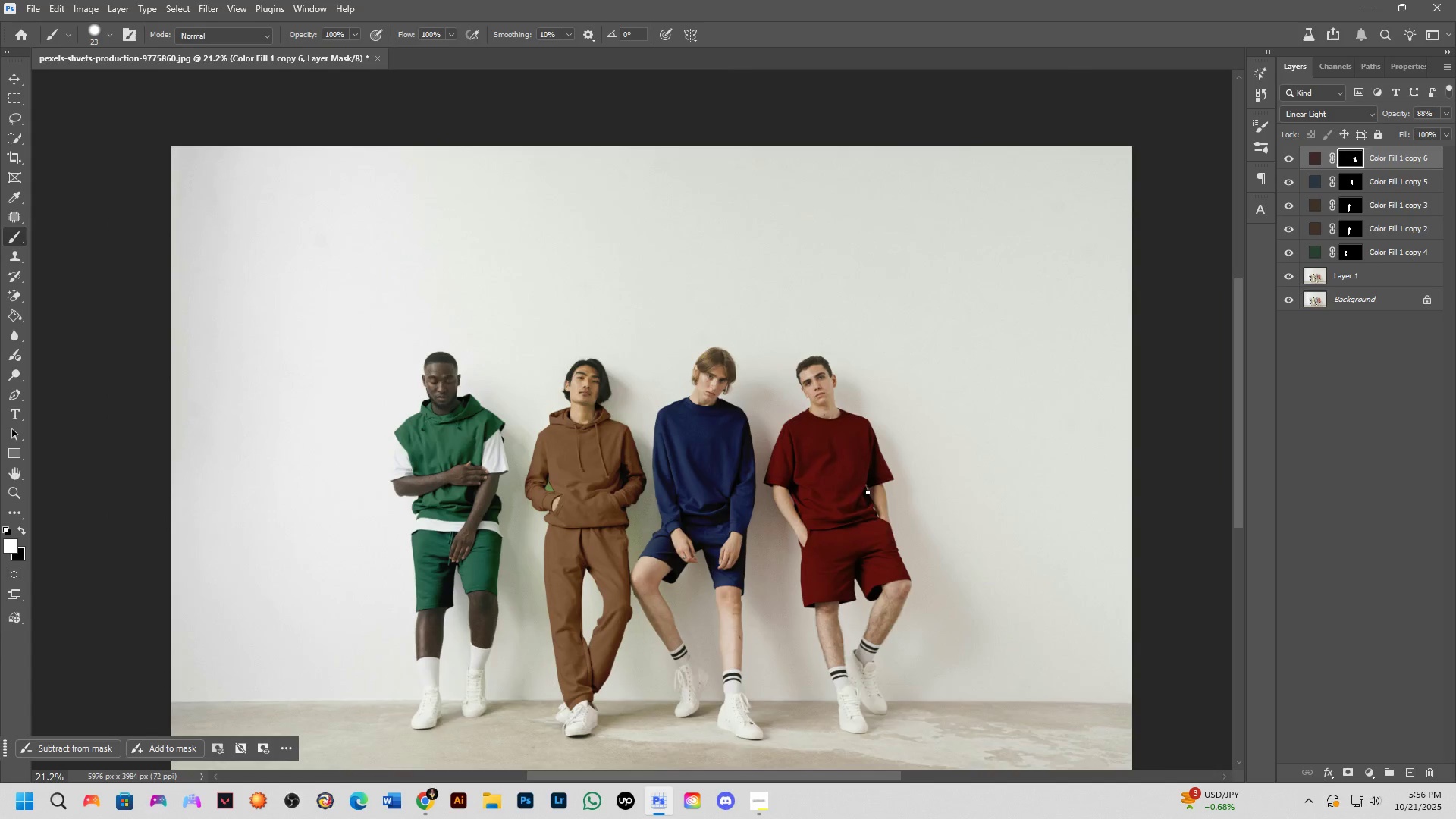 
hold_key(key=Space, duration=1.5)
 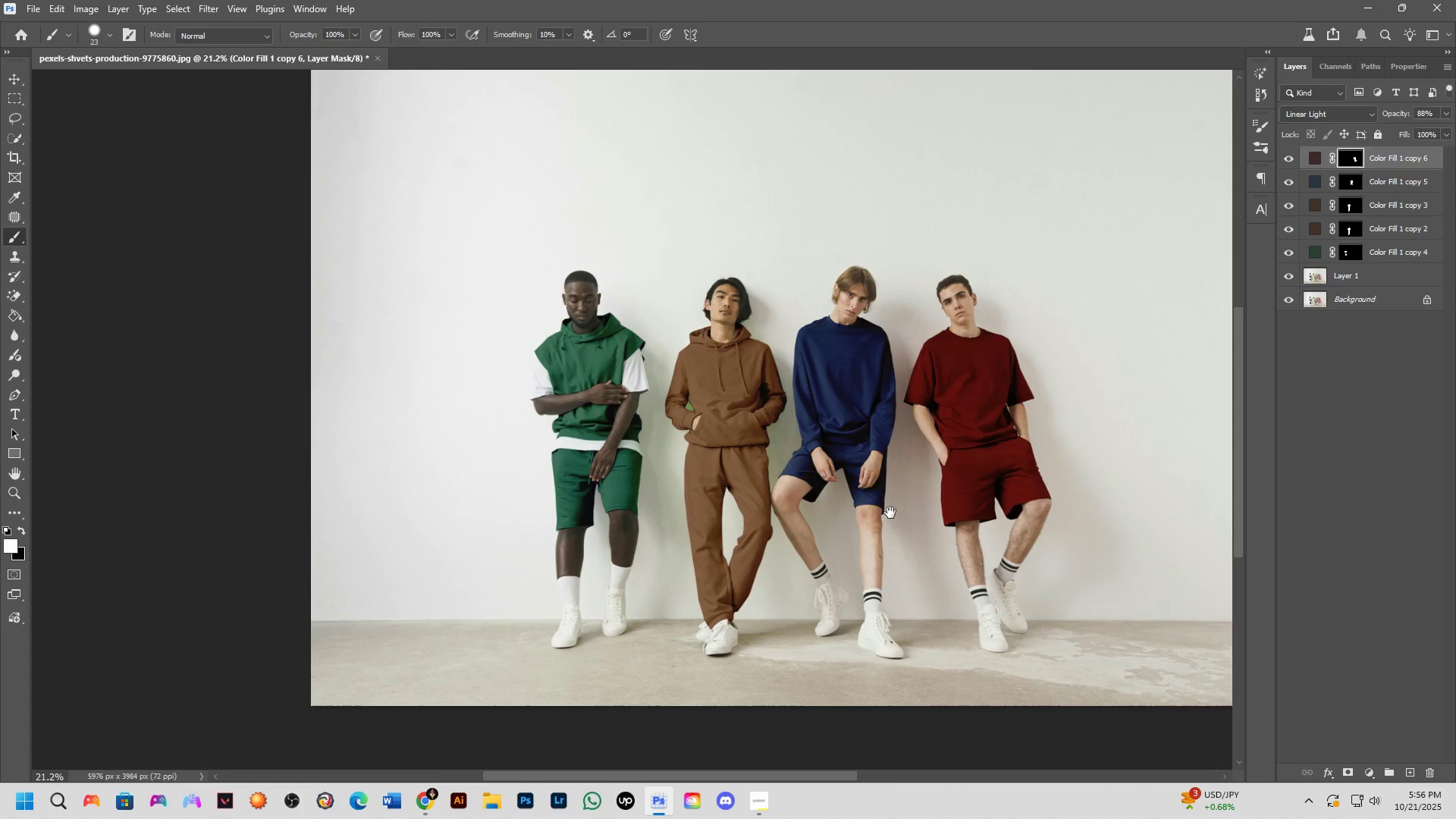 
hold_key(key=Space, duration=1.52)
 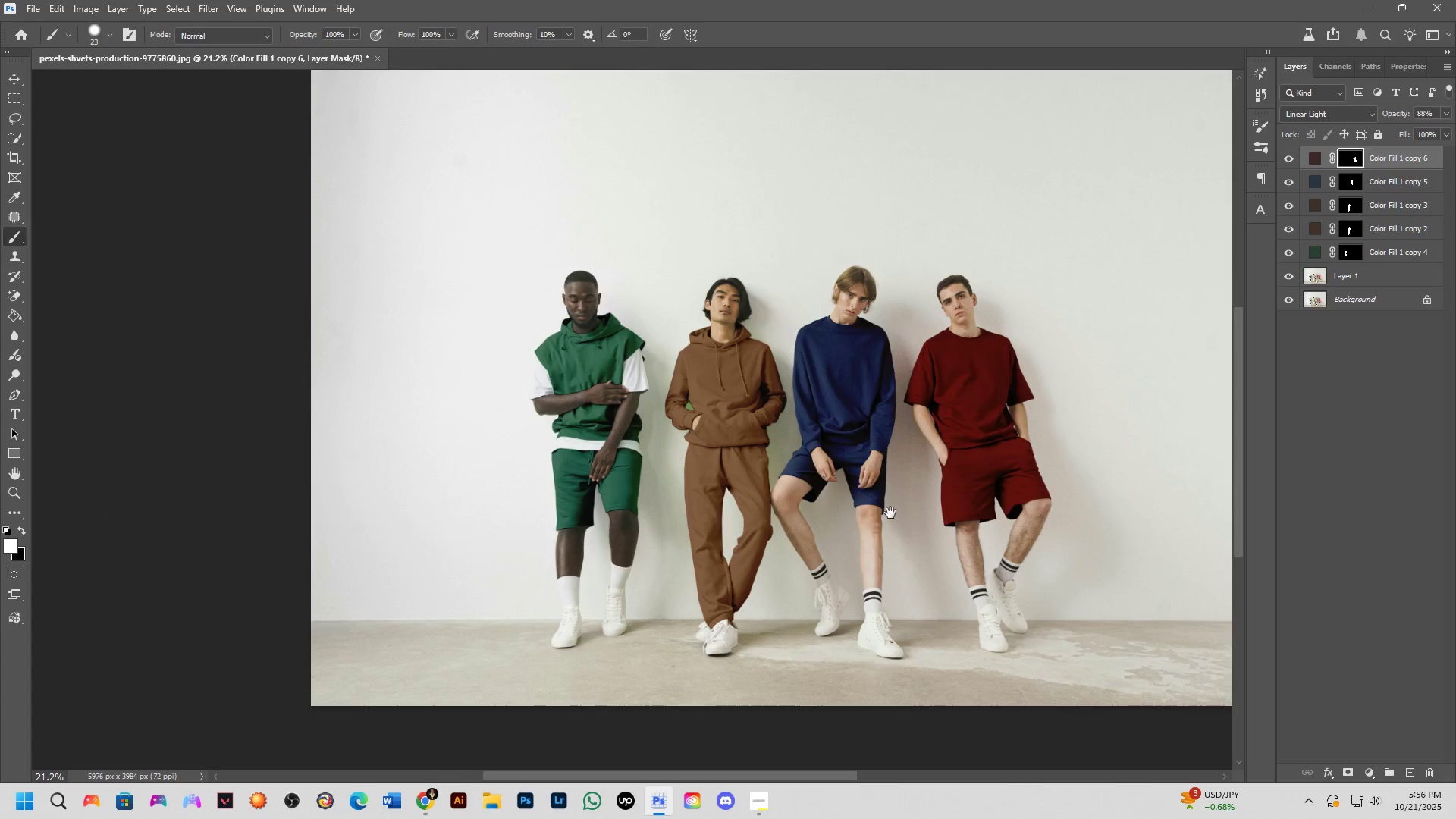 
hold_key(key=Space, duration=1.52)
 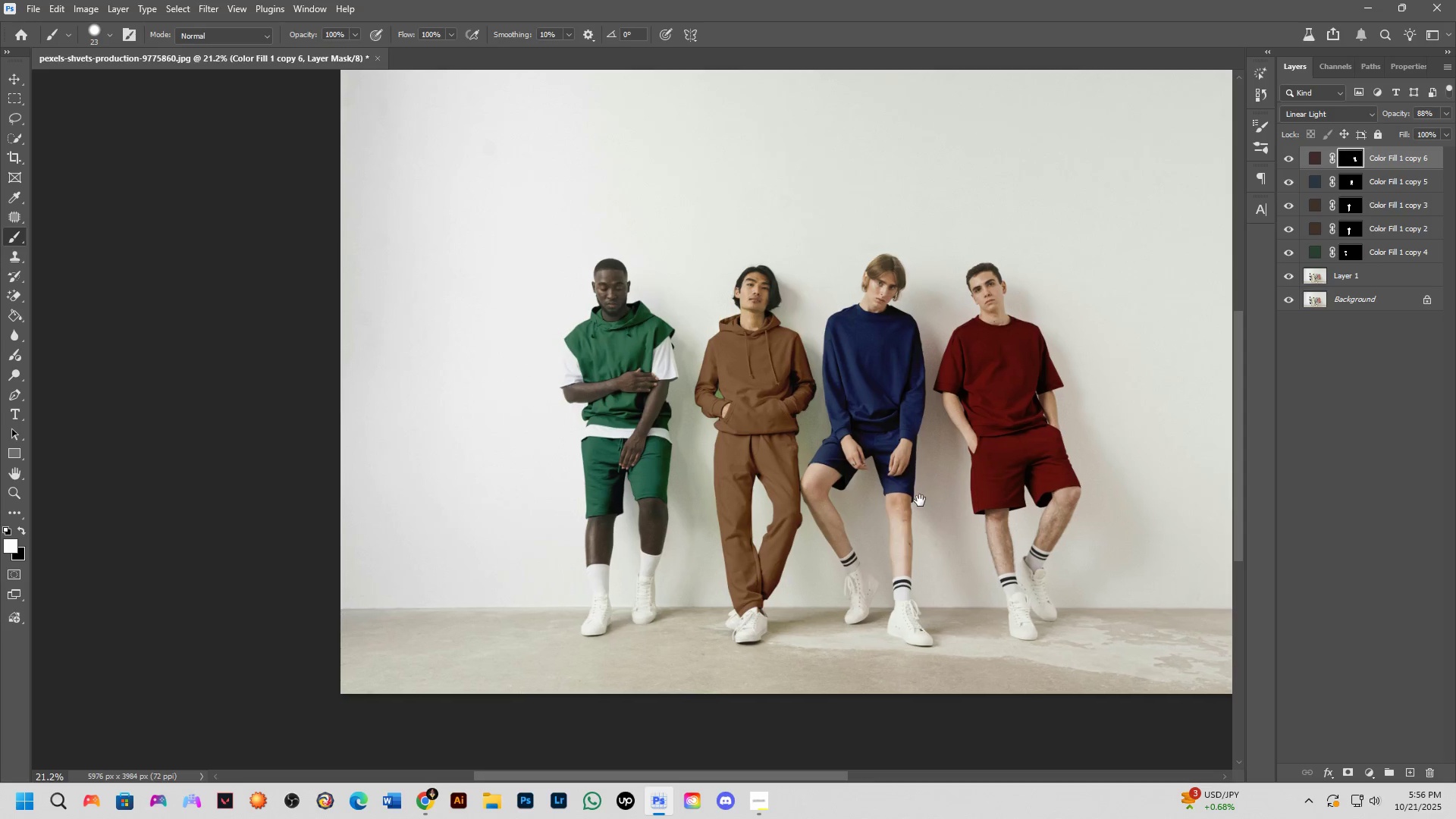 
hold_key(key=Space, duration=1.51)
 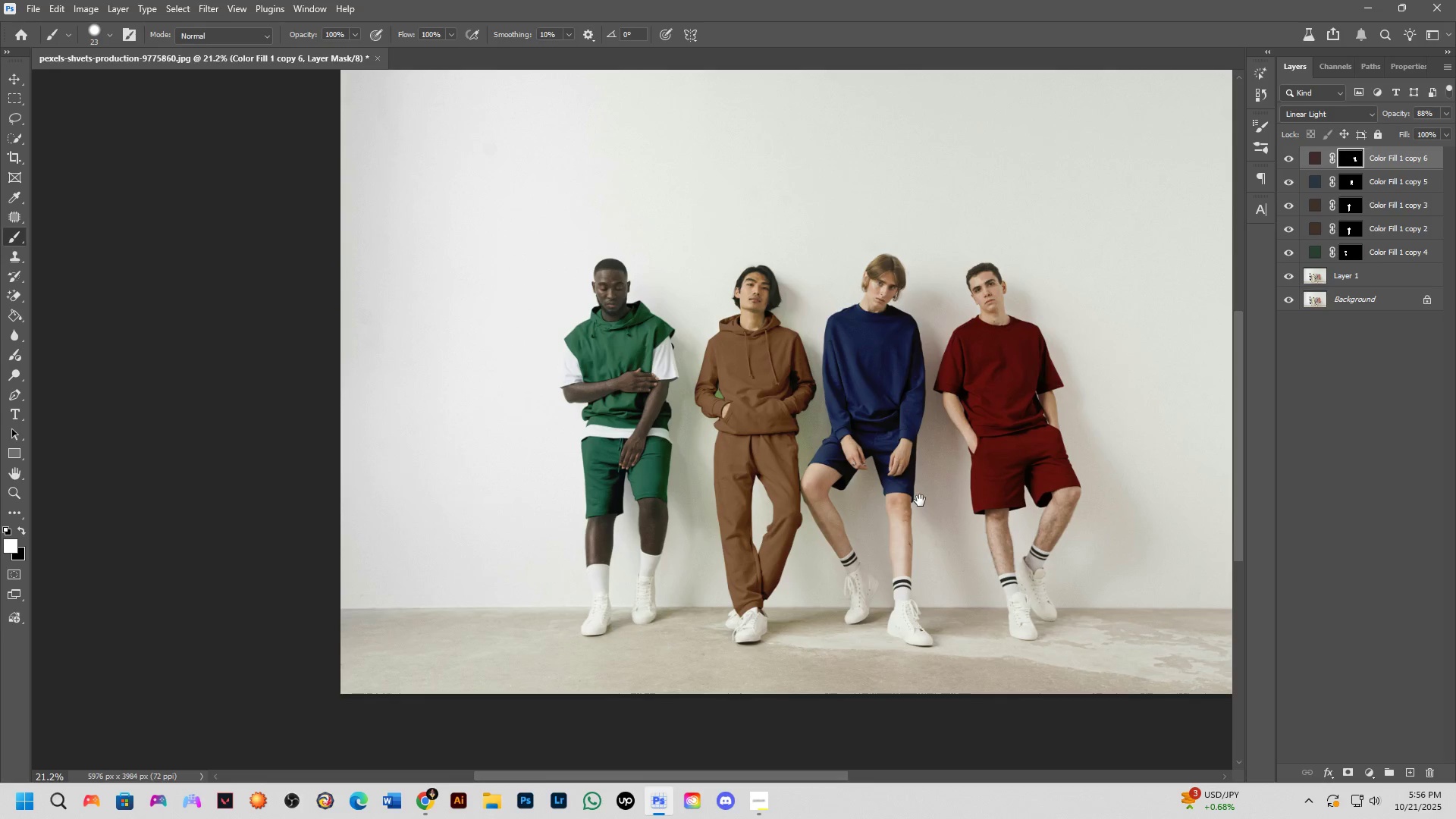 
hold_key(key=Space, duration=1.27)
 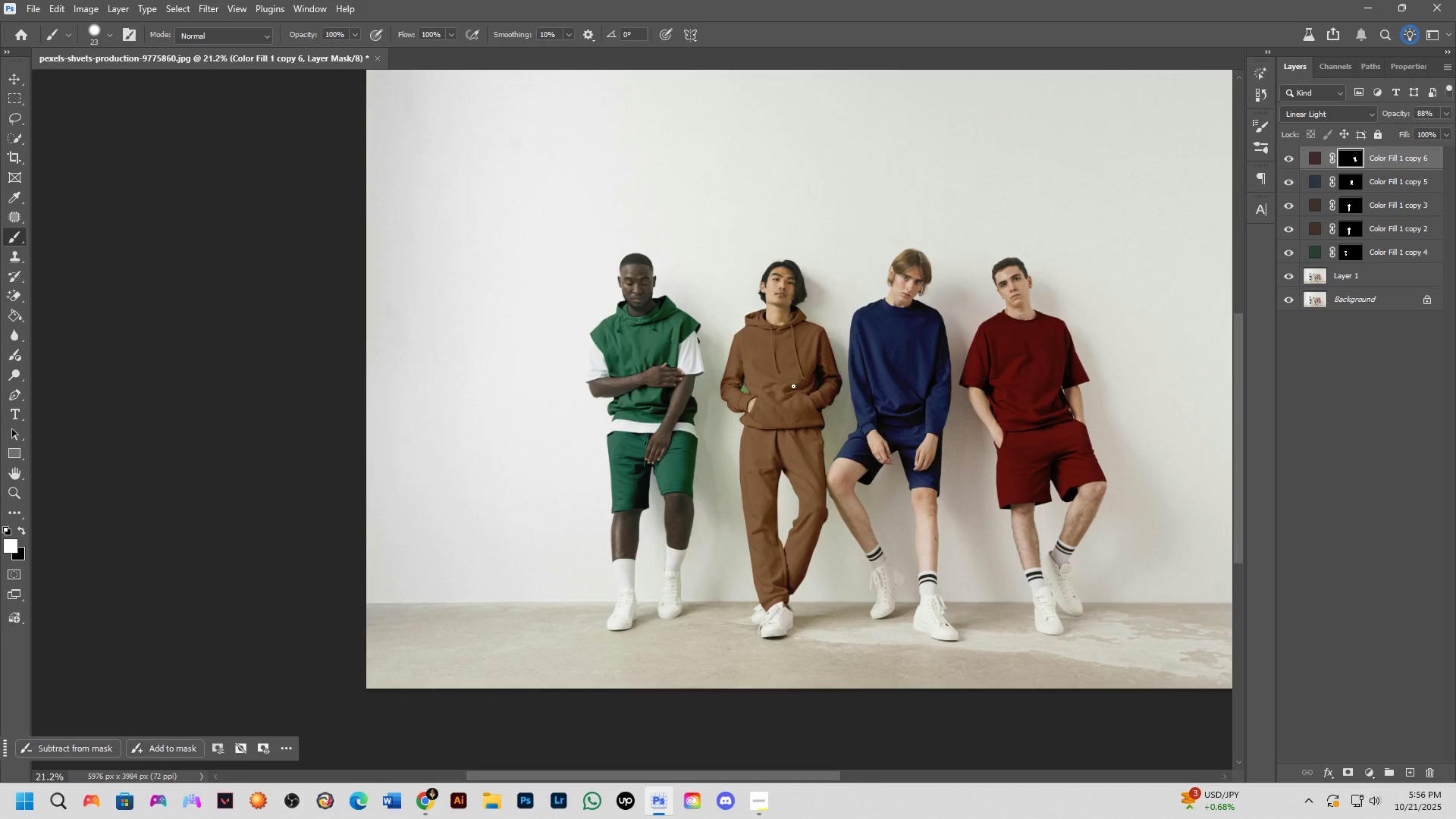 
hold_key(key=ShiftLeft, duration=0.31)
scroll: coordinate [553, 372], scroll_direction: up, amount: 4.0
 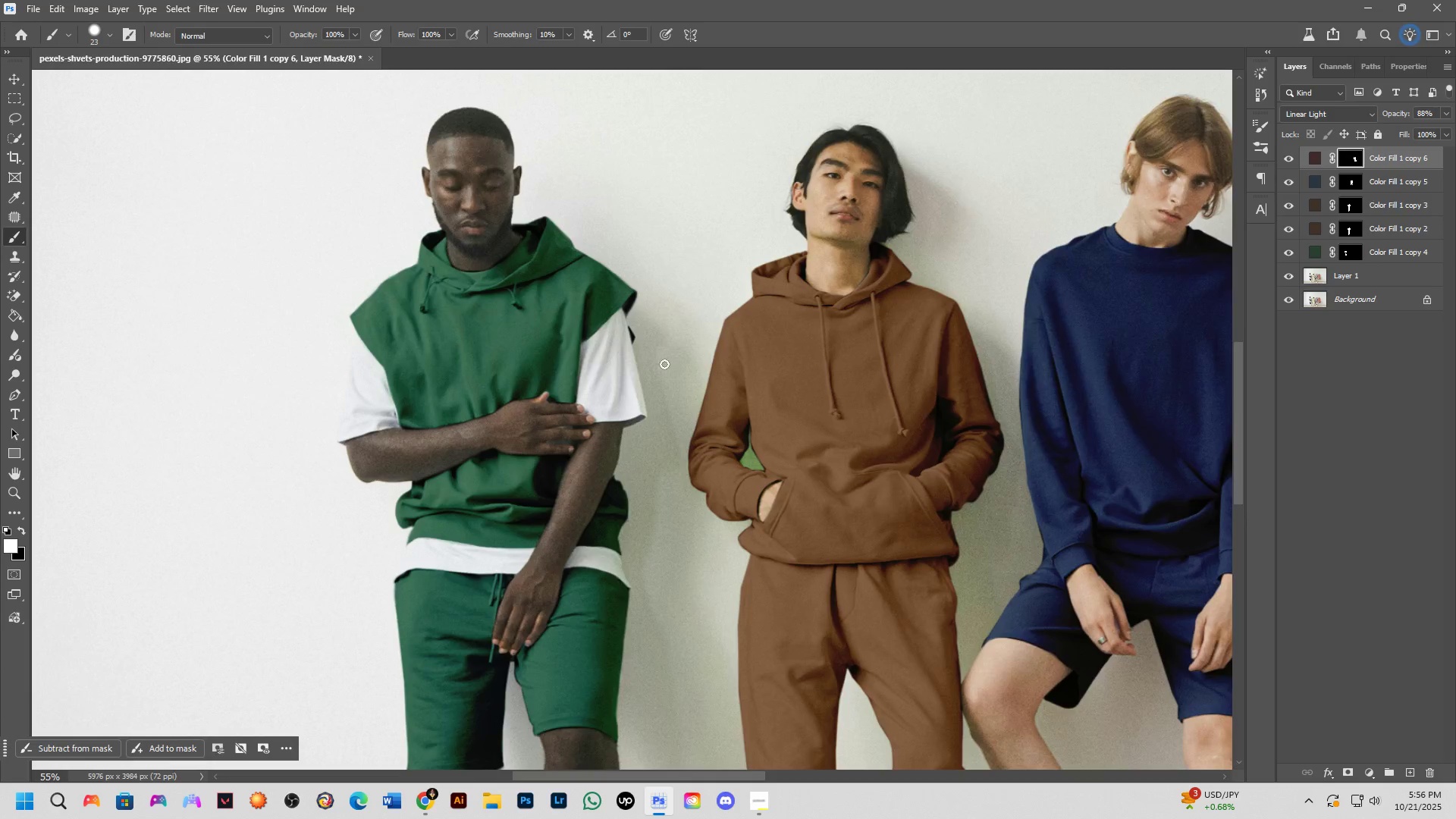 
scroll: coordinate [779, 351], scroll_direction: down, amount: 11.0
 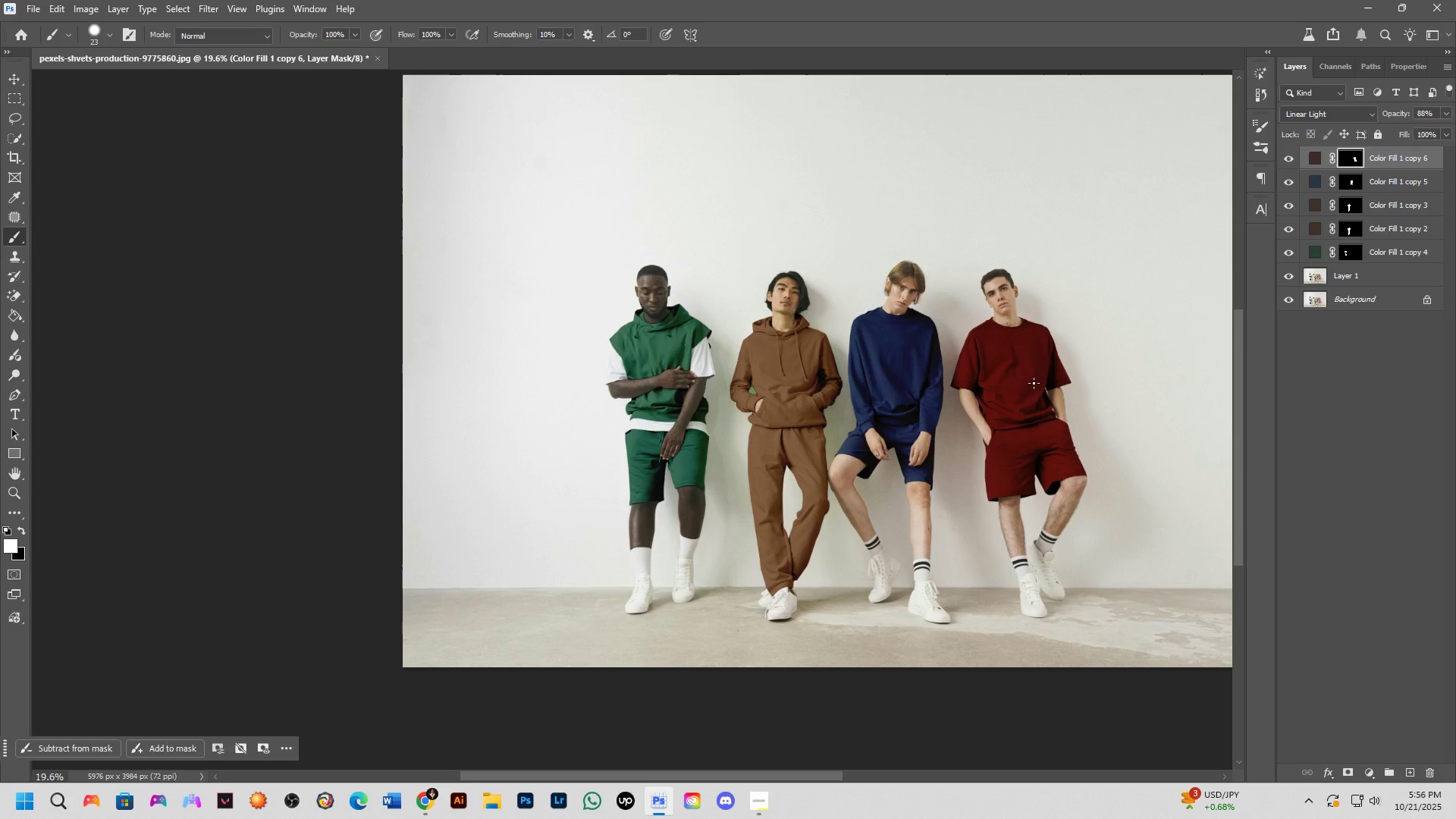 
hold_key(key=Space, duration=0.59)
 